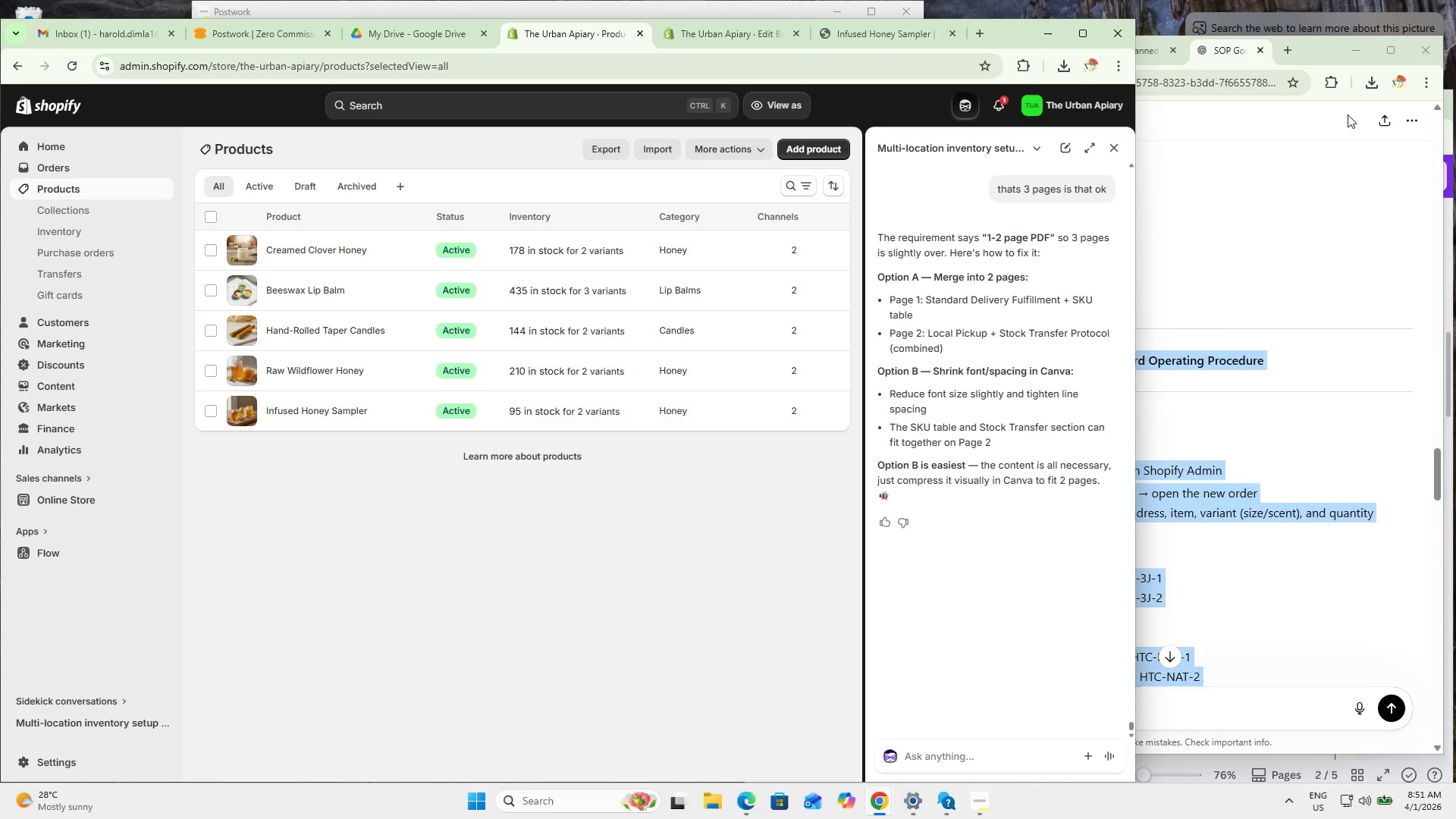 
left_click([1326, 226])
 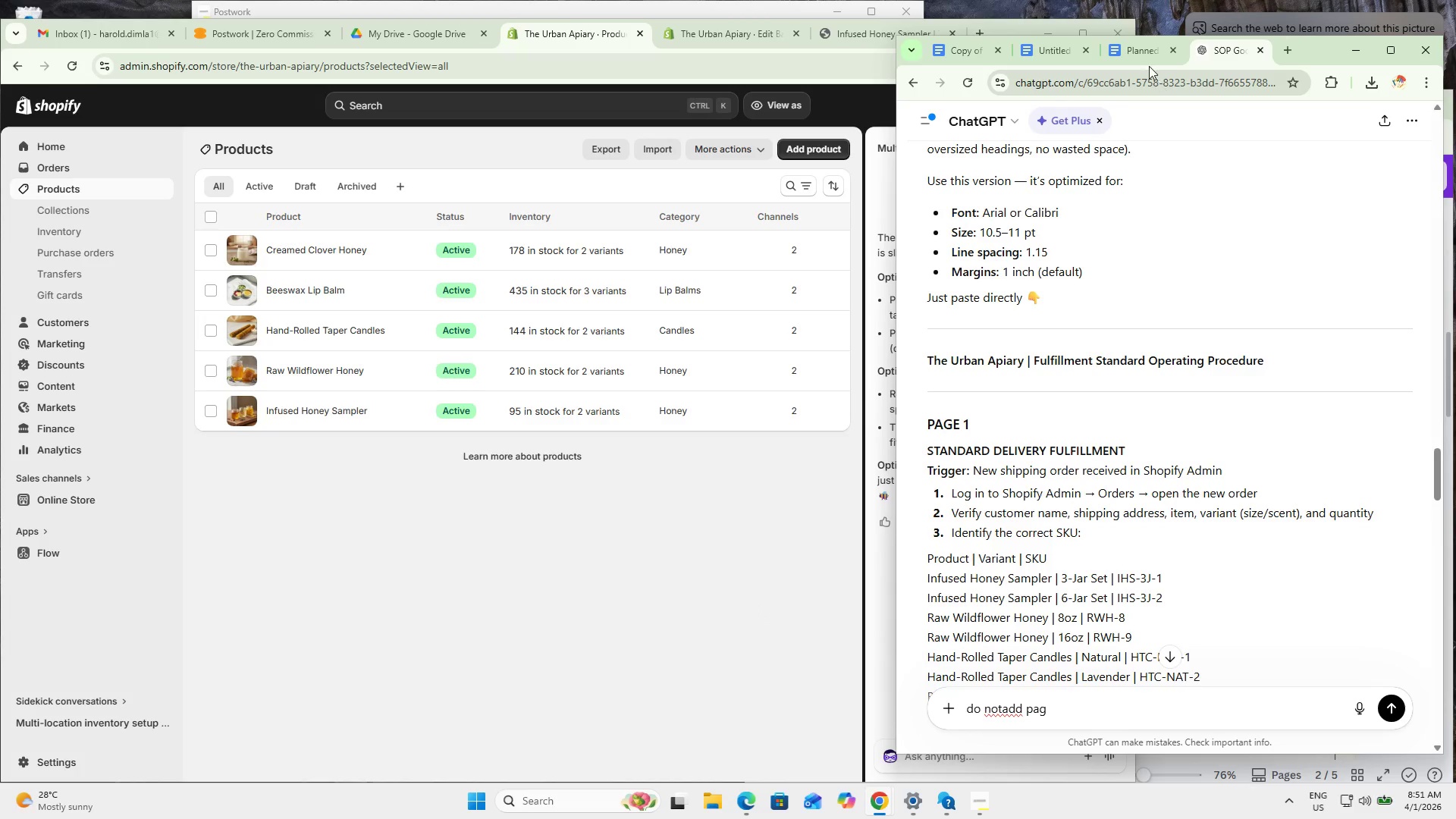 
left_click([1148, 62])
 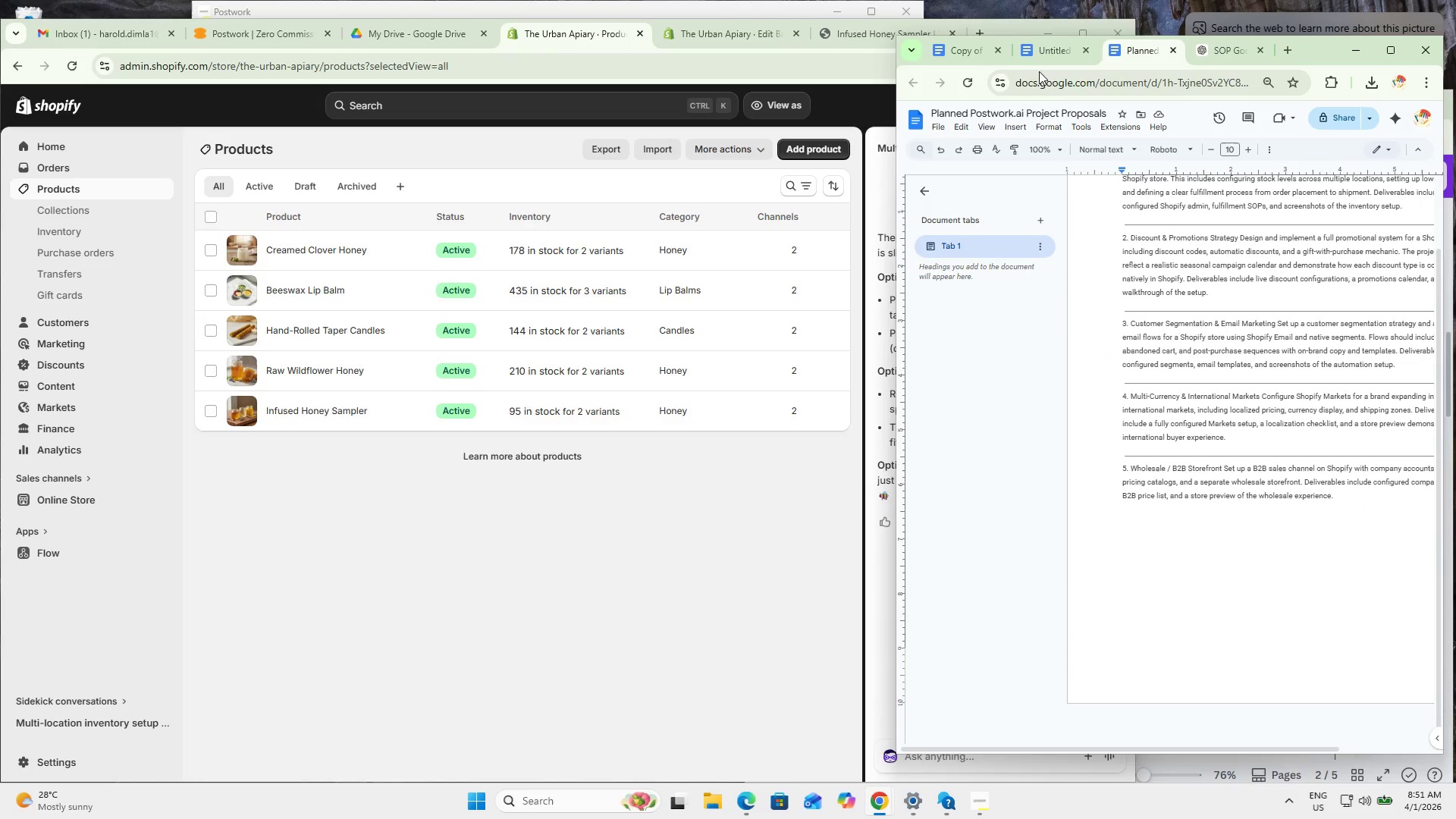 
left_click([1036, 42])
 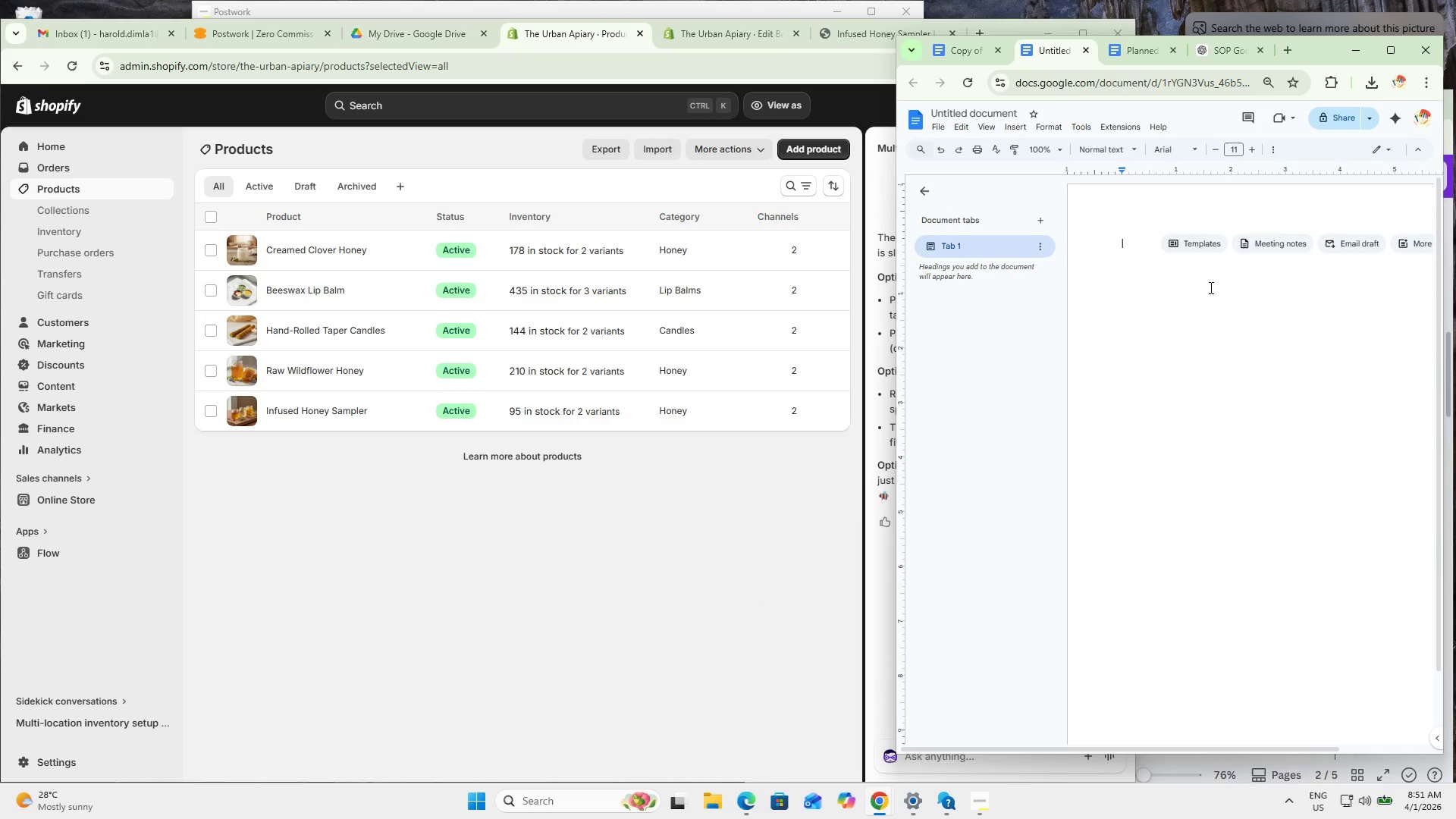 
left_click([1231, 277])
 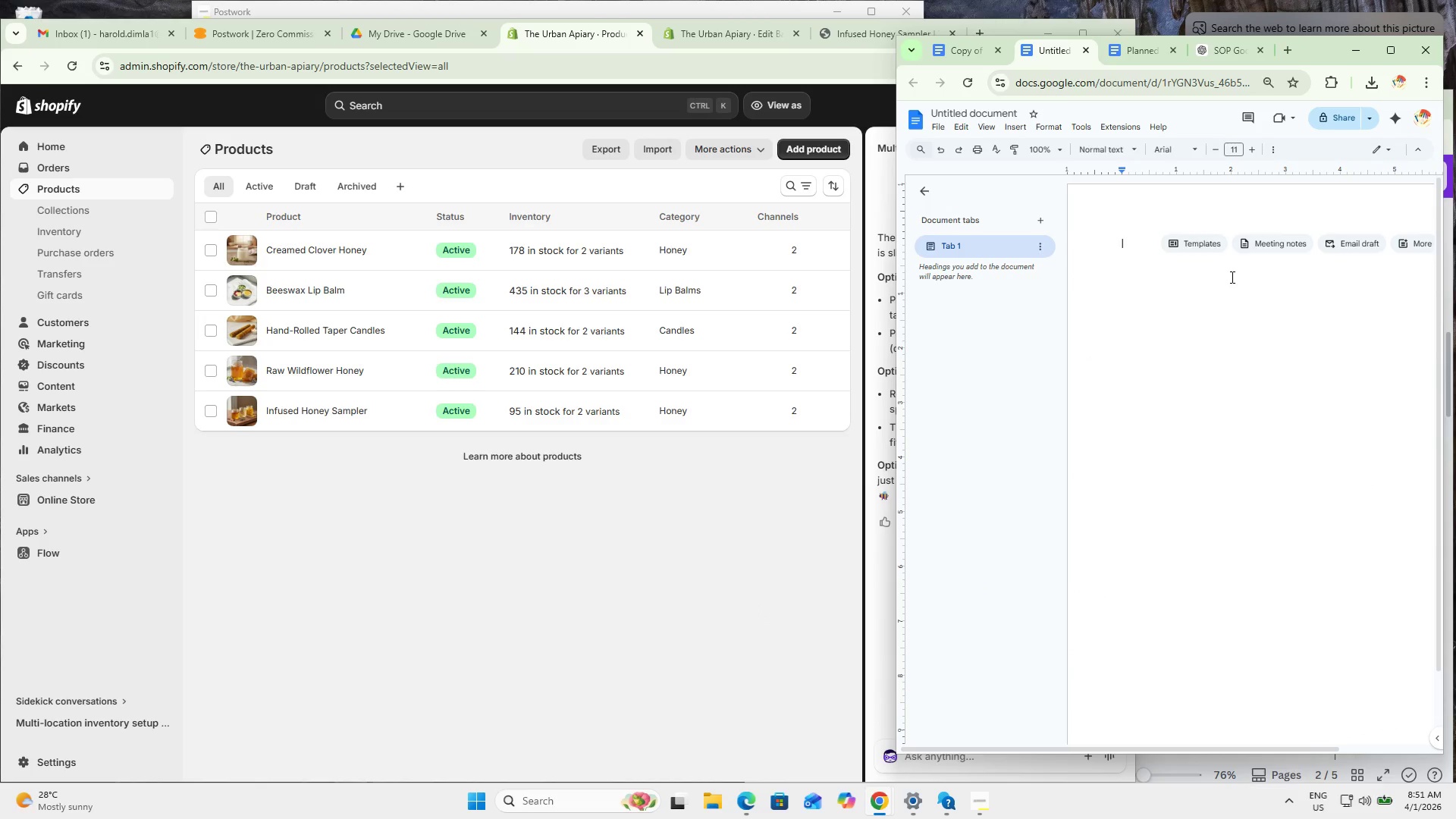 
key(Control+ControlLeft)
 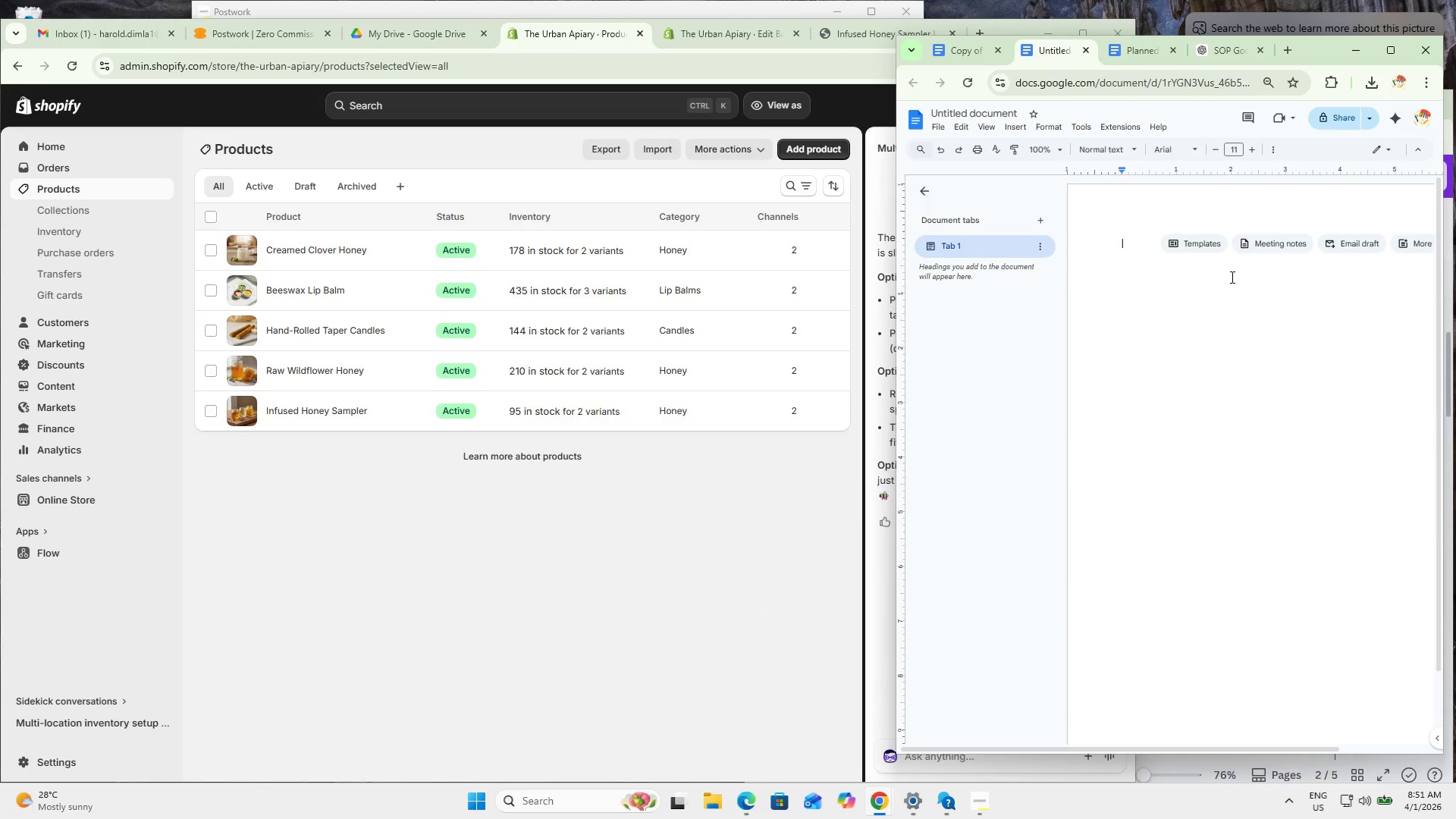 
key(Control+V)
 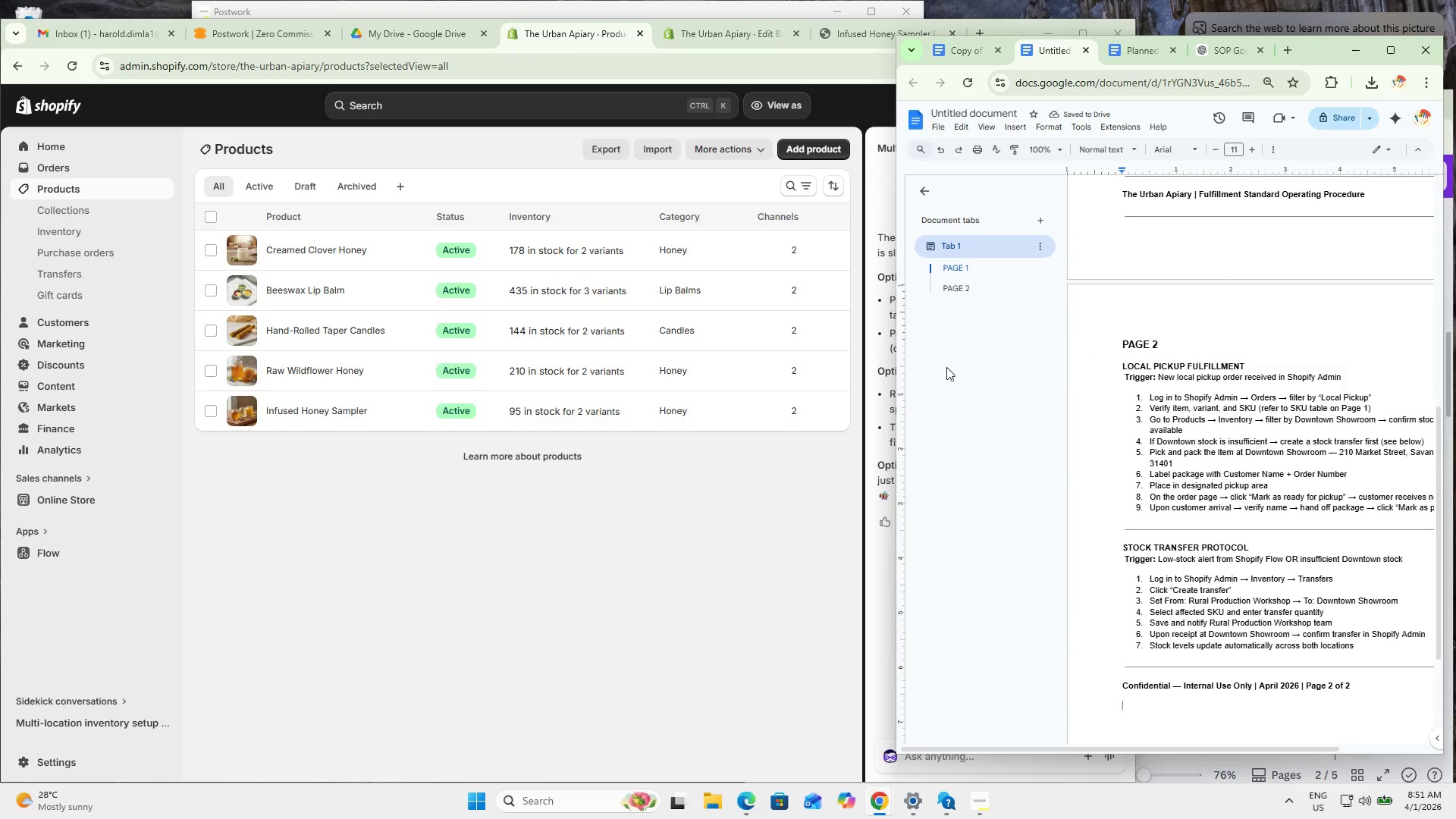 
scroll: coordinate [1212, 453], scroll_direction: none, amount: 0.0
 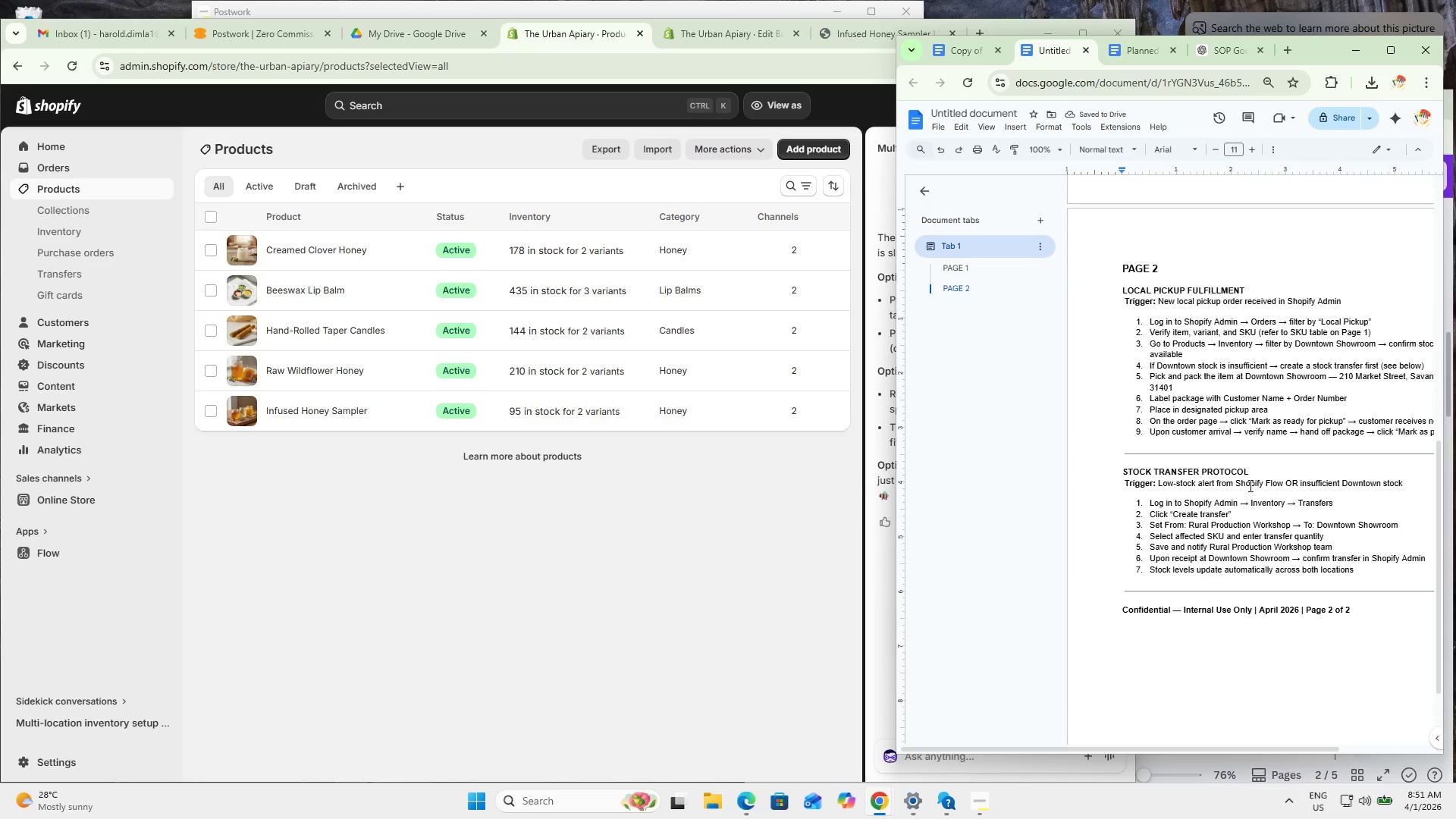 
scroll: coordinate [1282, 549], scroll_direction: down, amount: 2.0
 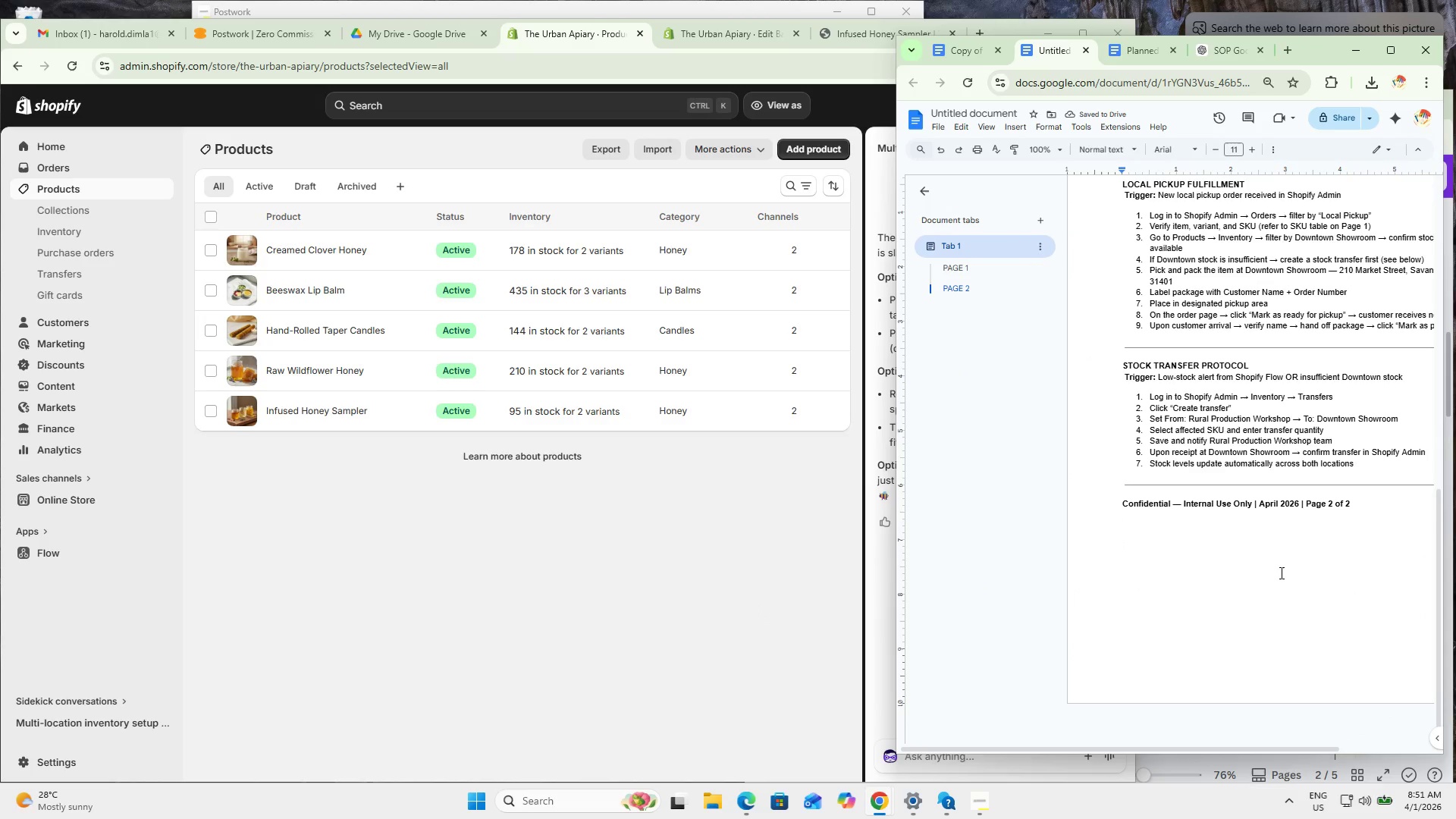 
scroll: coordinate [1285, 580], scroll_direction: up, amount: 4.0
 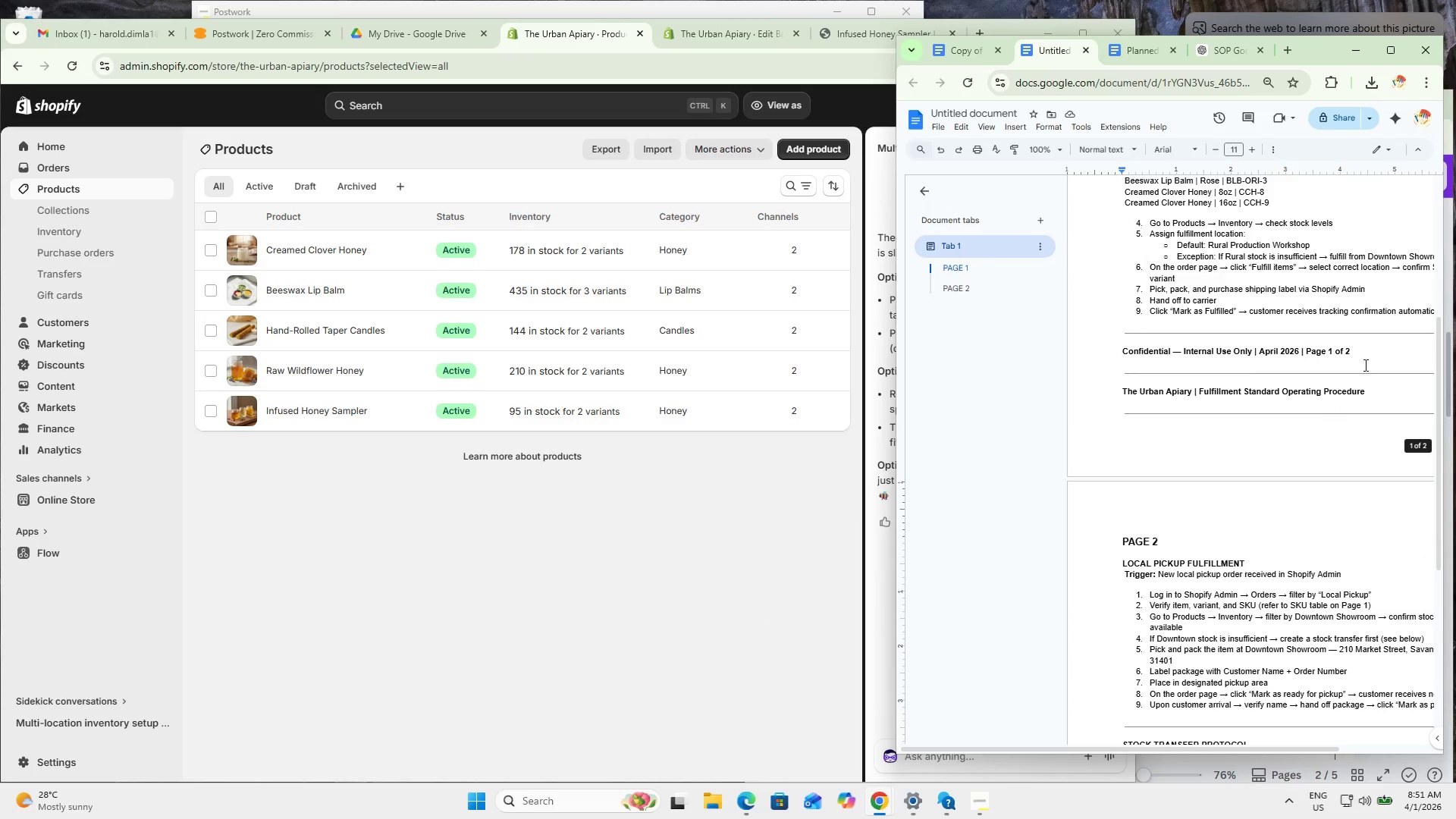 
left_click_drag(start_coordinate=[1381, 343], to_coordinate=[1092, 336])
 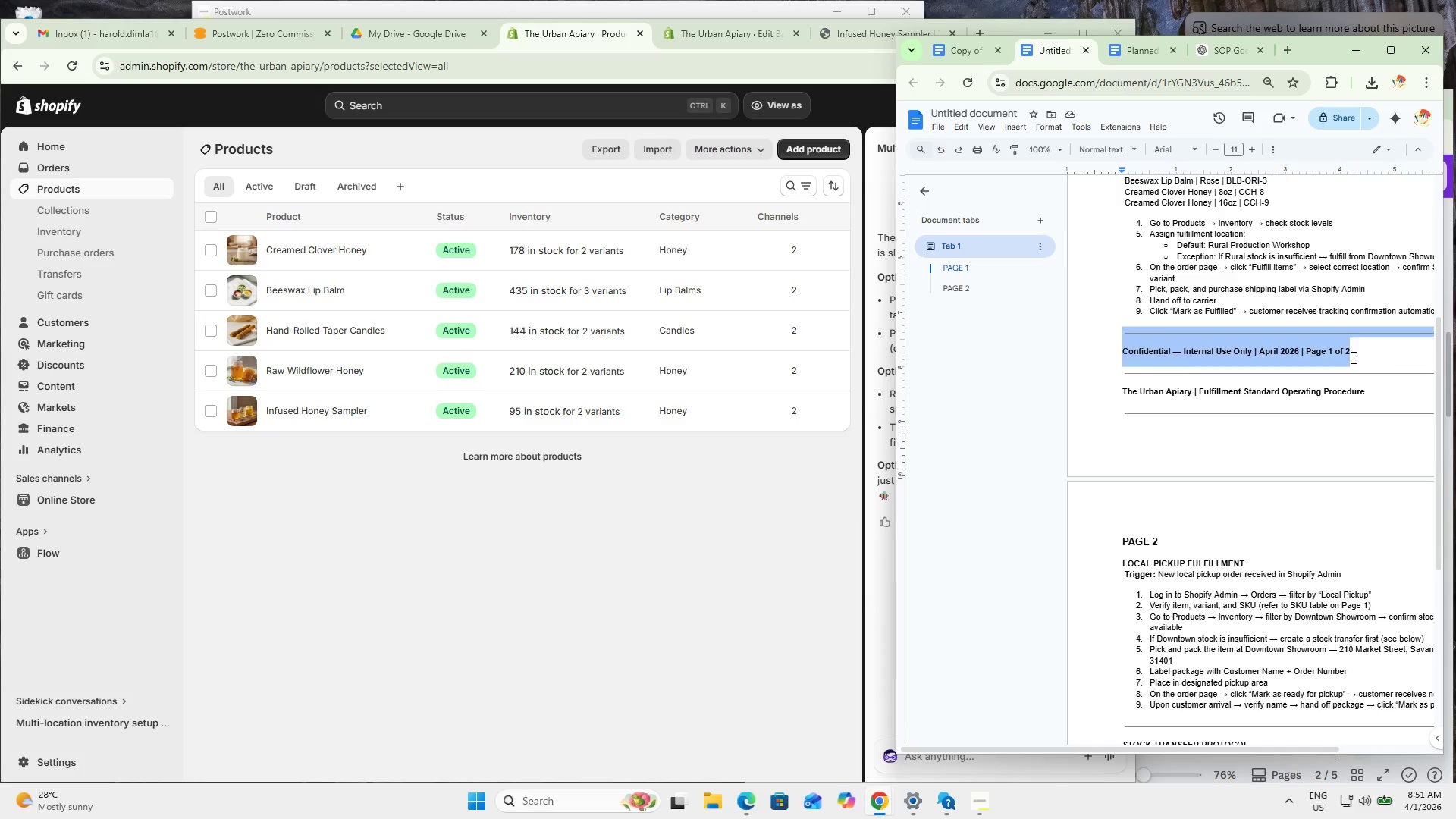 
left_click_drag(start_coordinate=[1365, 359], to_coordinate=[1128, 352])
 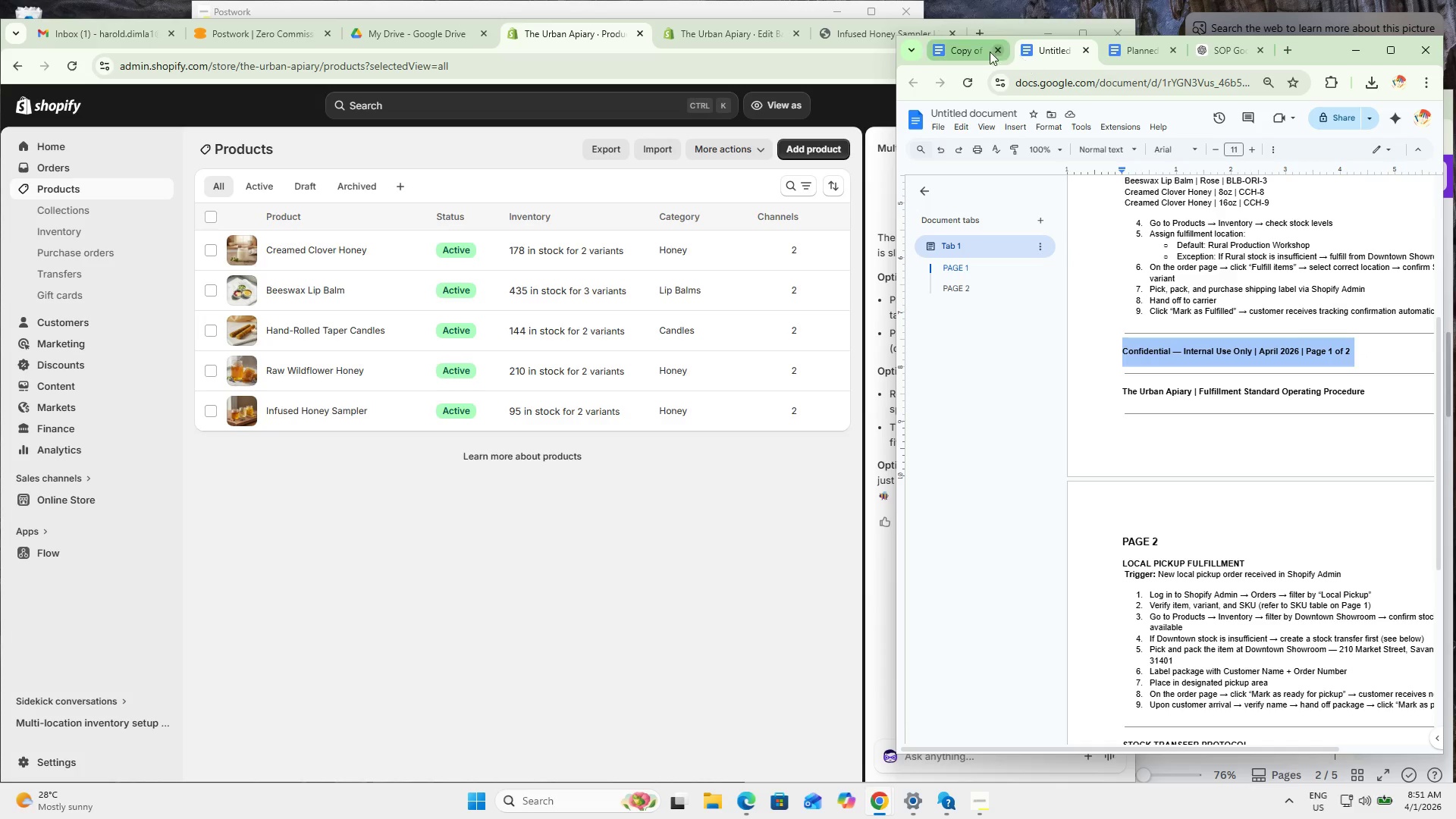 
key(Control+C)
 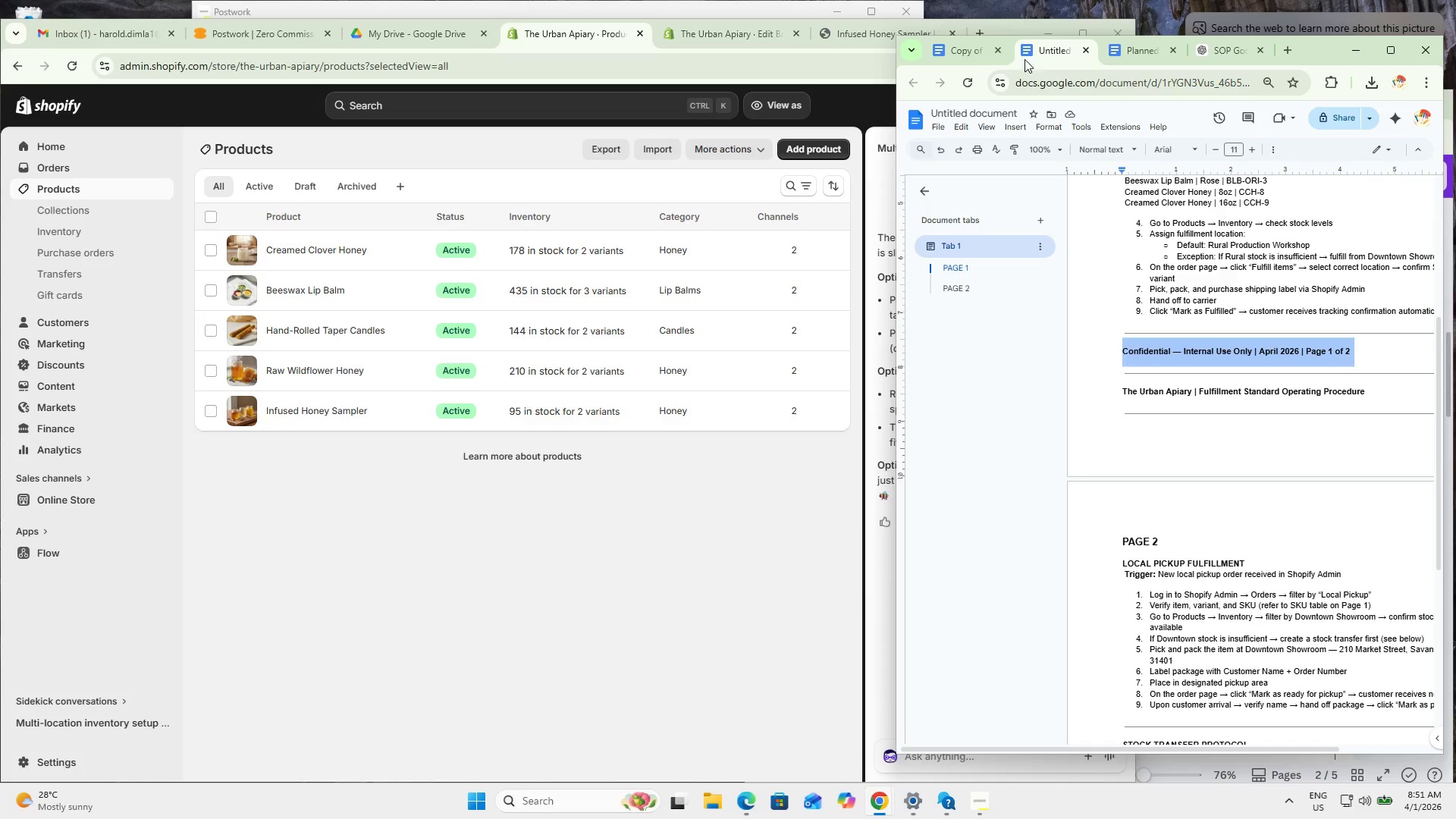 
key(Control+C)
 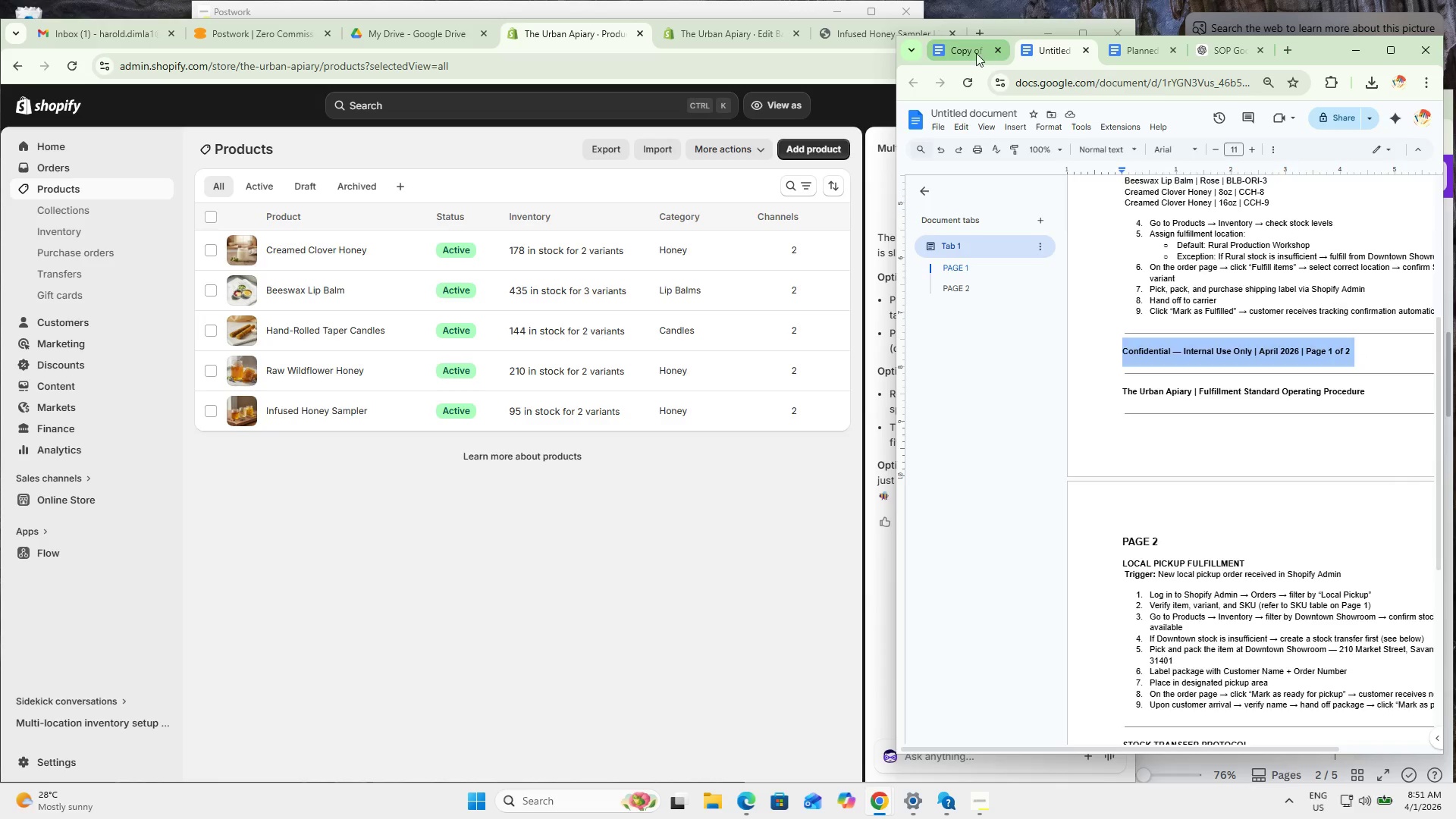 
left_click([975, 54])
 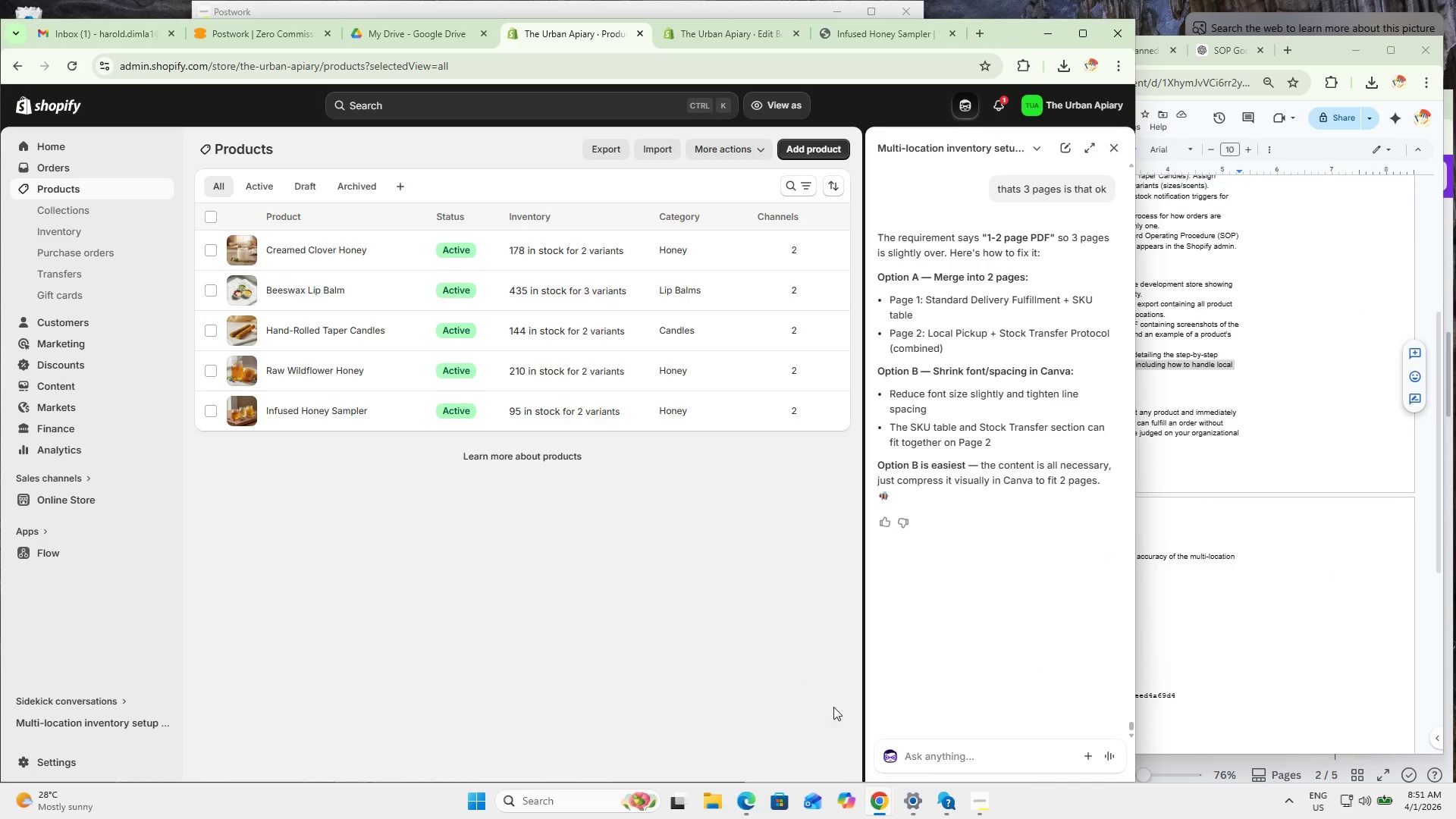 
left_click([962, 770])
 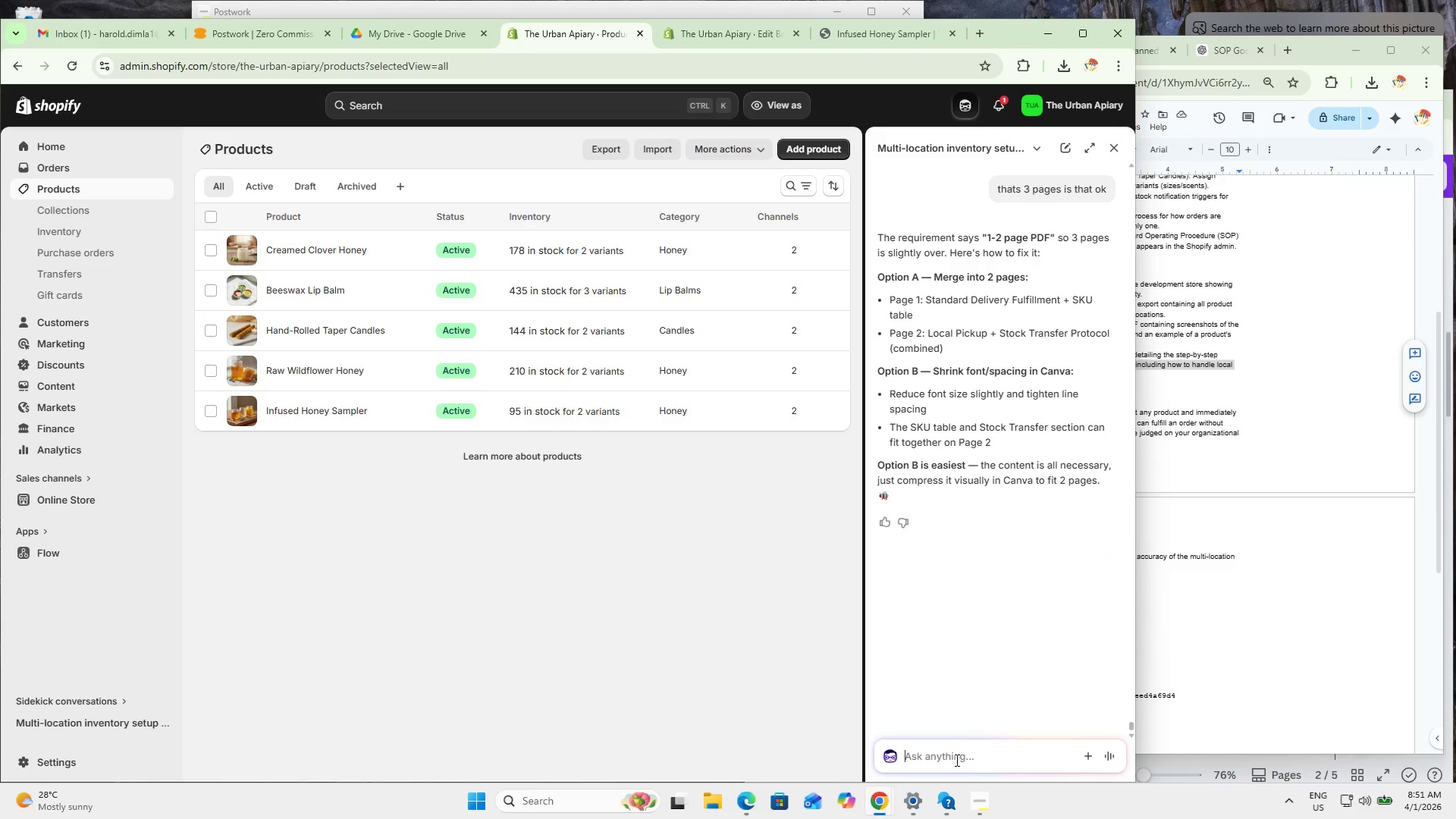 
type(mayb)
 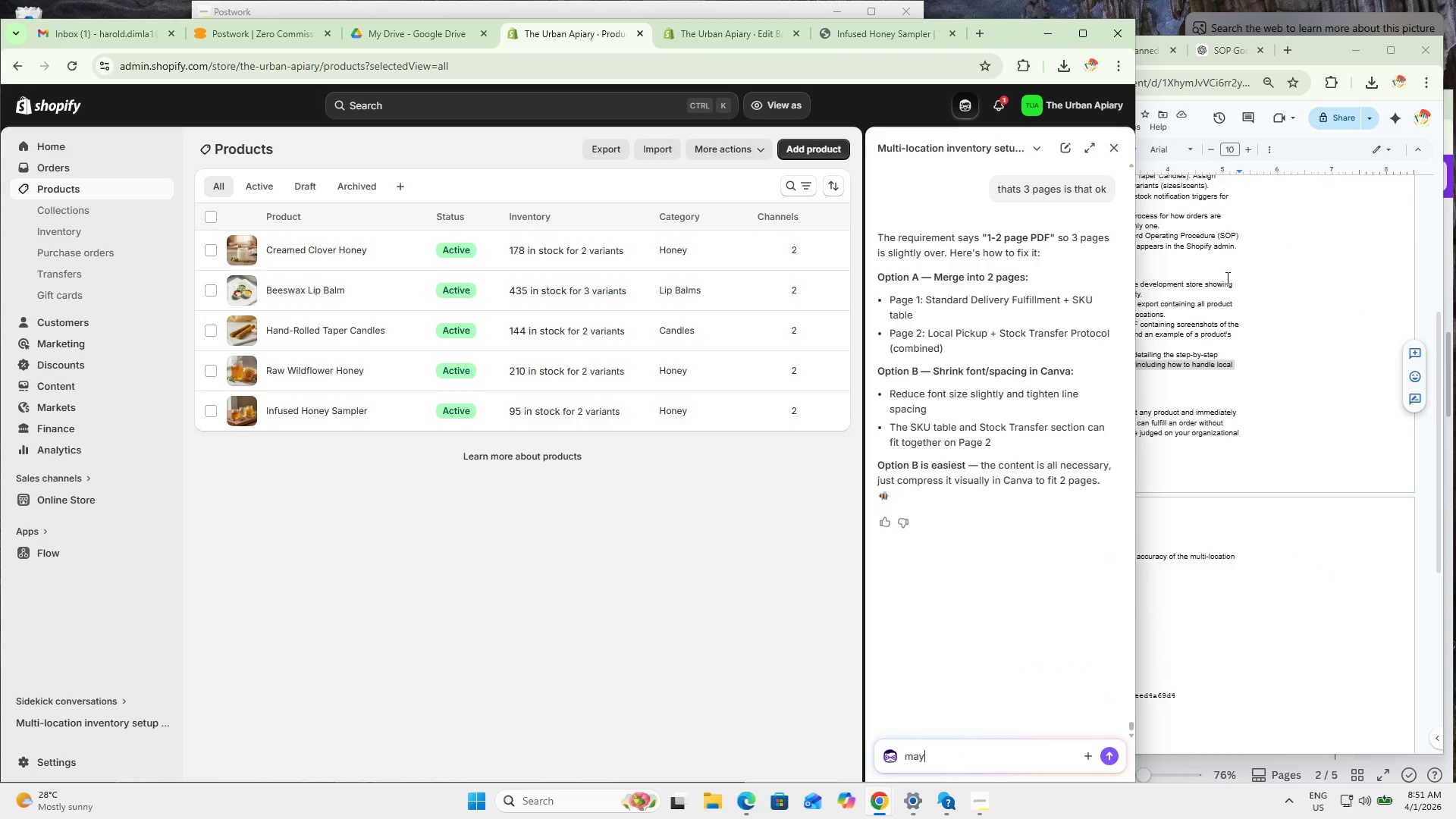 
left_click([1315, 303])
 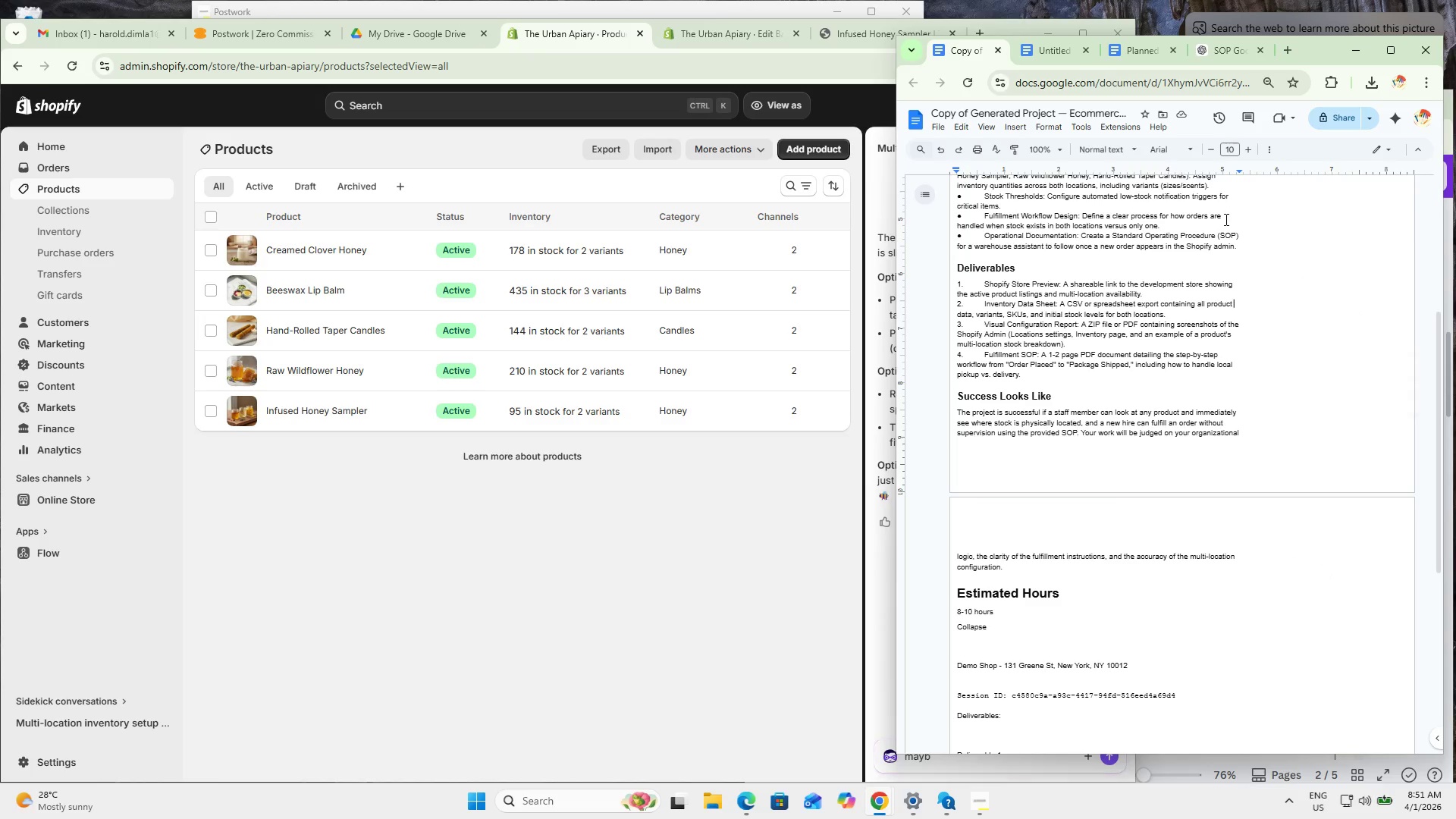 
scroll: coordinate [1213, 347], scroll_direction: up, amount: 12.0
 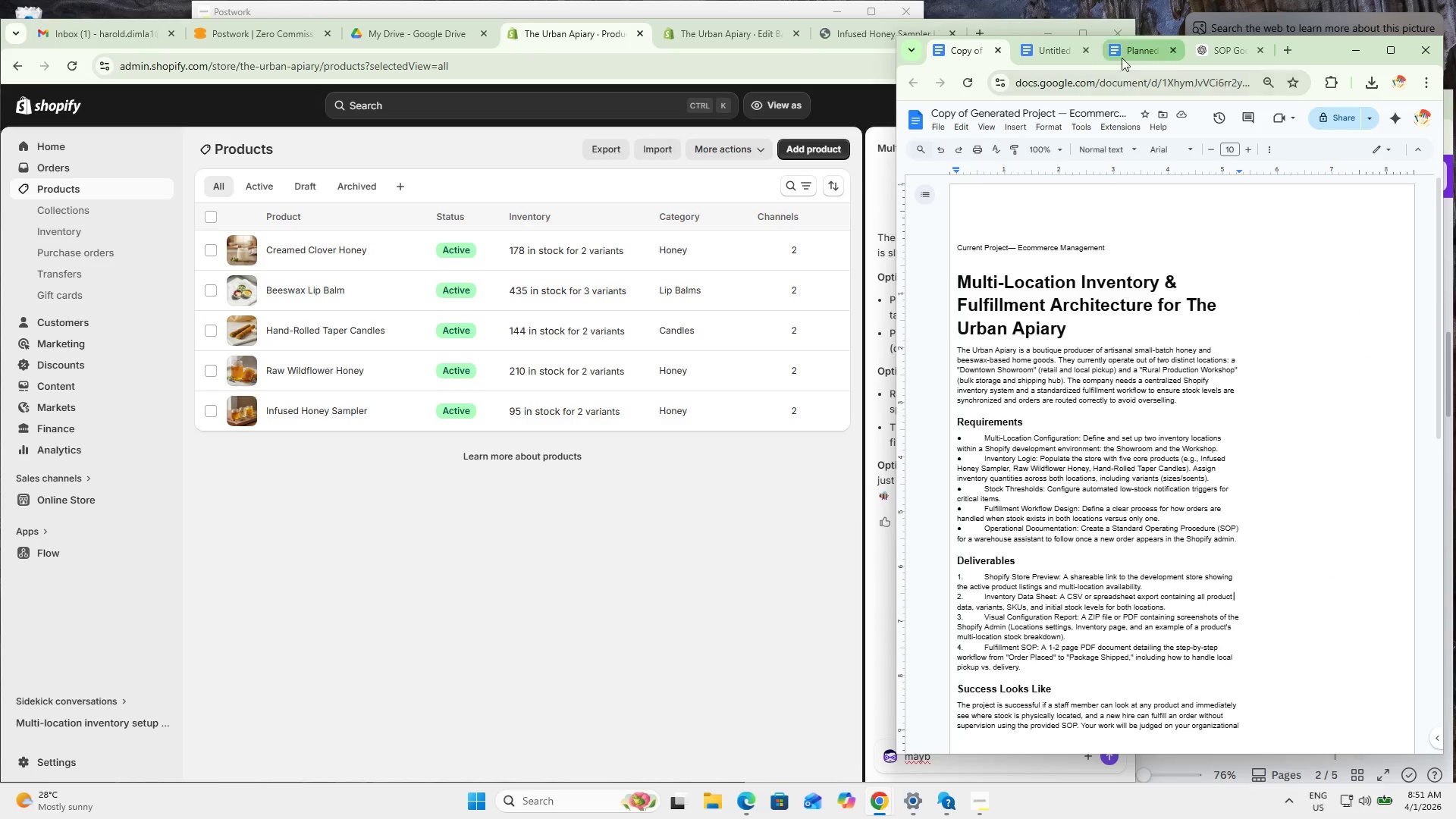 
left_click([1067, 52])
 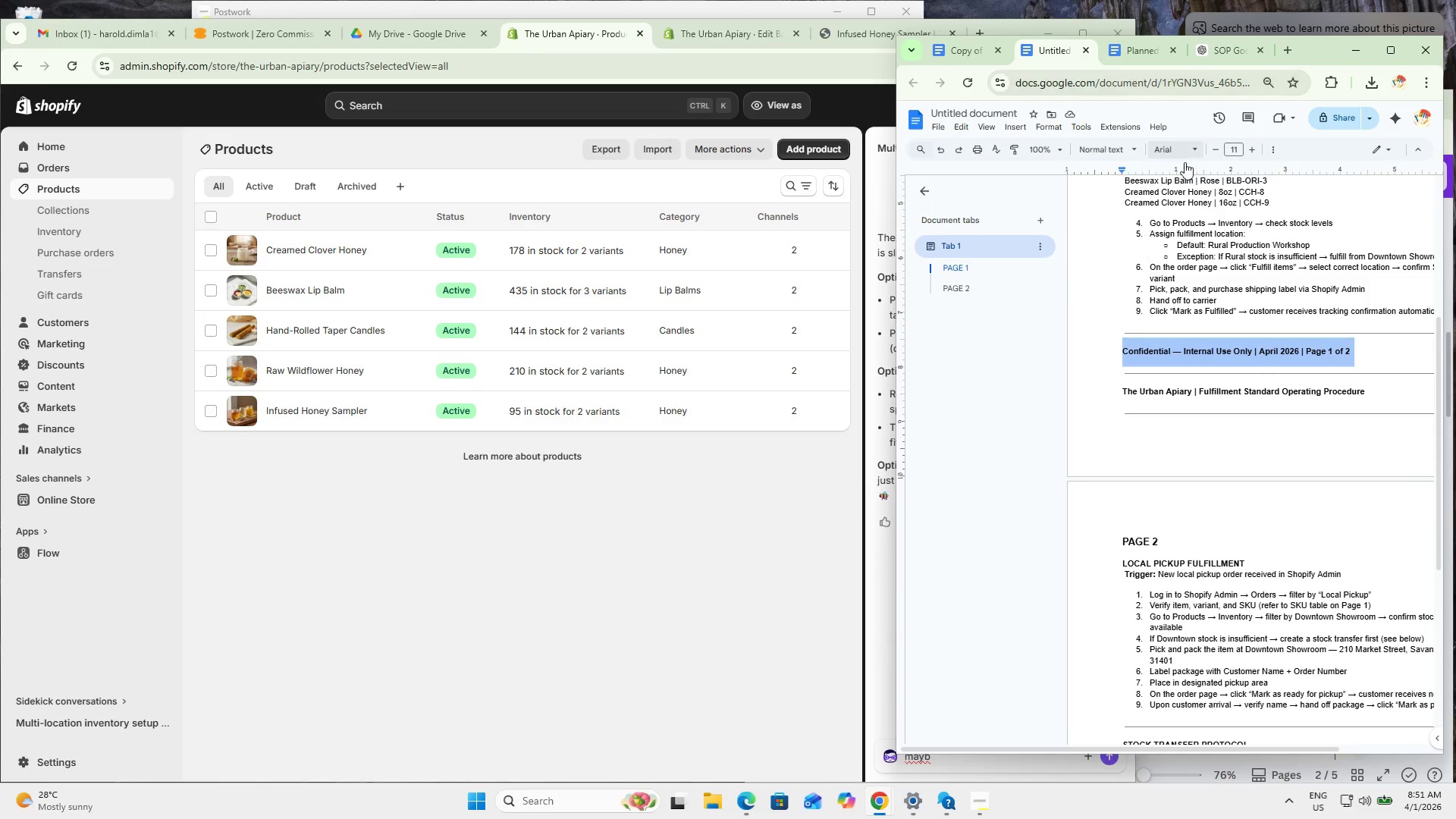 
scroll: coordinate [1285, 475], scroll_direction: up, amount: 4.0
 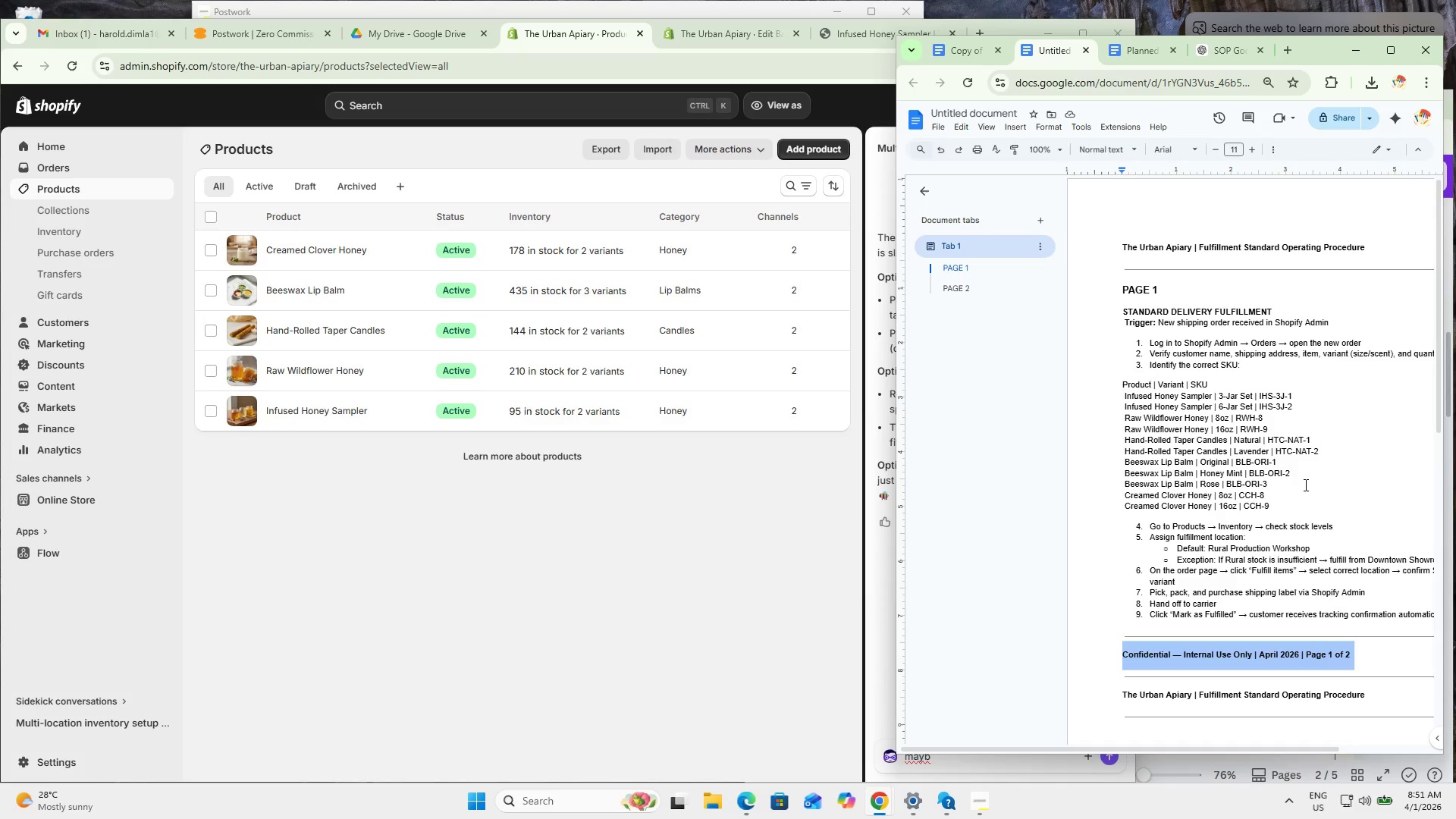 
scroll: coordinate [1304, 485], scroll_direction: none, amount: 0.0
 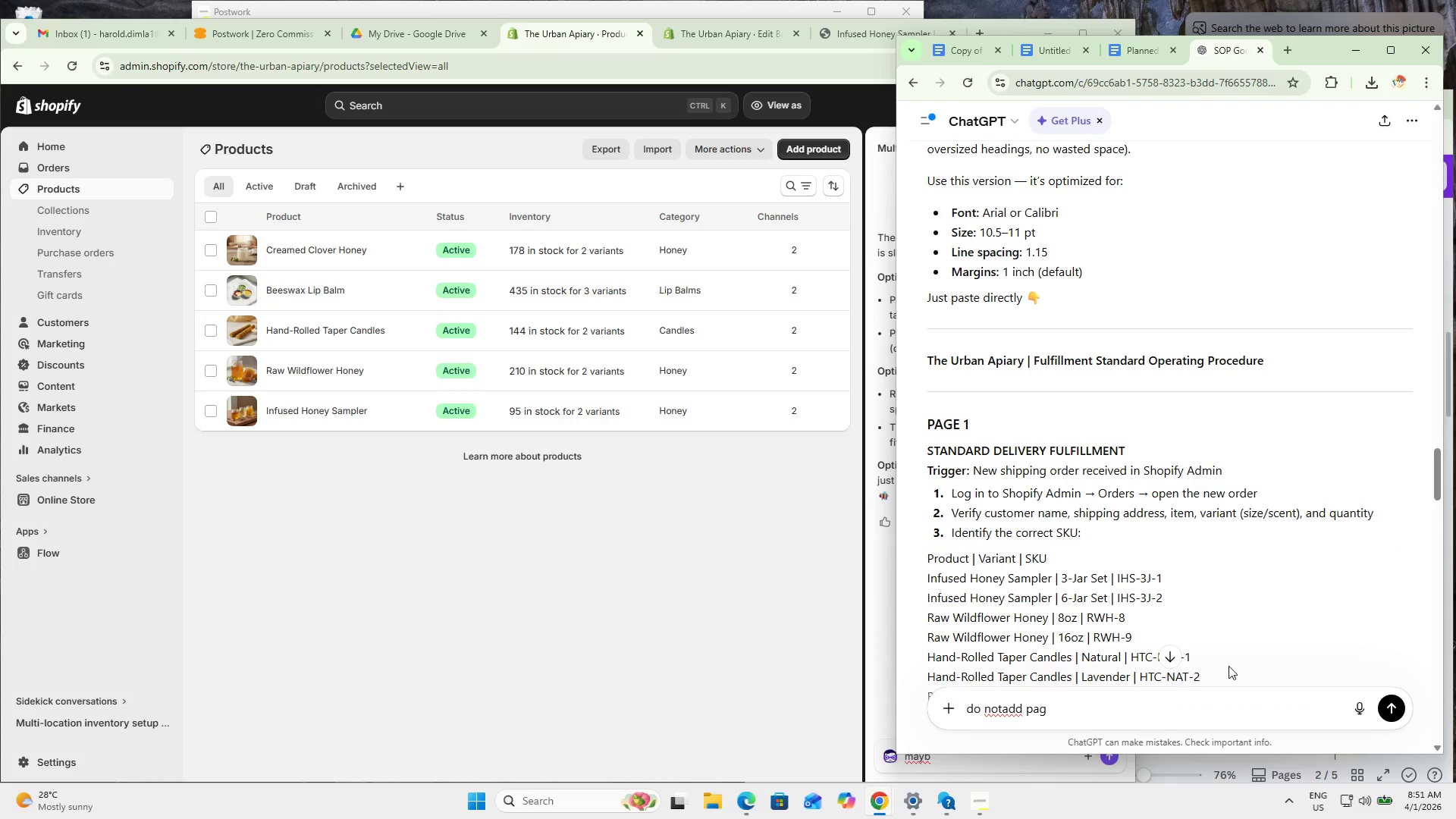 
left_click([1142, 704])
 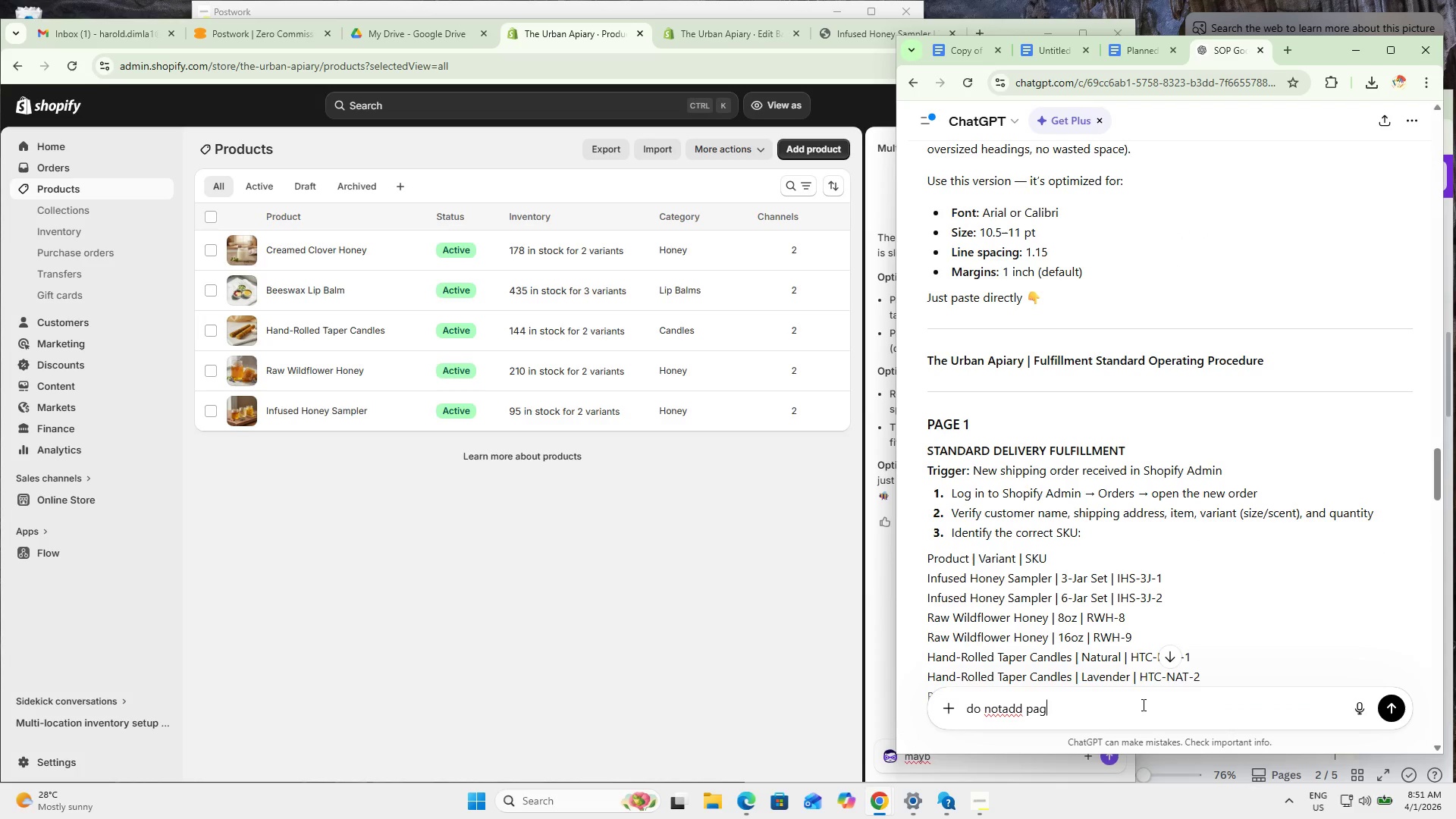 
left_click_drag(start_coordinate=[1142, 704], to_coordinate=[880, 698])
 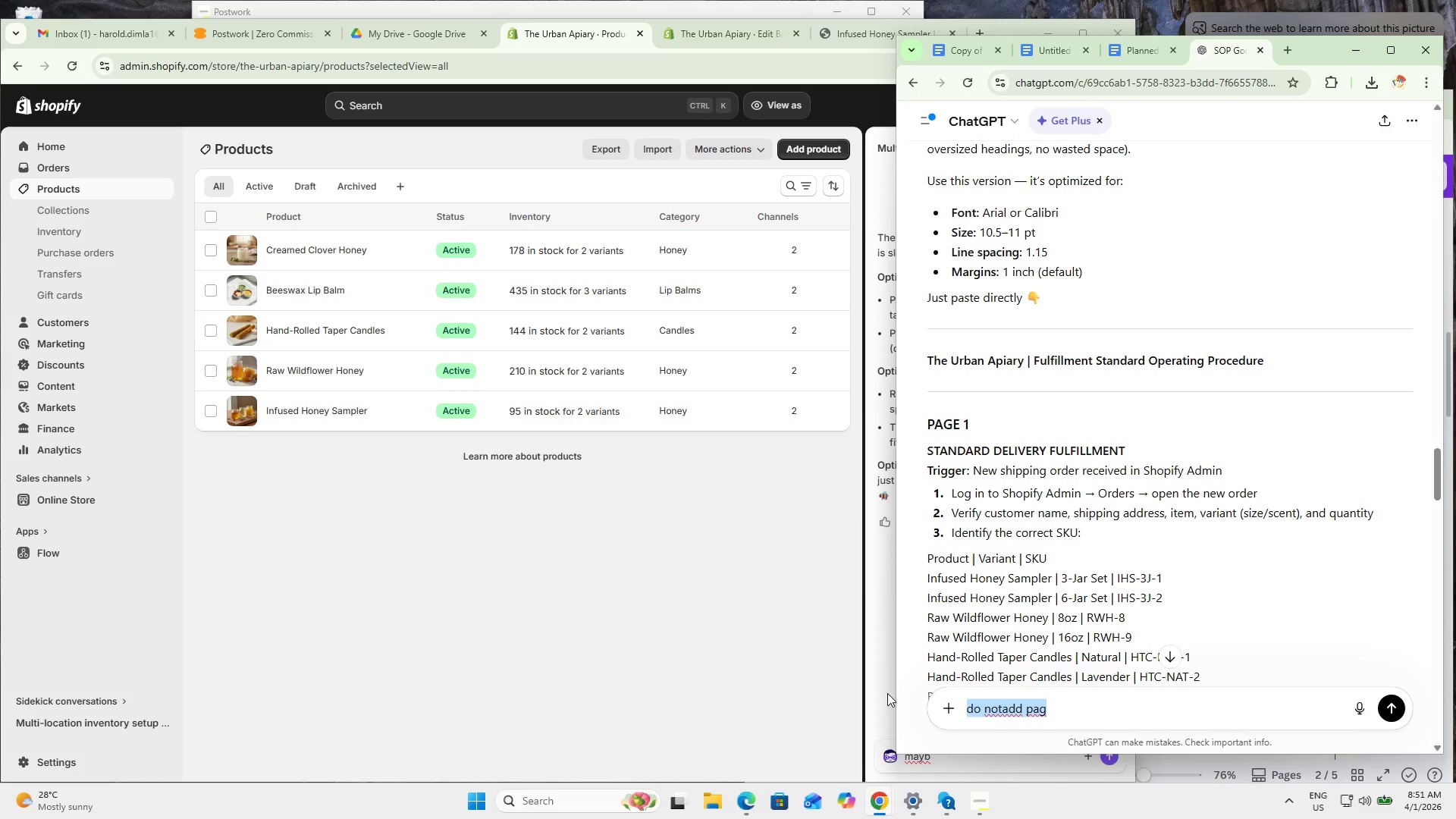 
type(do not add footer but add tables)
key(Backspace)
 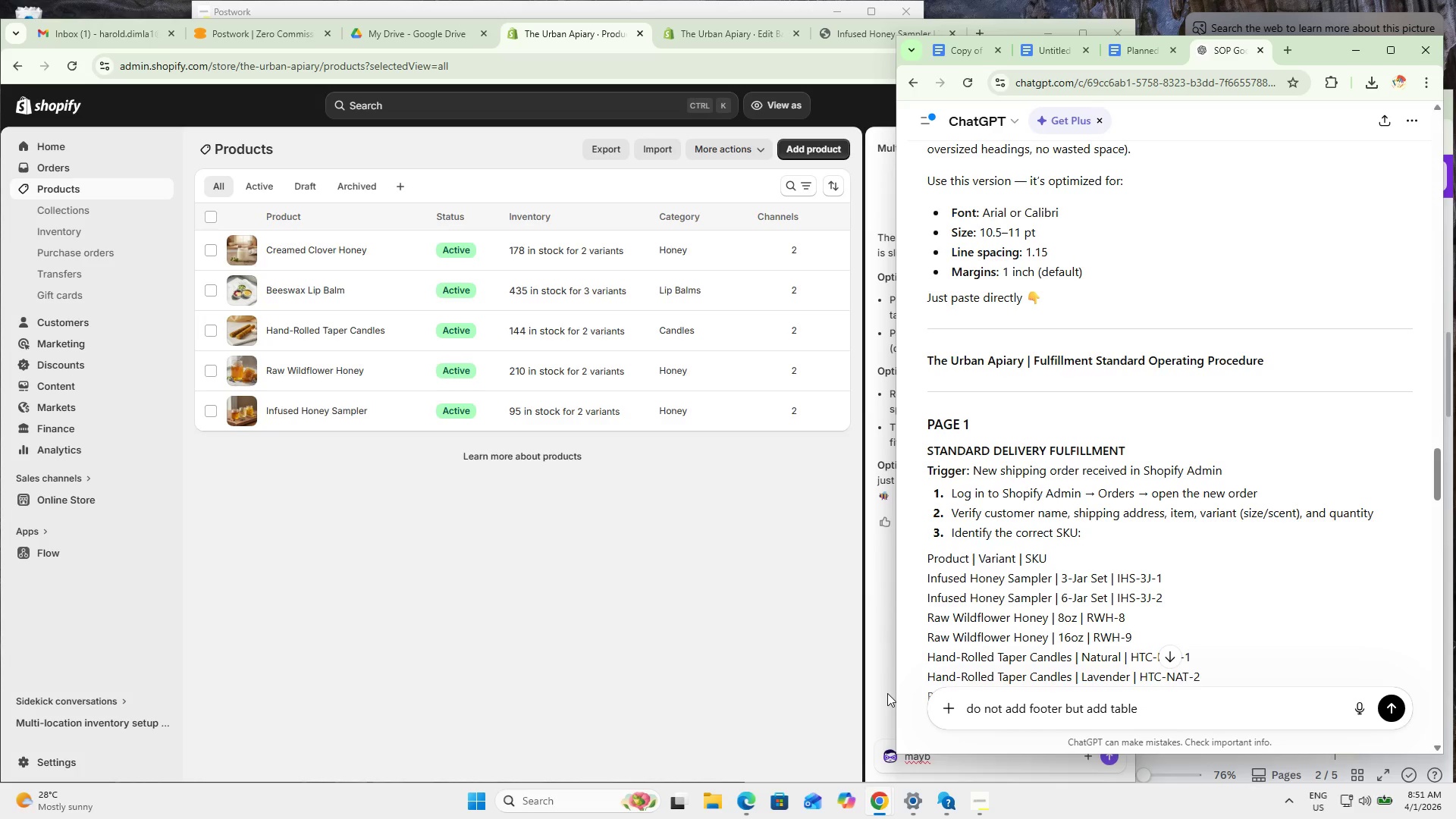 
key(Enter)
 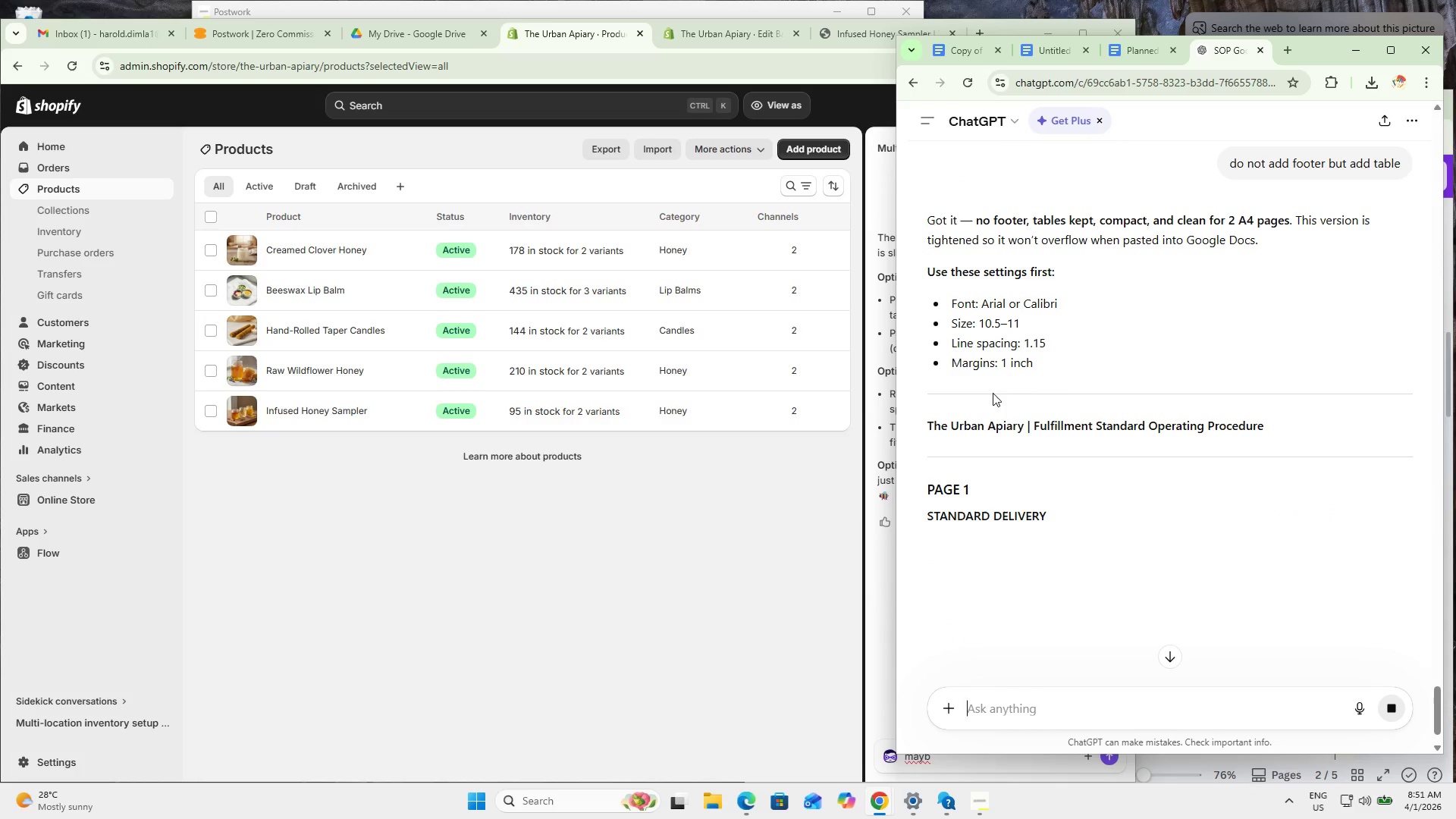 
scroll: coordinate [1225, 547], scroll_direction: down, amount: 39.0
 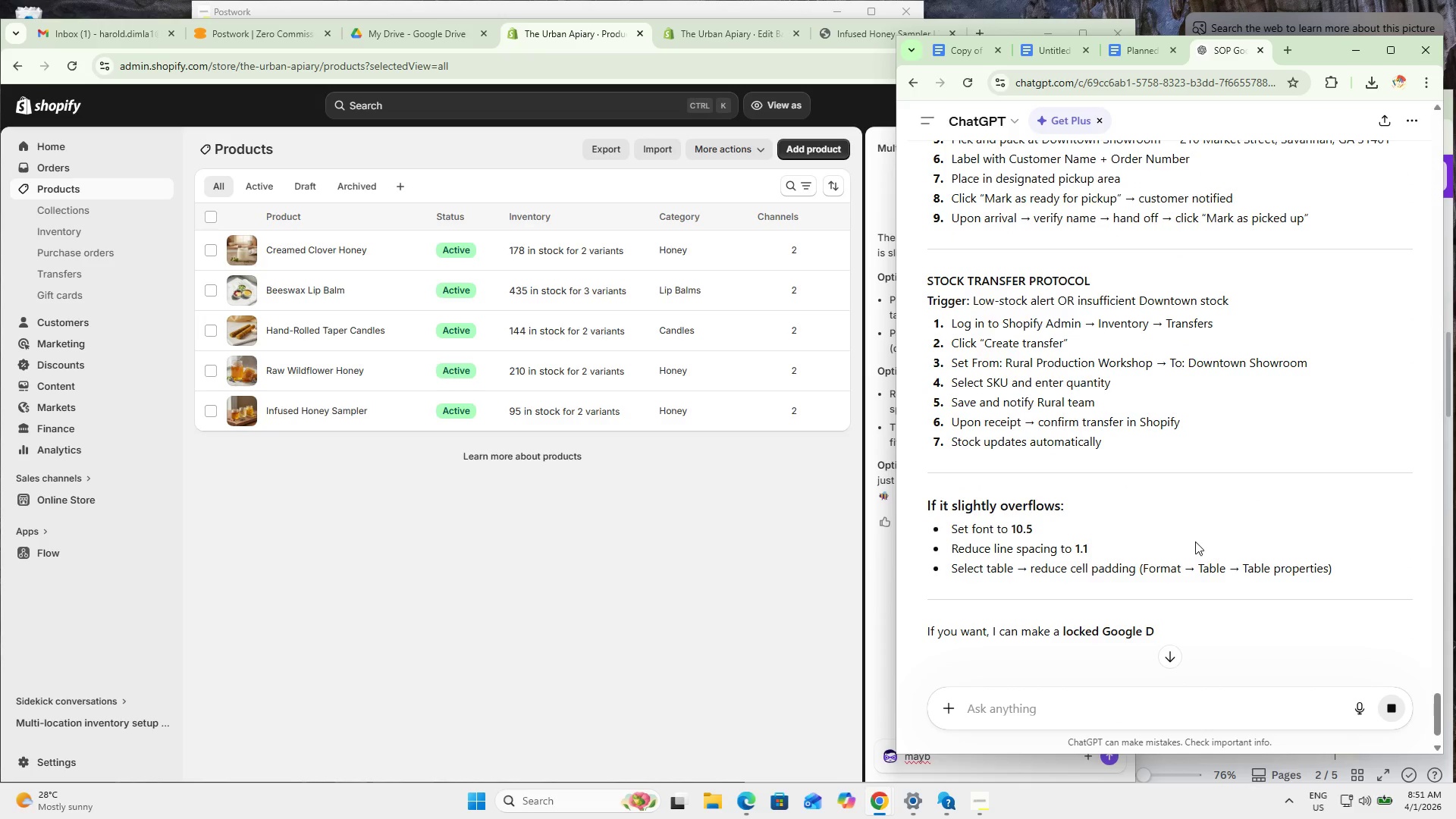 
scroll: coordinate [1122, 570], scroll_direction: down, amount: 1.0
 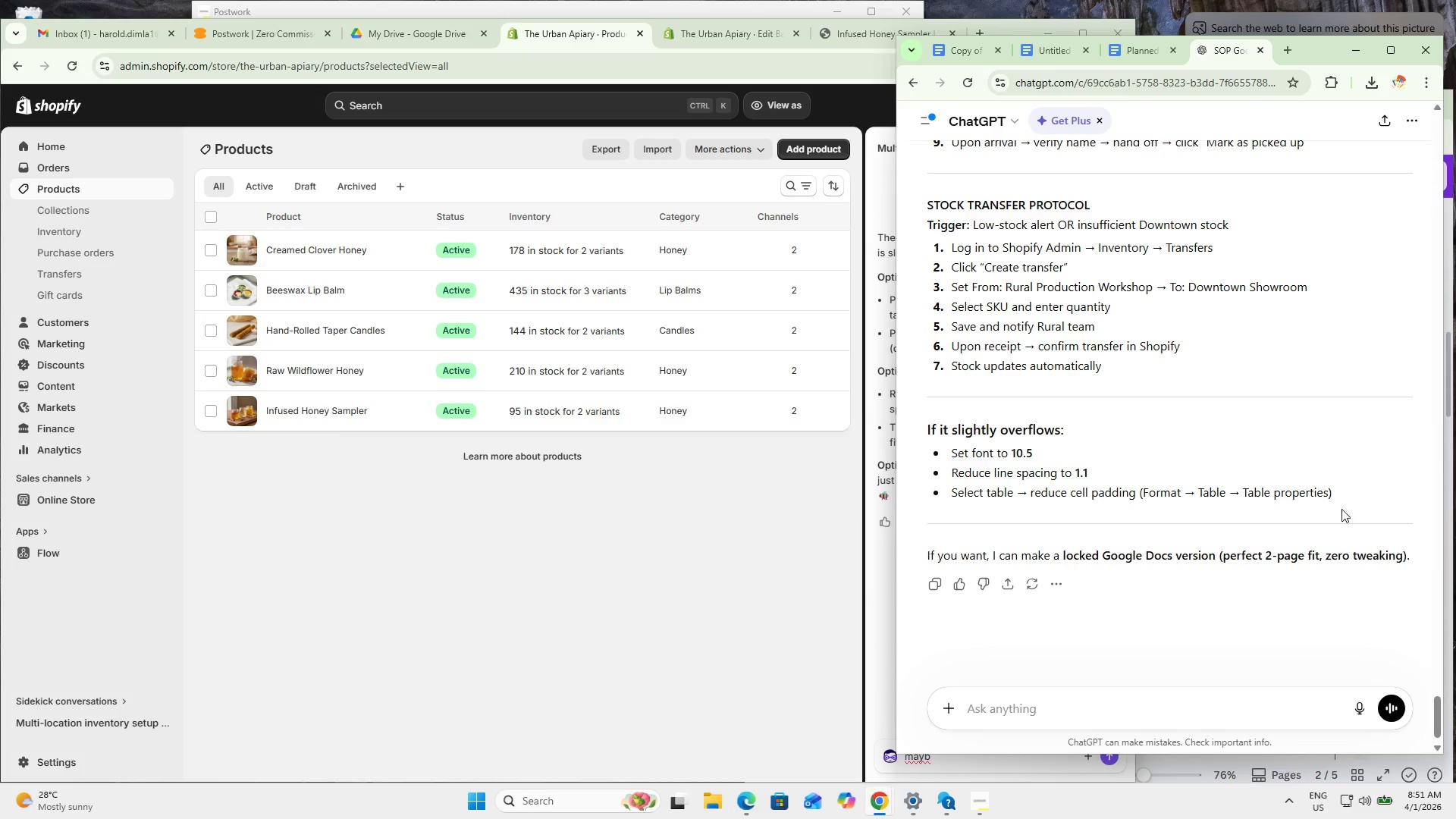 
left_click_drag(start_coordinate=[1365, 499], to_coordinate=[1191, 404])
 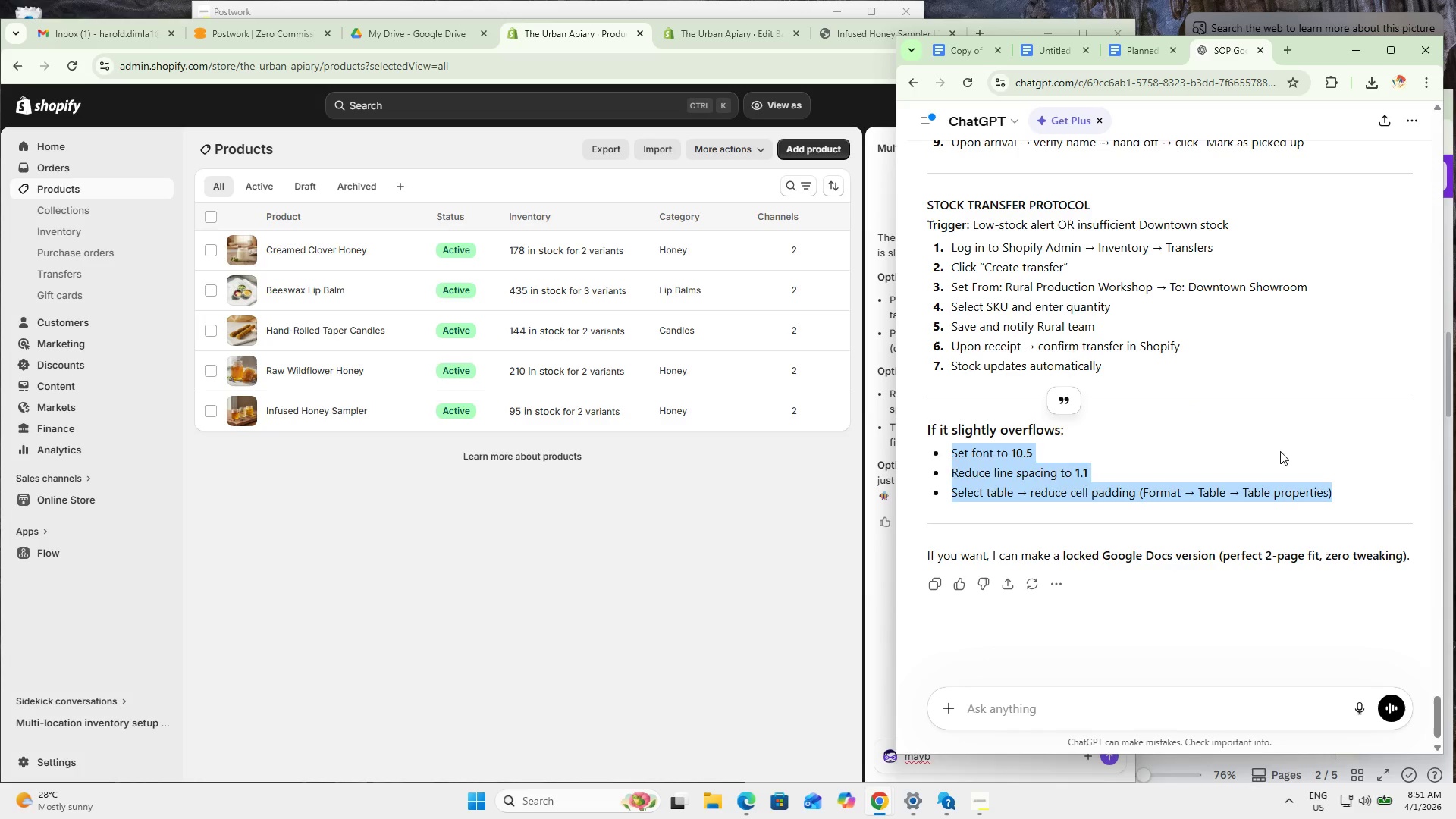 
left_click([1254, 391])
 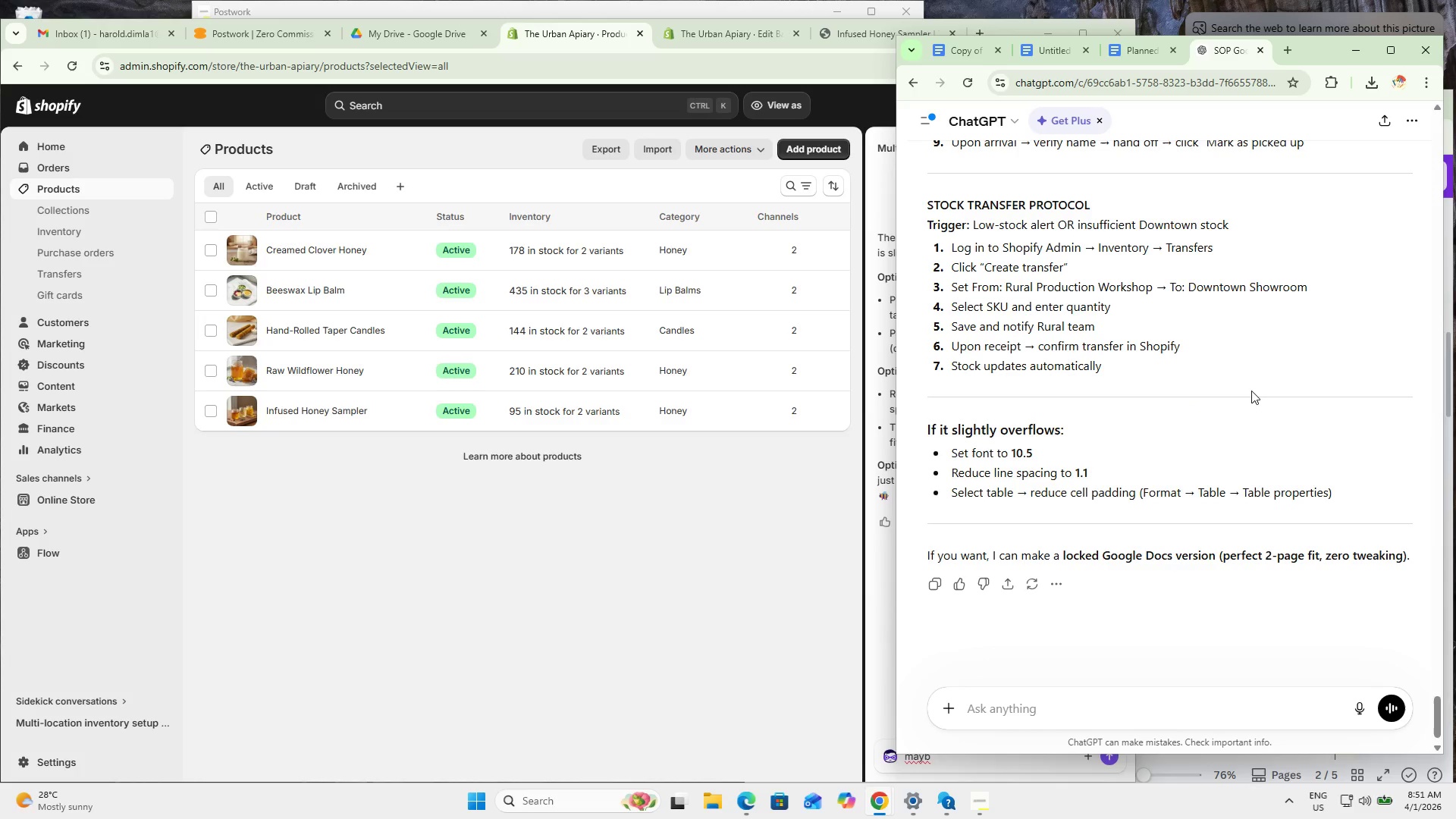 
left_click_drag(start_coordinate=[1251, 391], to_coordinate=[1119, 410])
 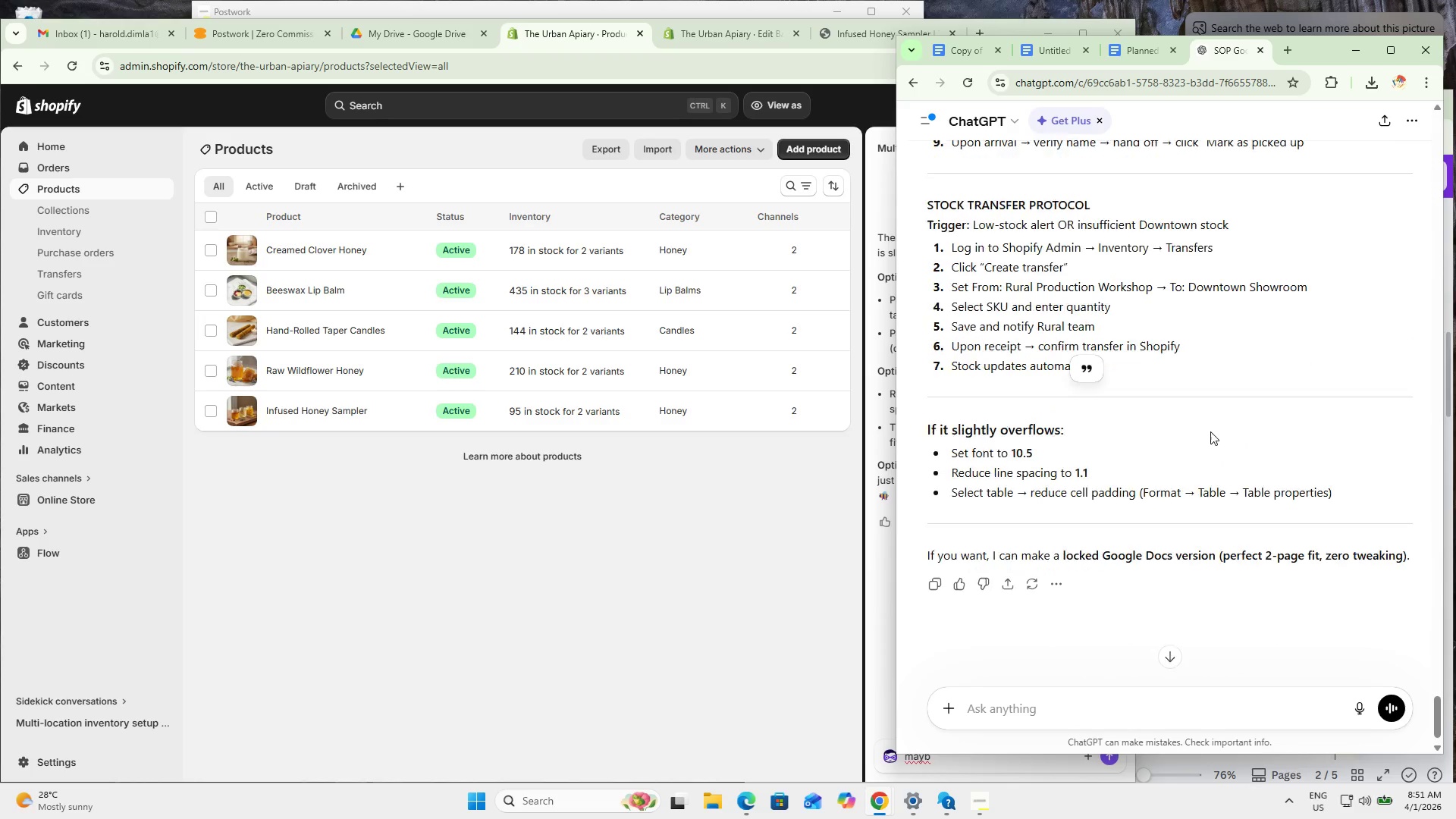 
scroll: coordinate [1071, 329], scroll_direction: up, amount: 5.0
 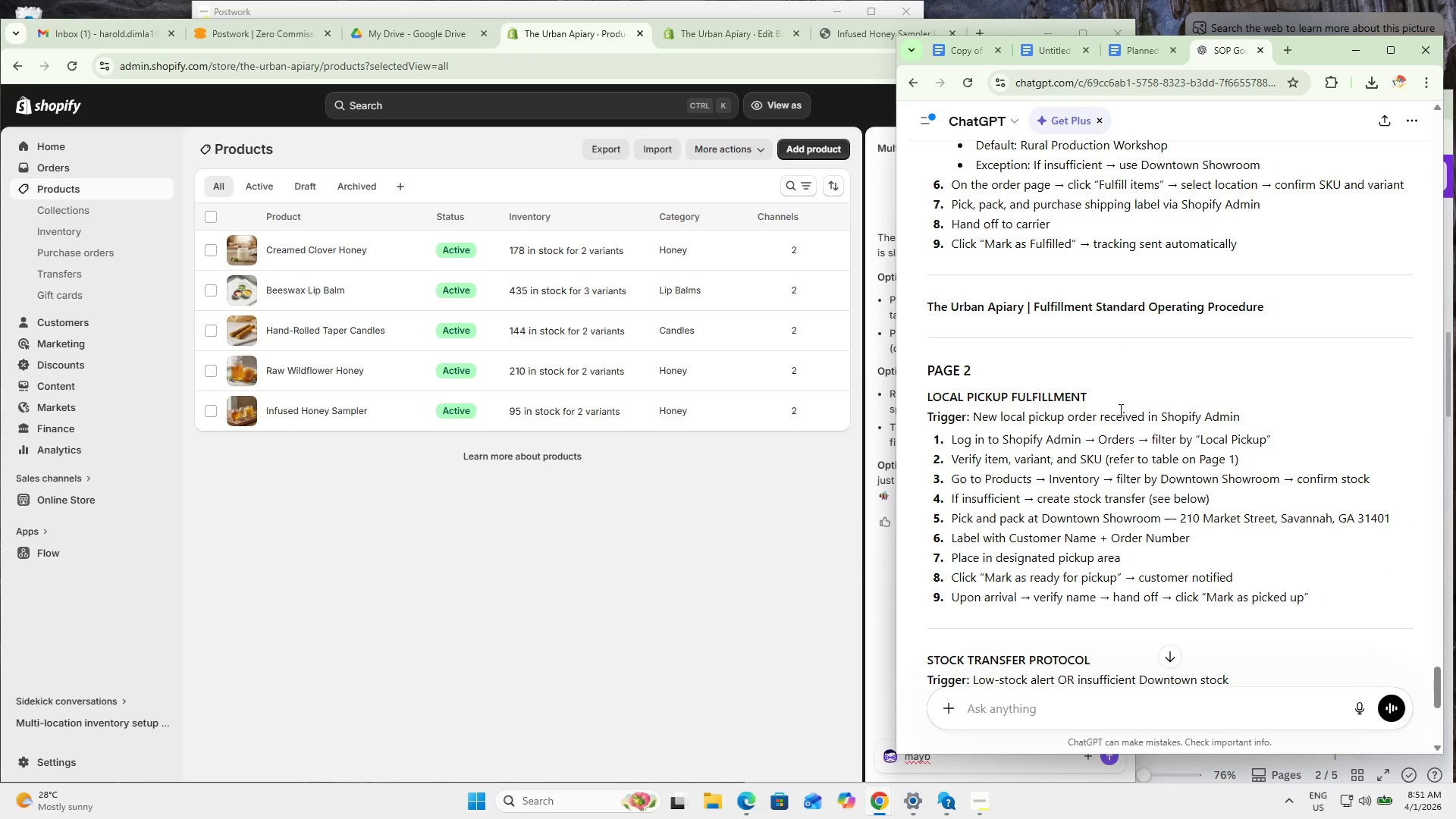 
left_click([1175, 425])
 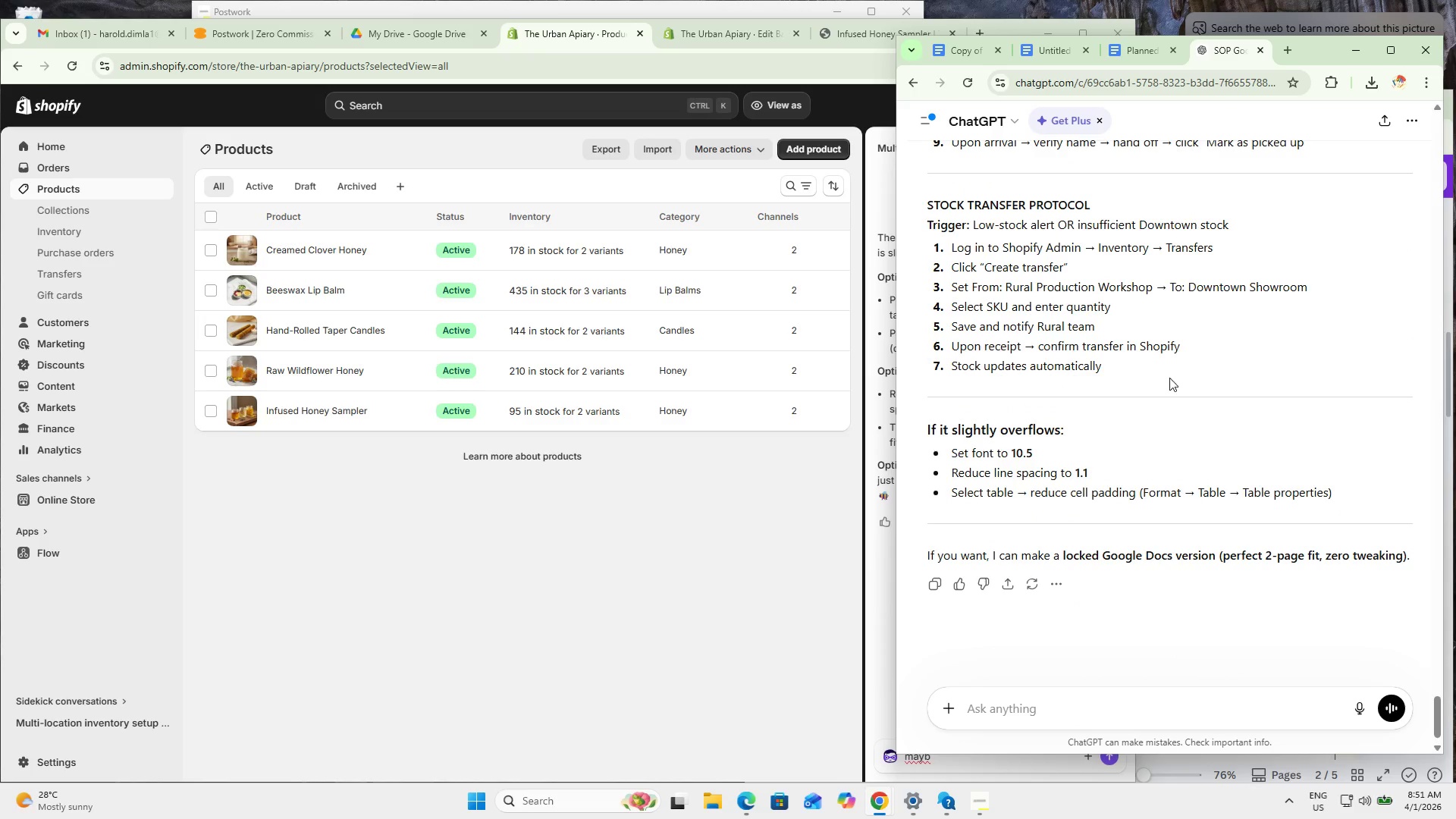 
scroll: coordinate [1216, 449], scroll_direction: down, amount: 5.0
 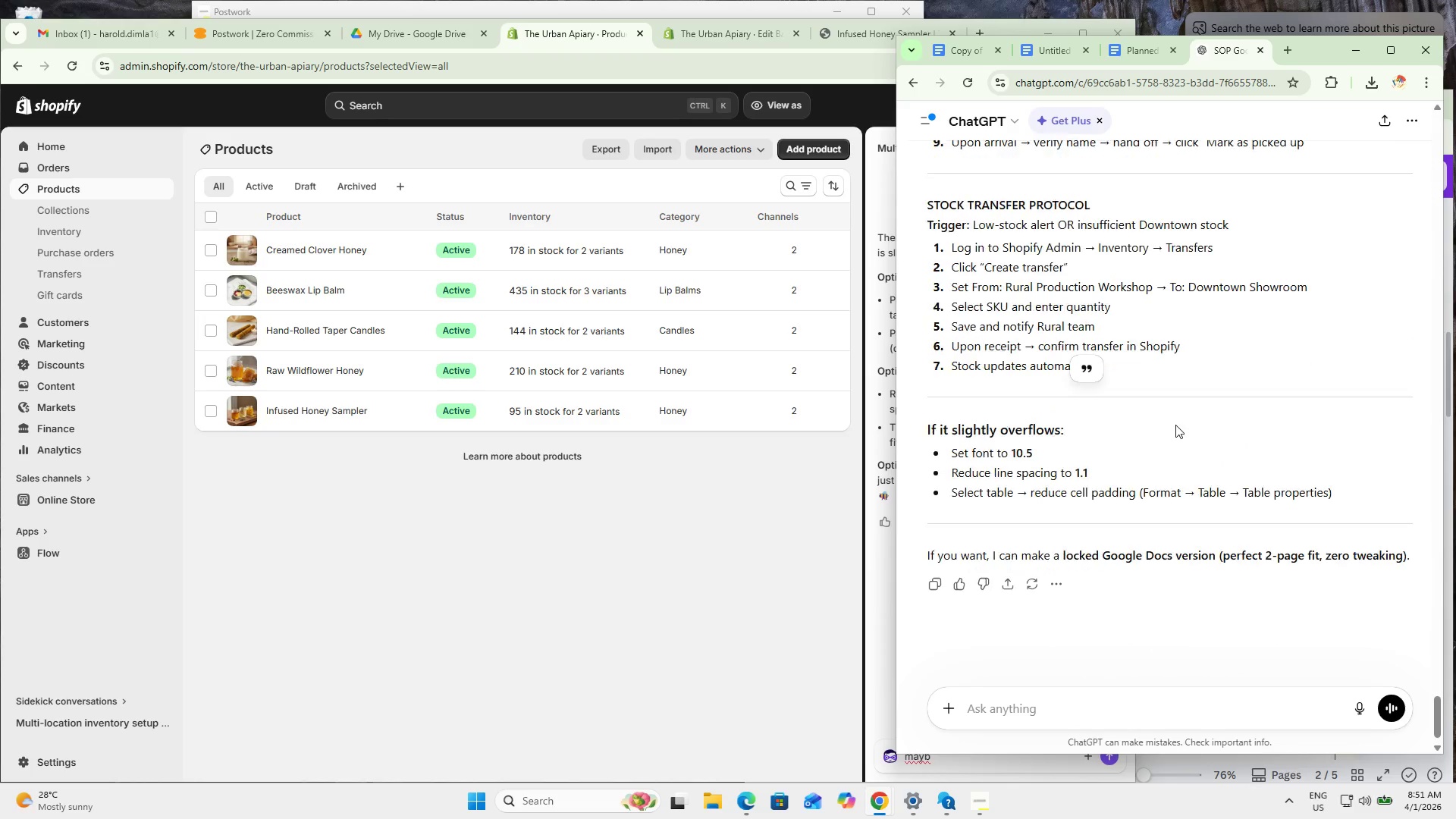 
left_click_drag(start_coordinate=[1169, 378], to_coordinate=[924, 327])
 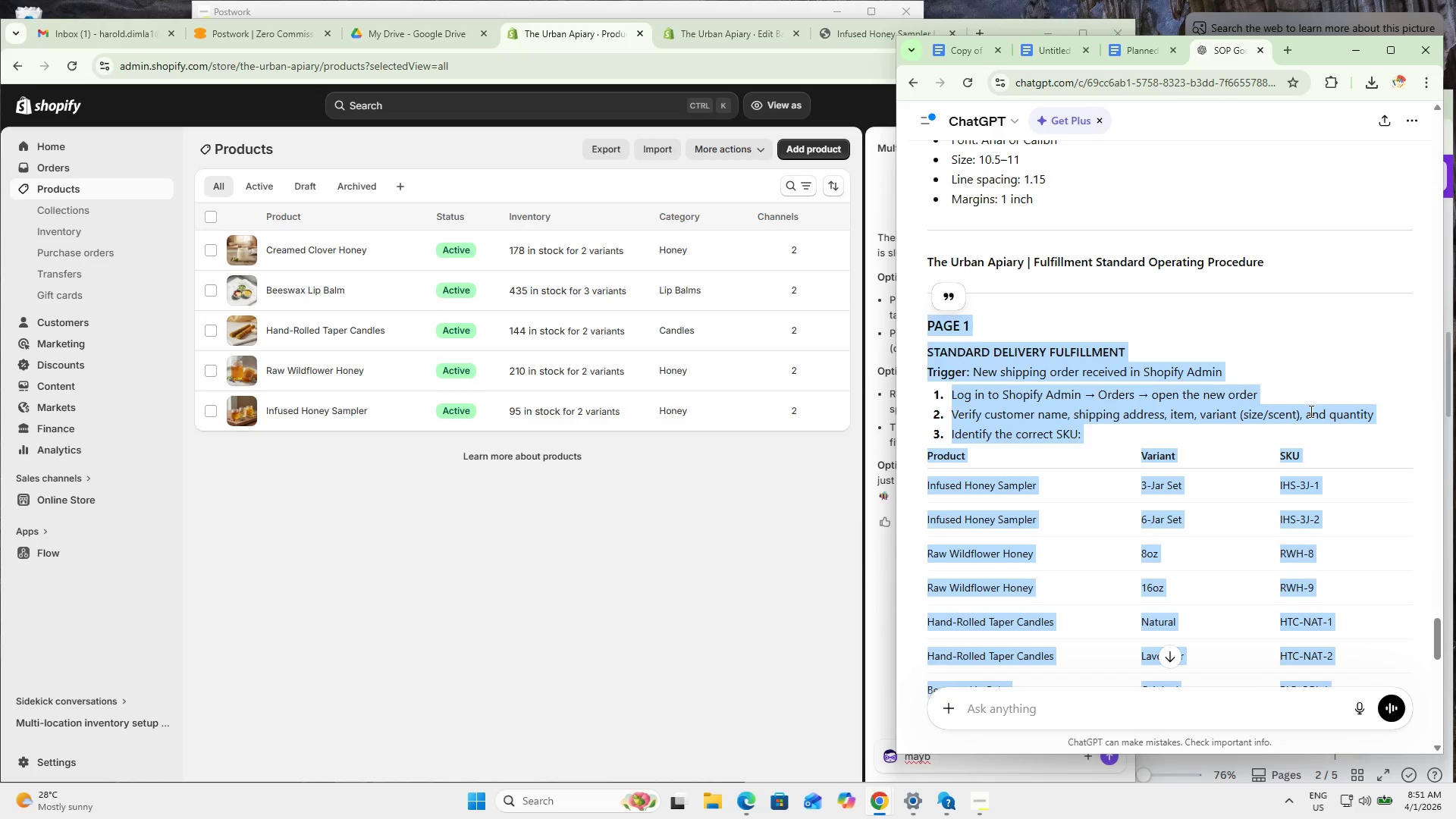 
scroll: coordinate [1038, 369], scroll_direction: up, amount: 15.0
 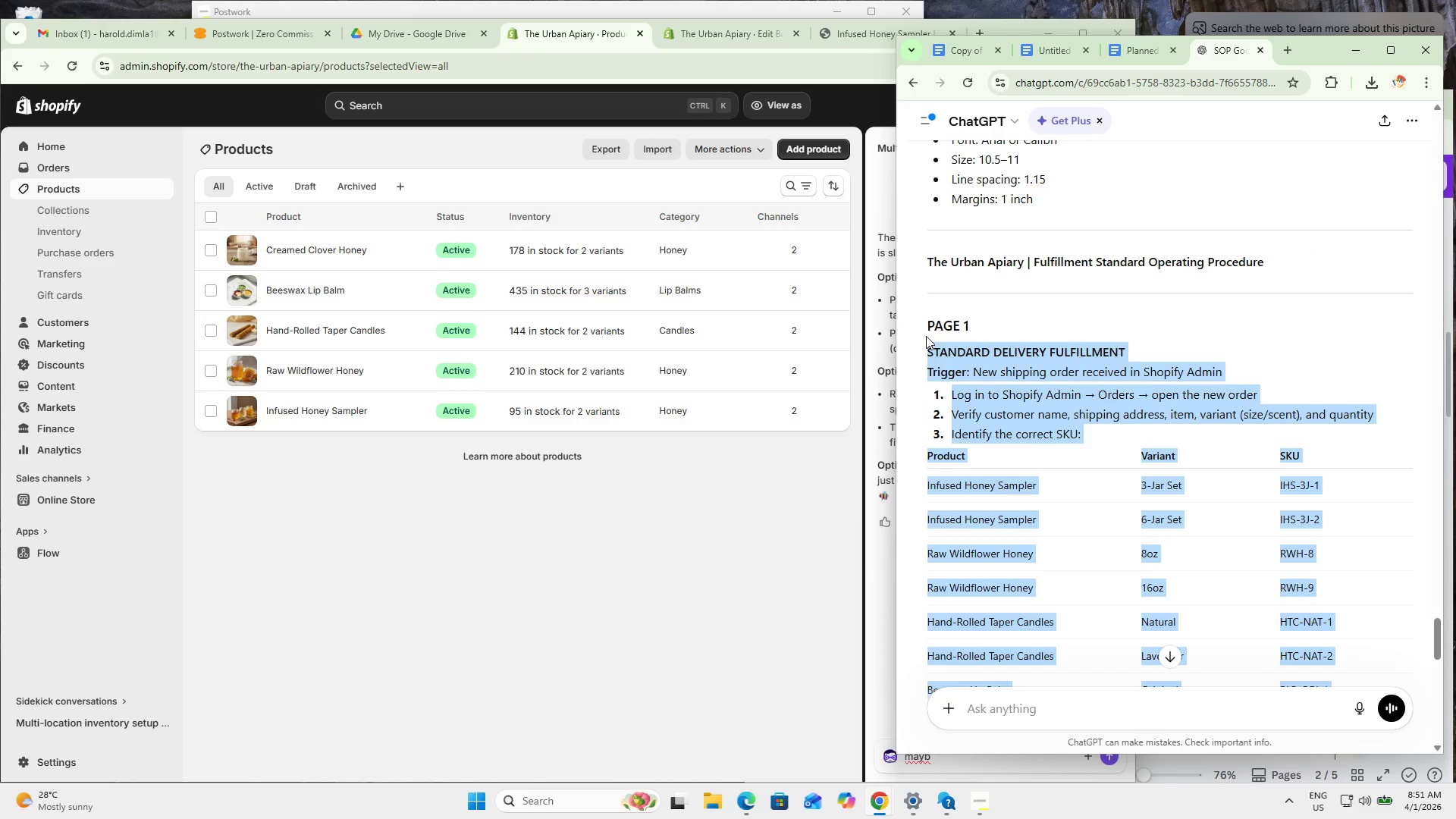 
key(Control+C)
 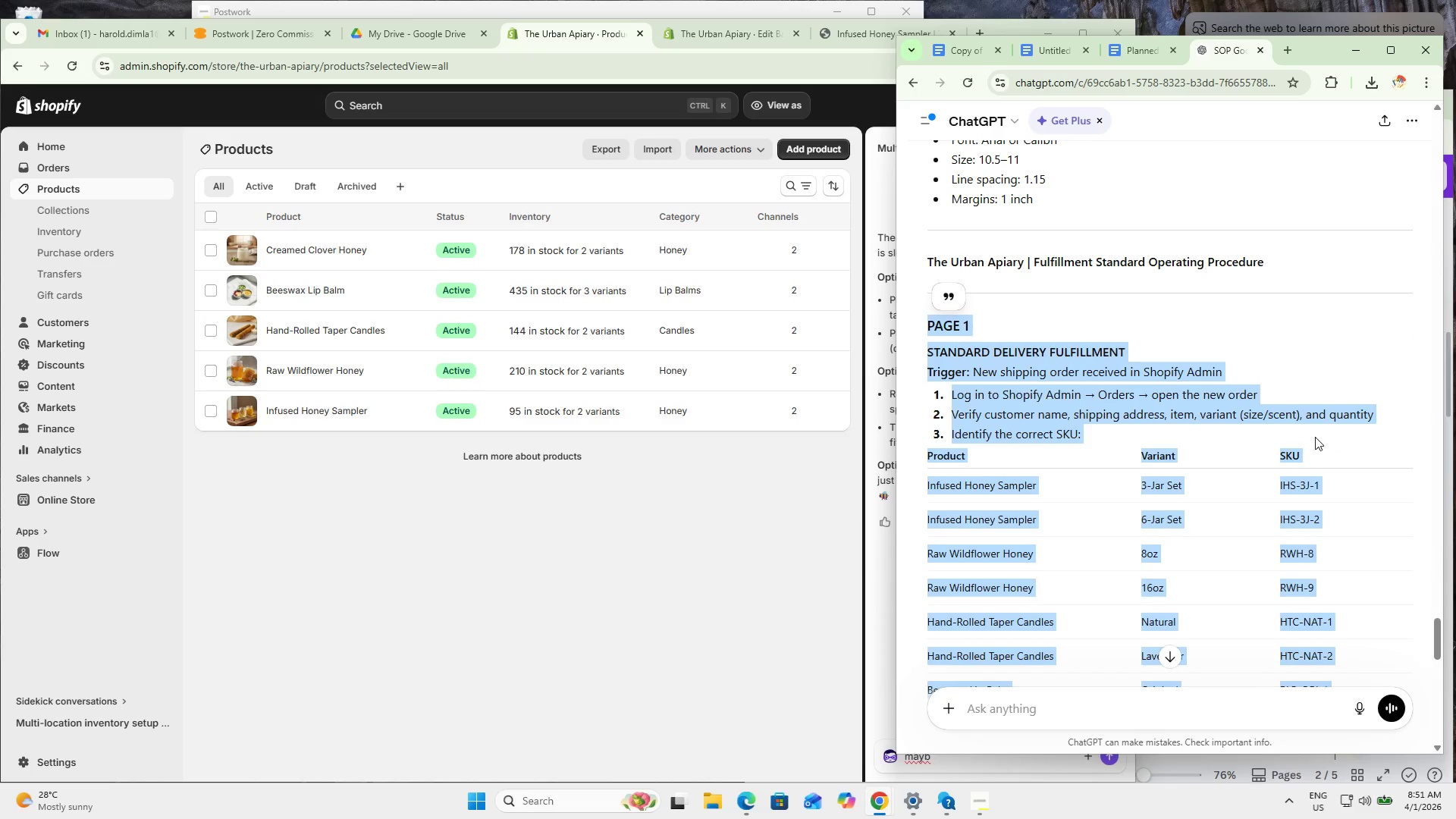 
key(Control+C)
 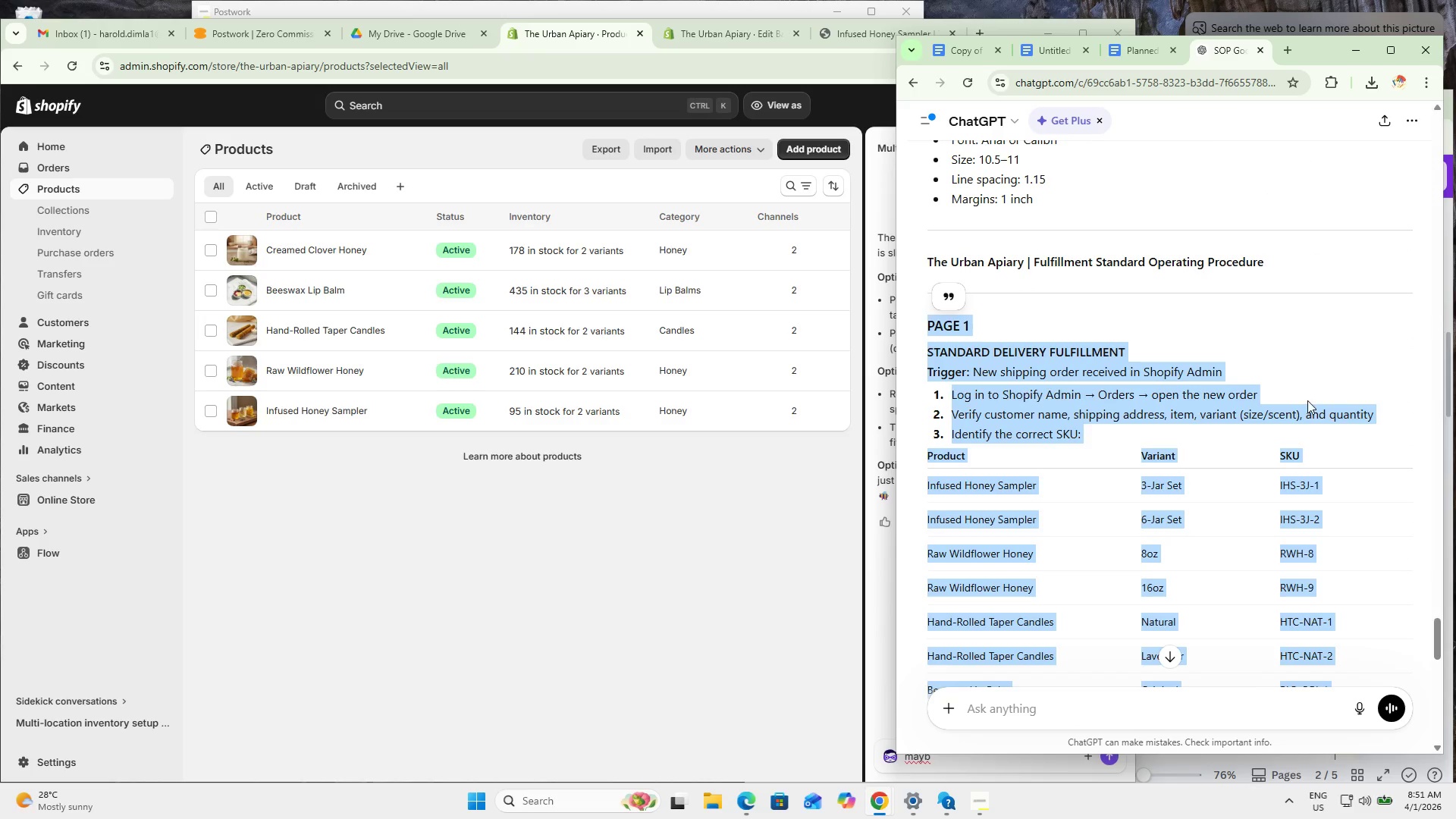 
key(Control+C)
 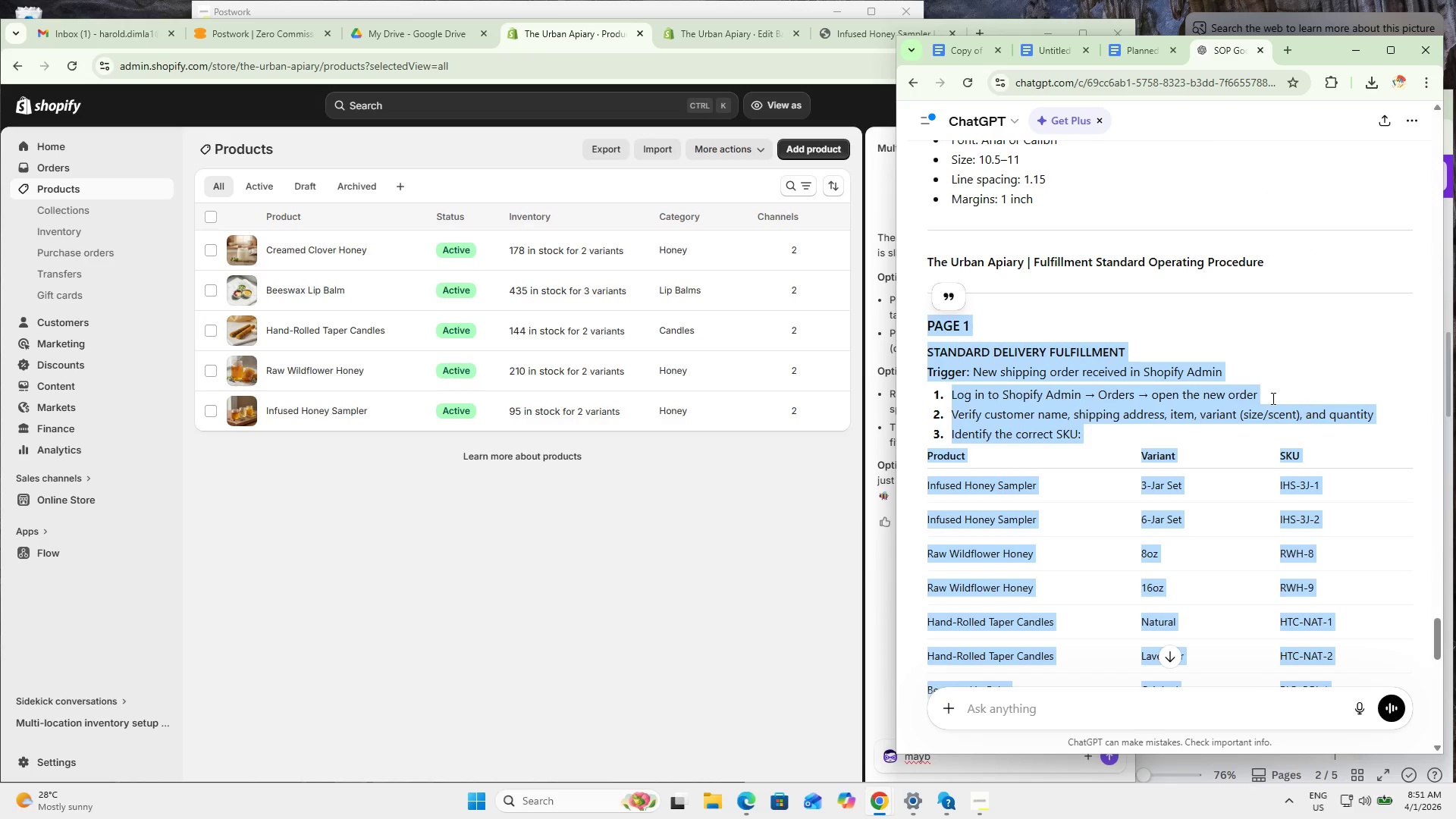 
key(Control+C)
 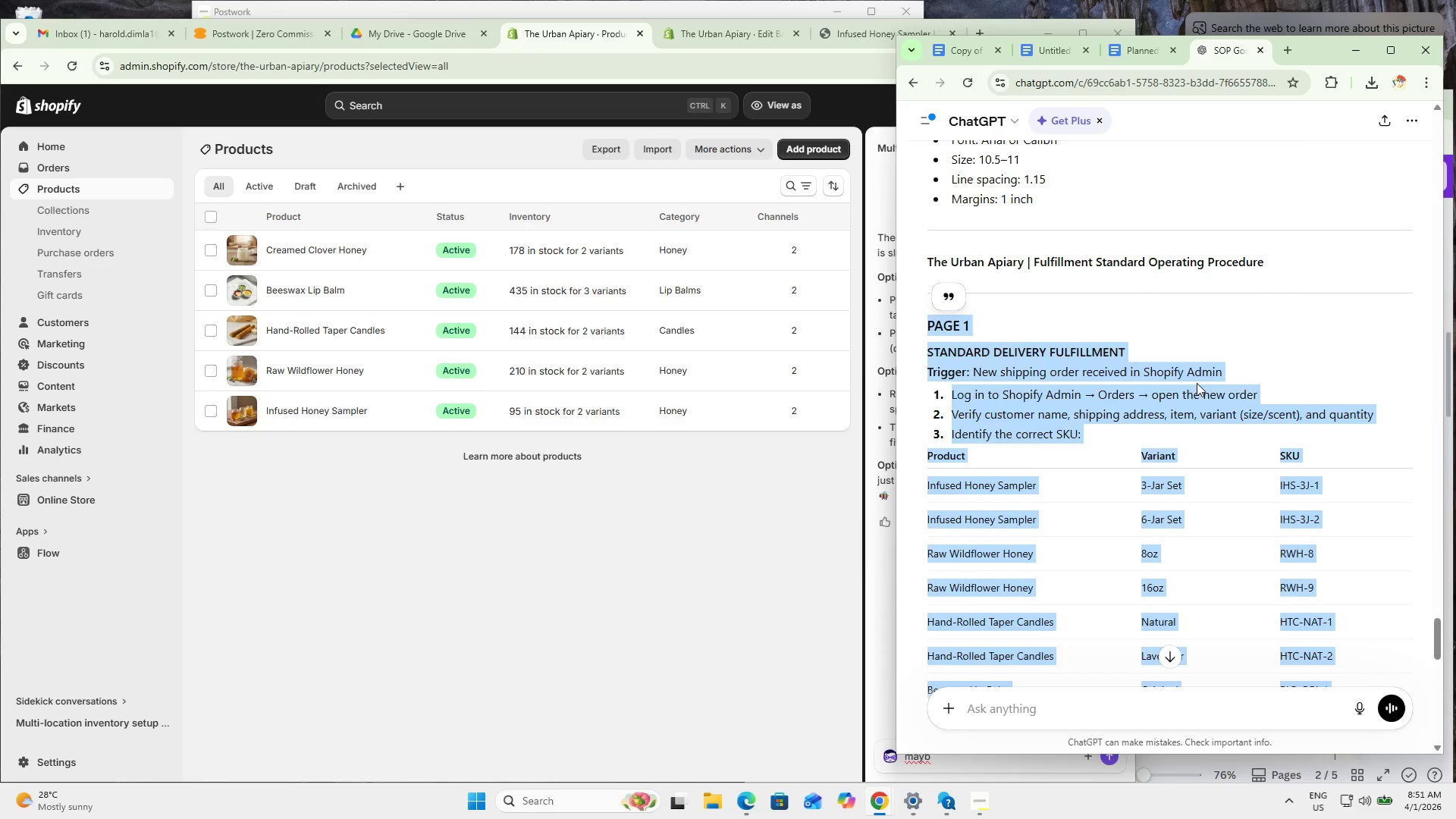 
scroll: coordinate [1196, 382], scroll_direction: down, amount: 1.0
 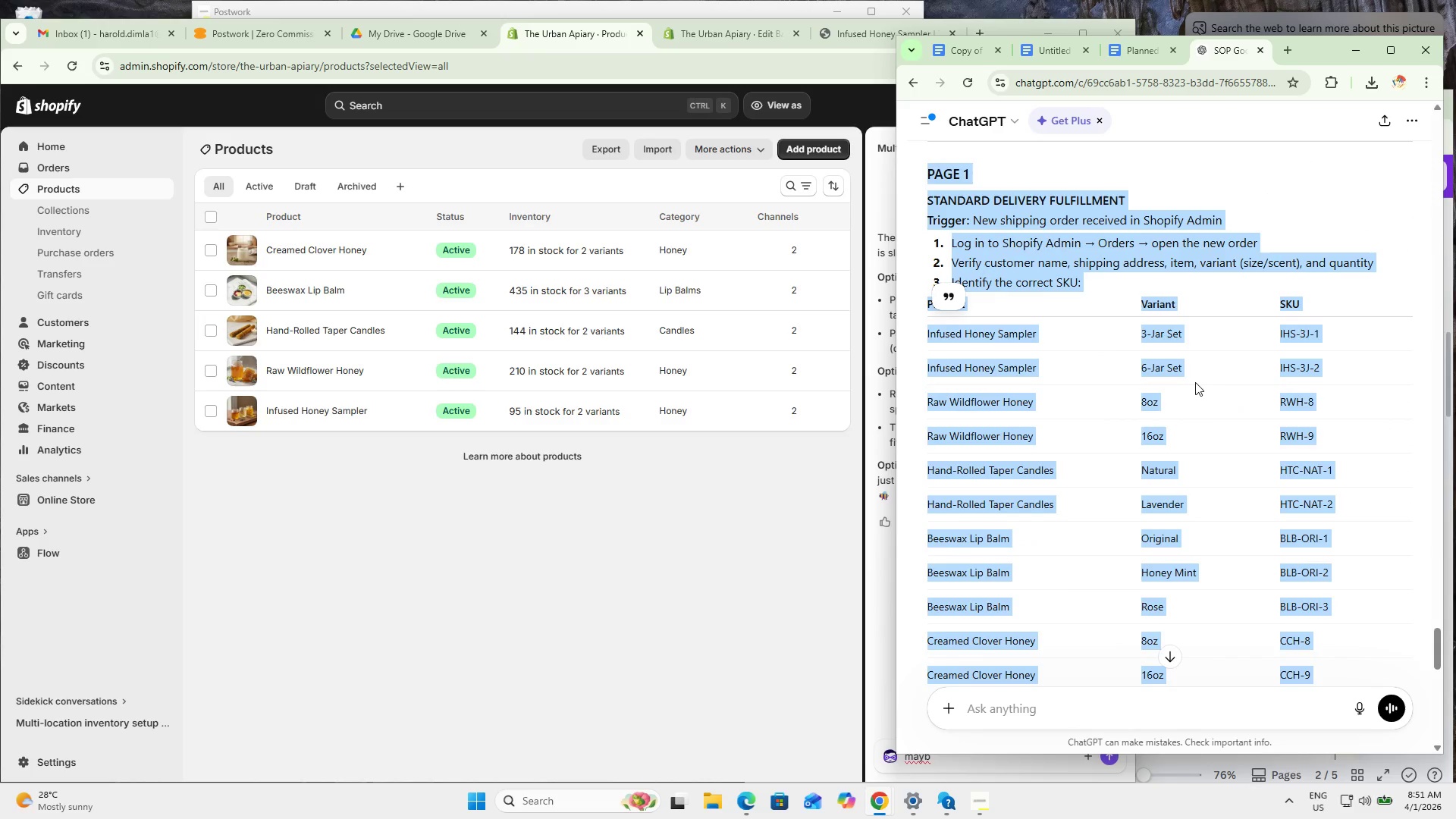 
key(Control+C)
 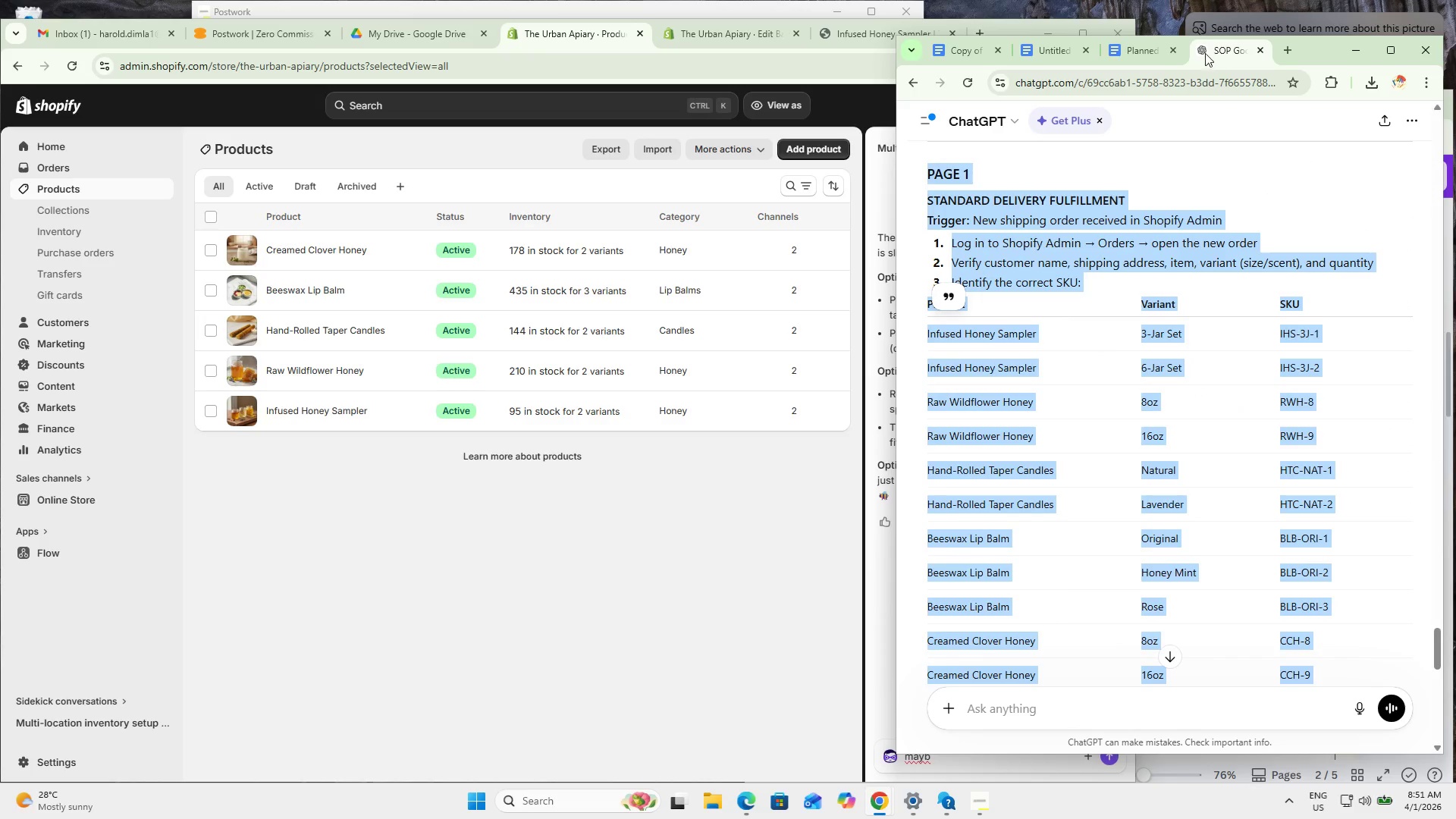 
key(Control+C)
 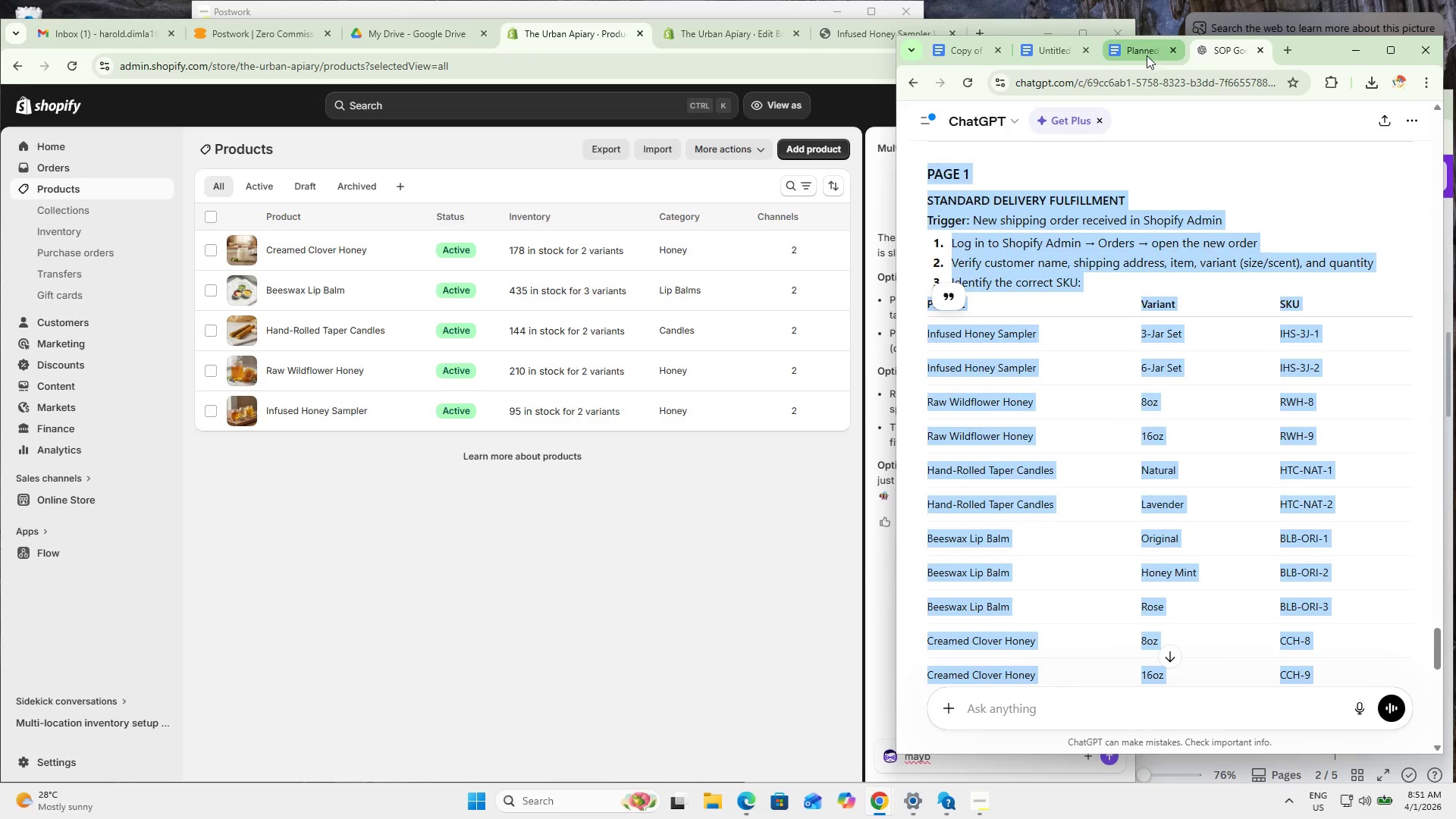 
left_click([1147, 55])
 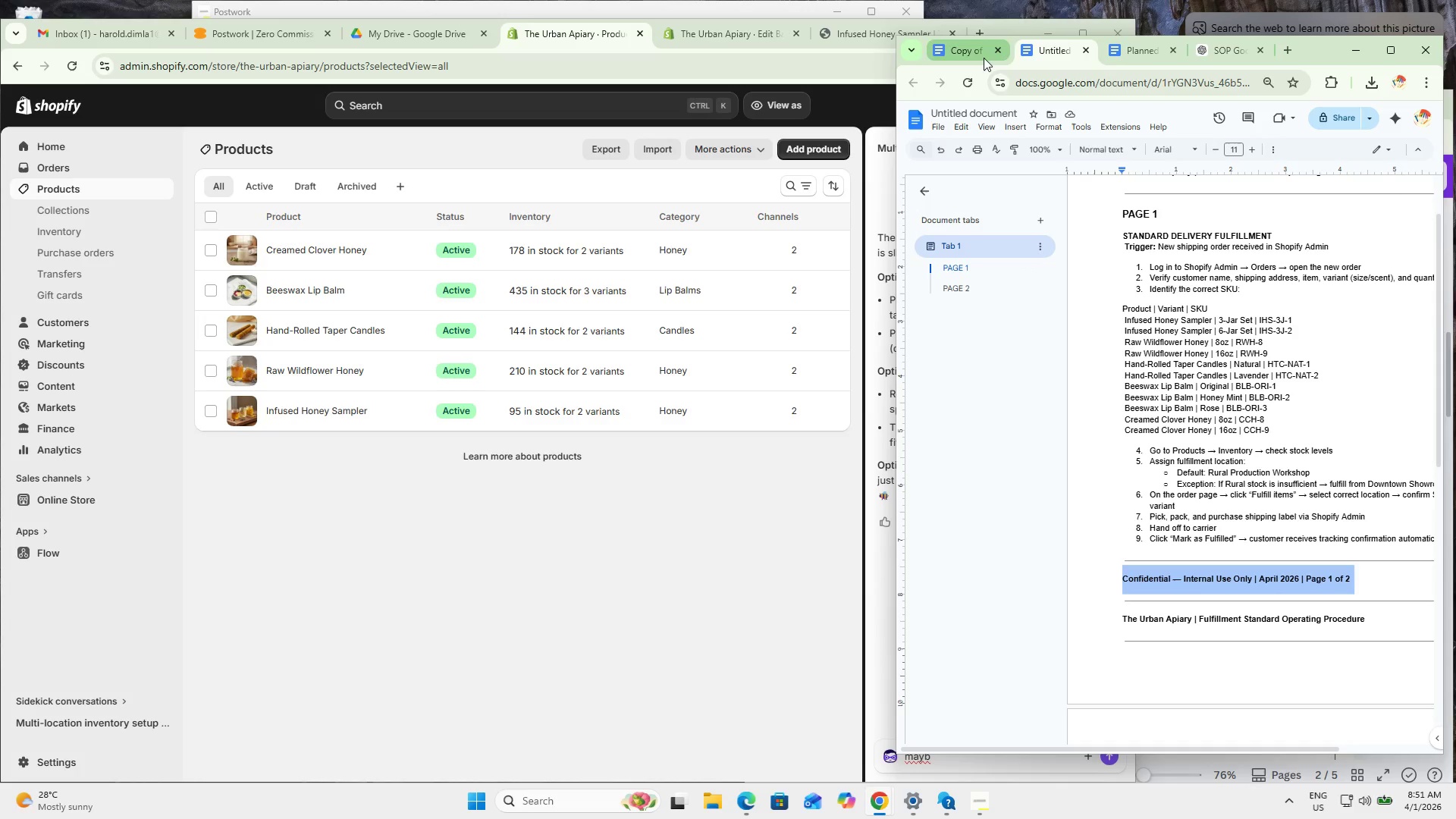 
left_click([1272, 394])
 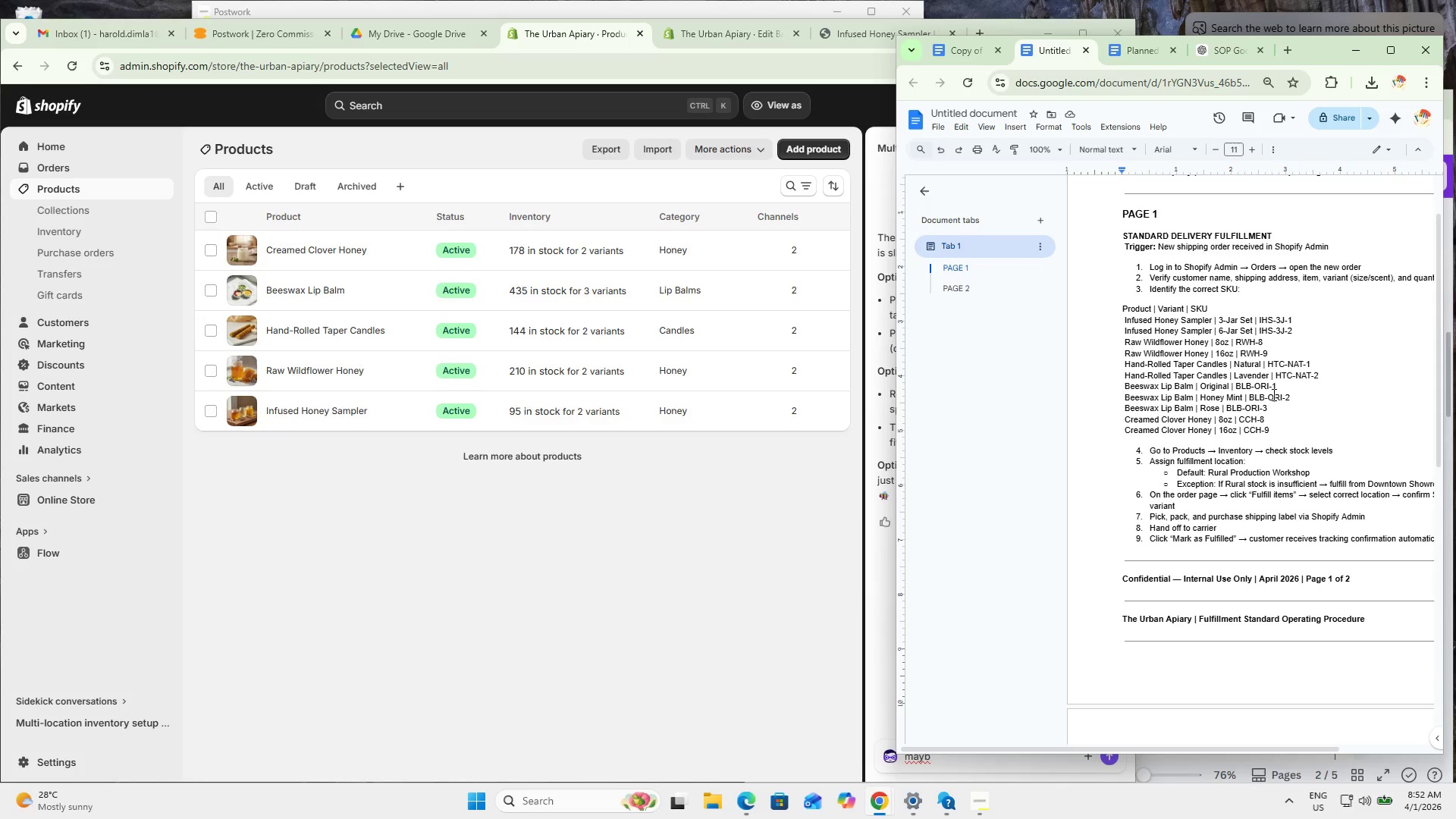 
key(Control+A)
 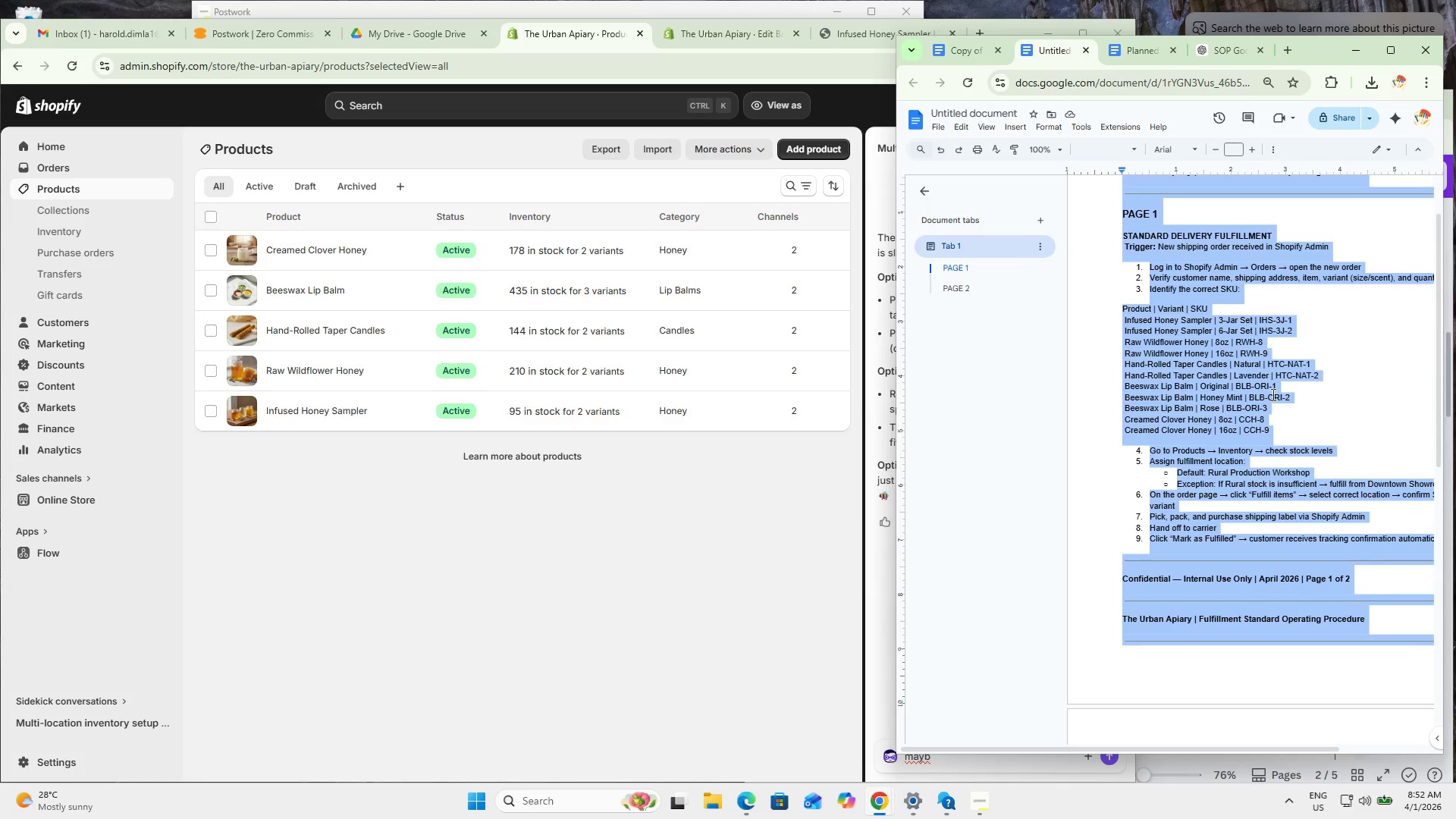 
key(Control+V)
 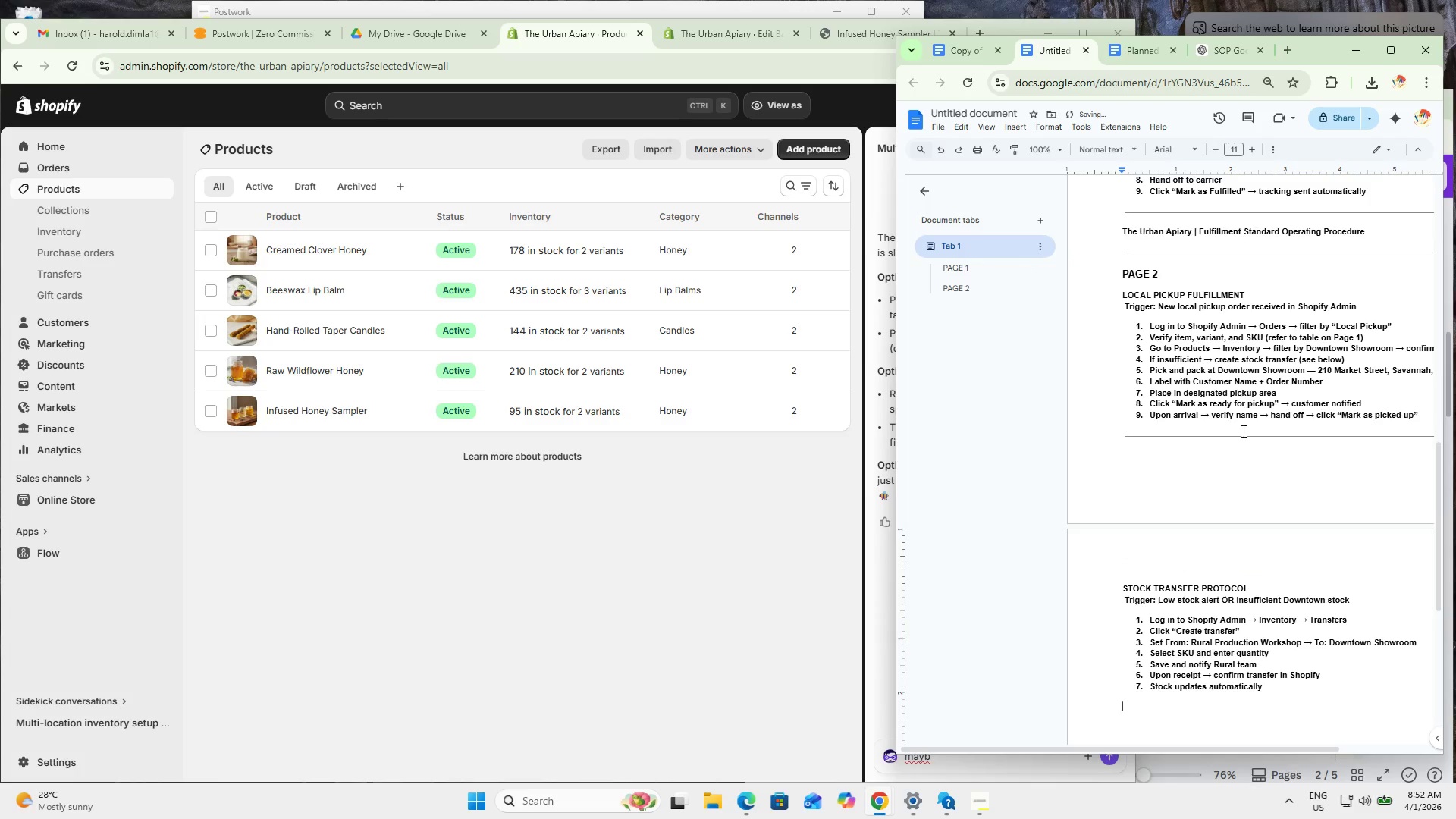 
key(Control+Z)
 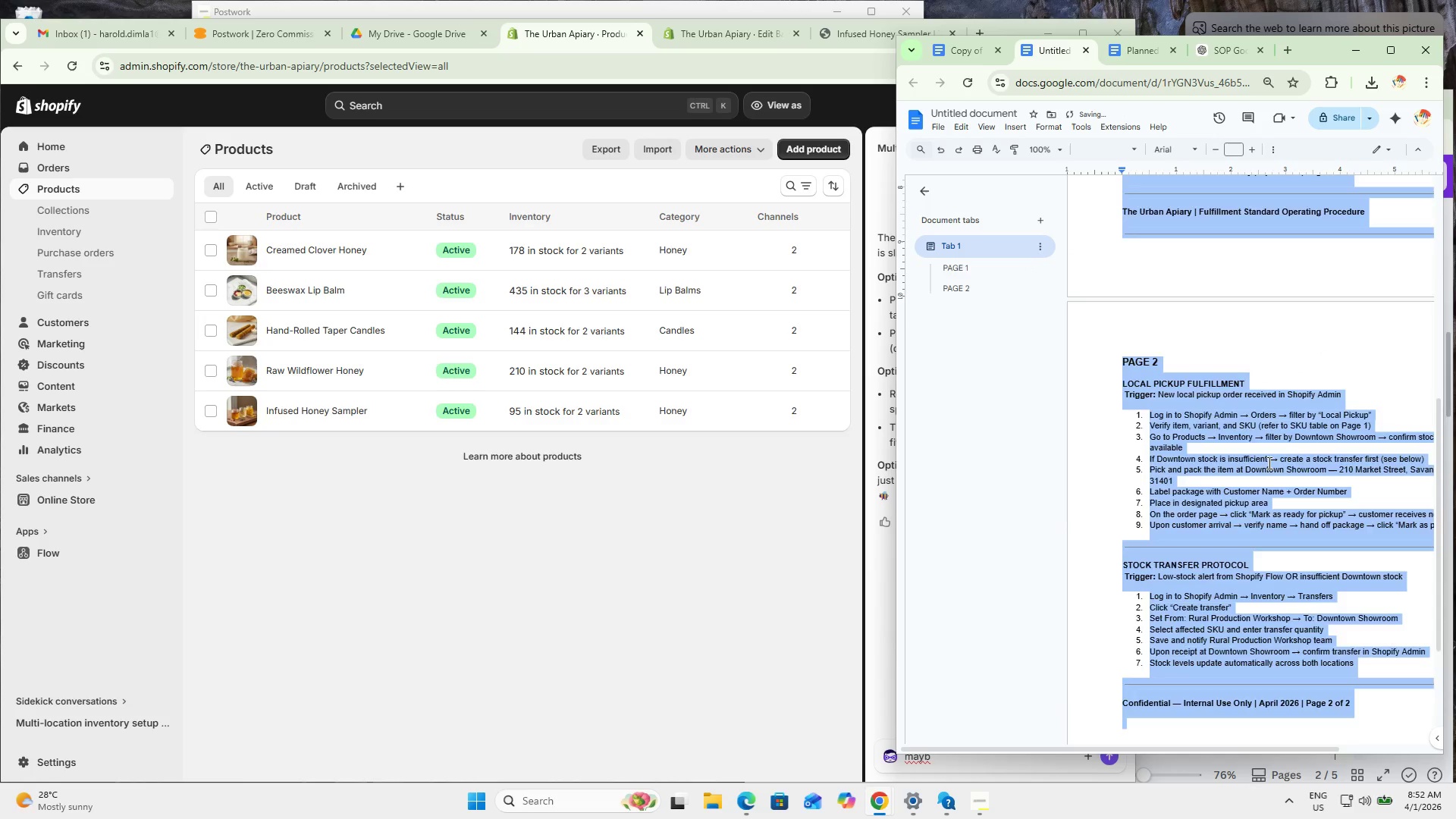 
scroll: coordinate [1260, 469], scroll_direction: up, amount: 4.0
 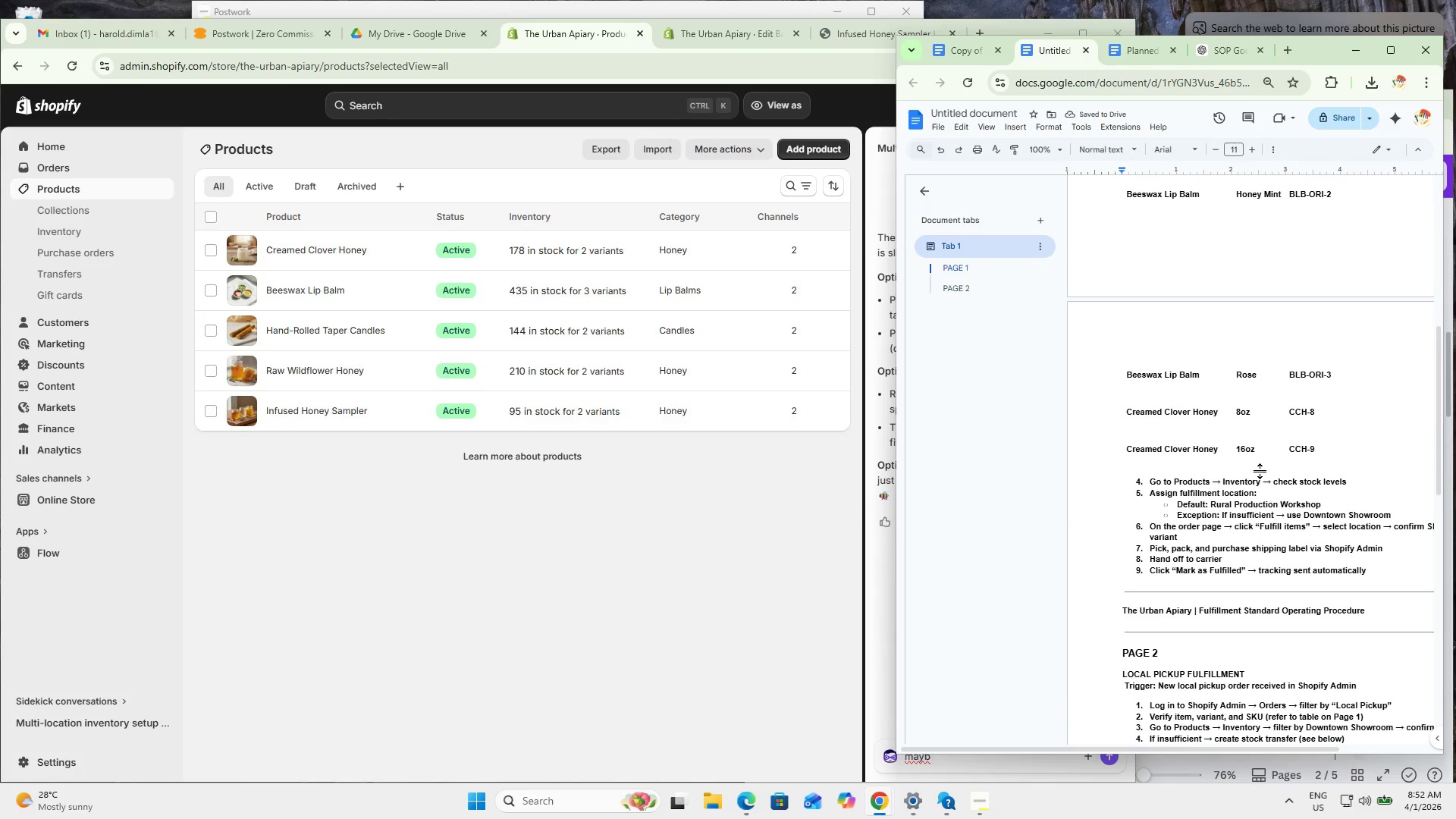 
key(Control+Z)
 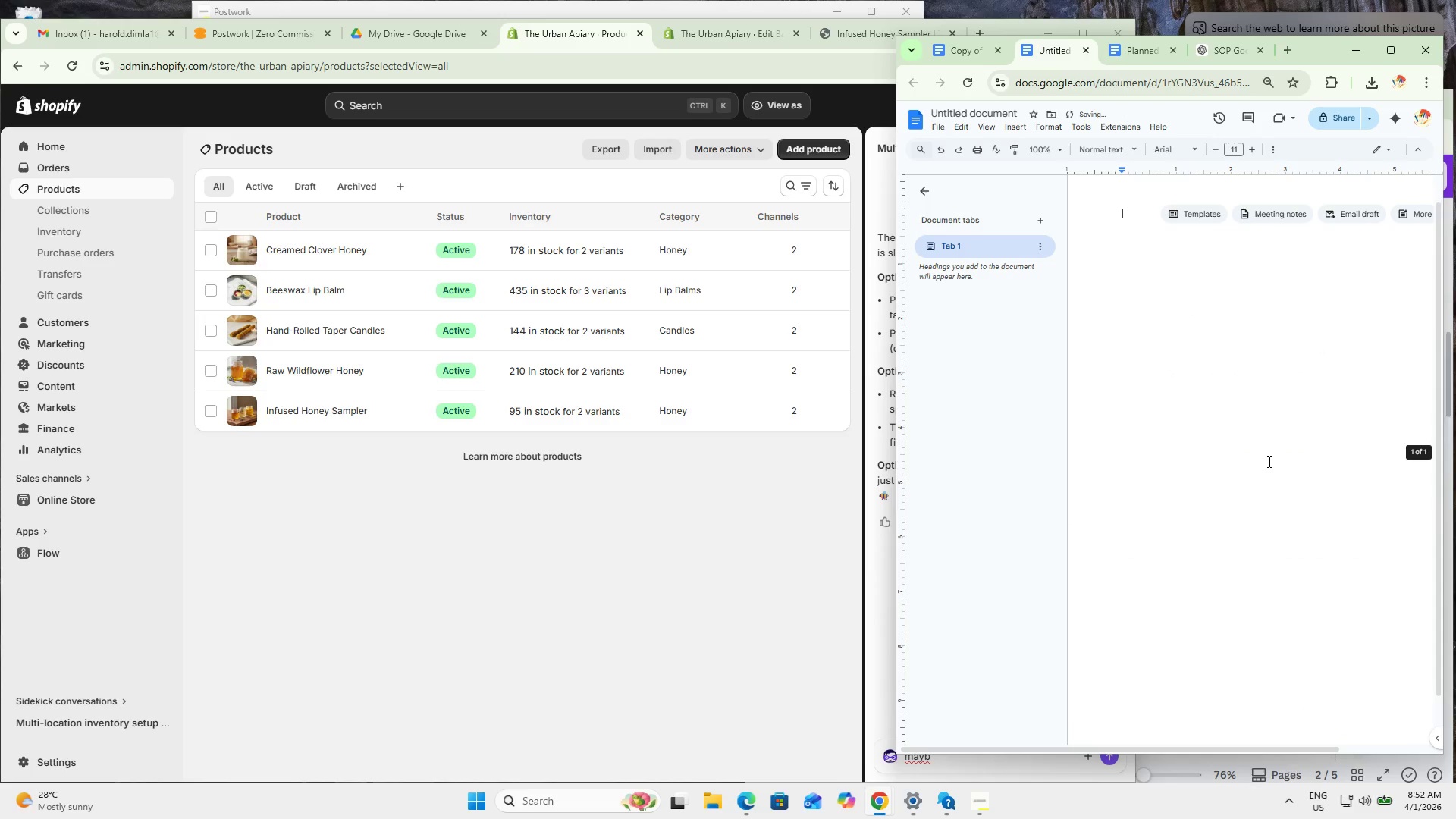 
key(Control+V)
 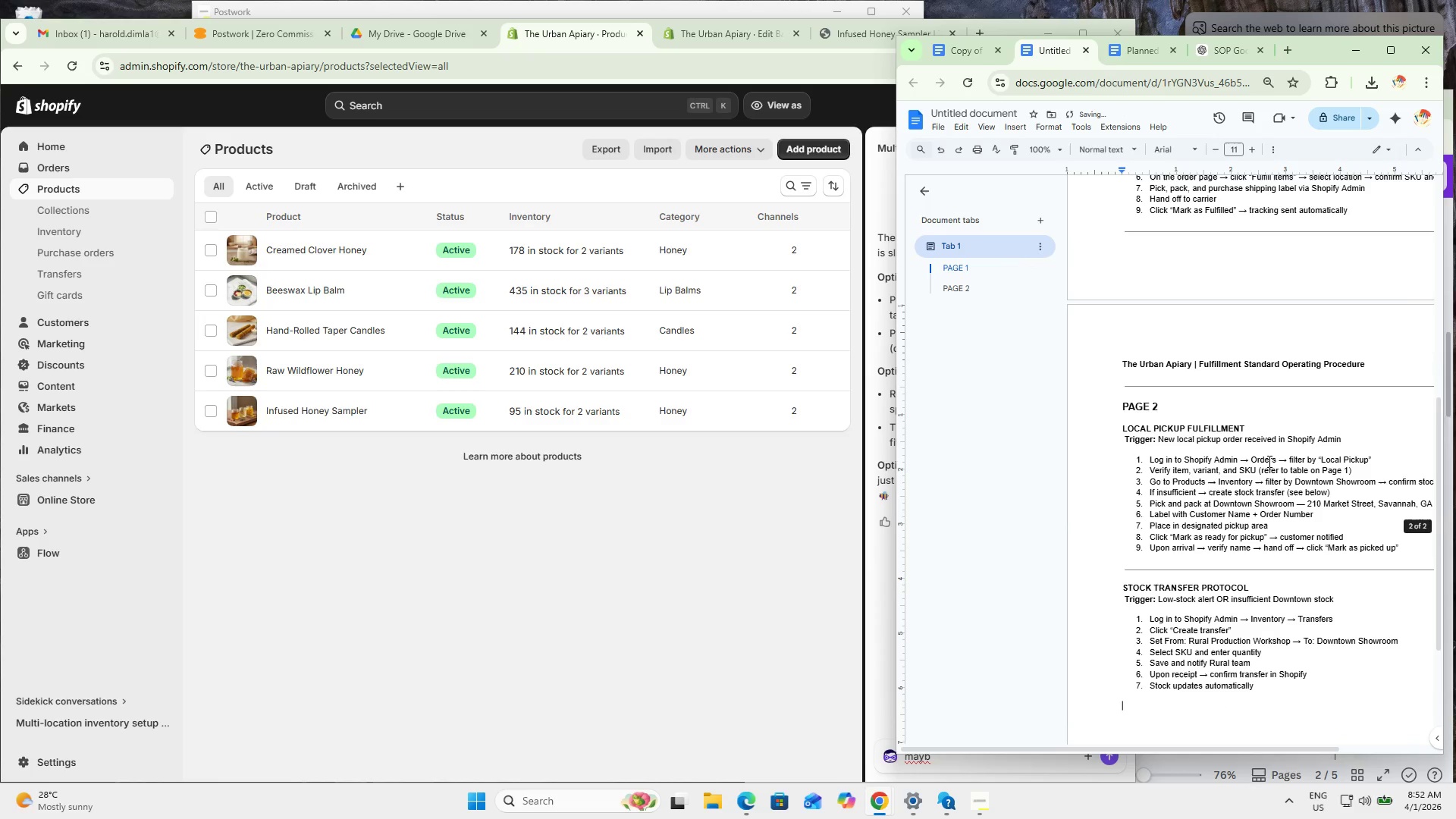 
key(Control+Z)
 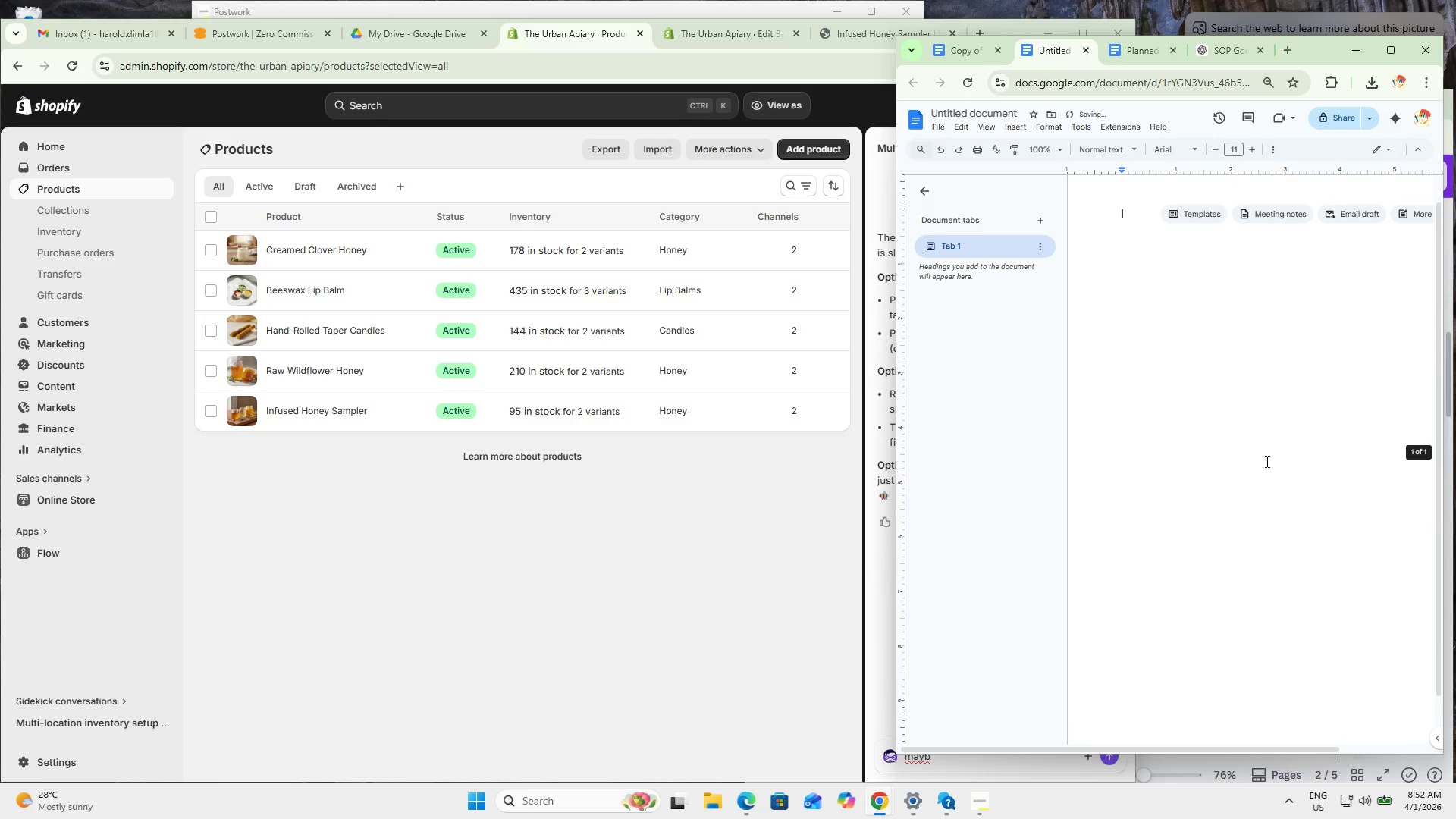 
key(Control+V)
 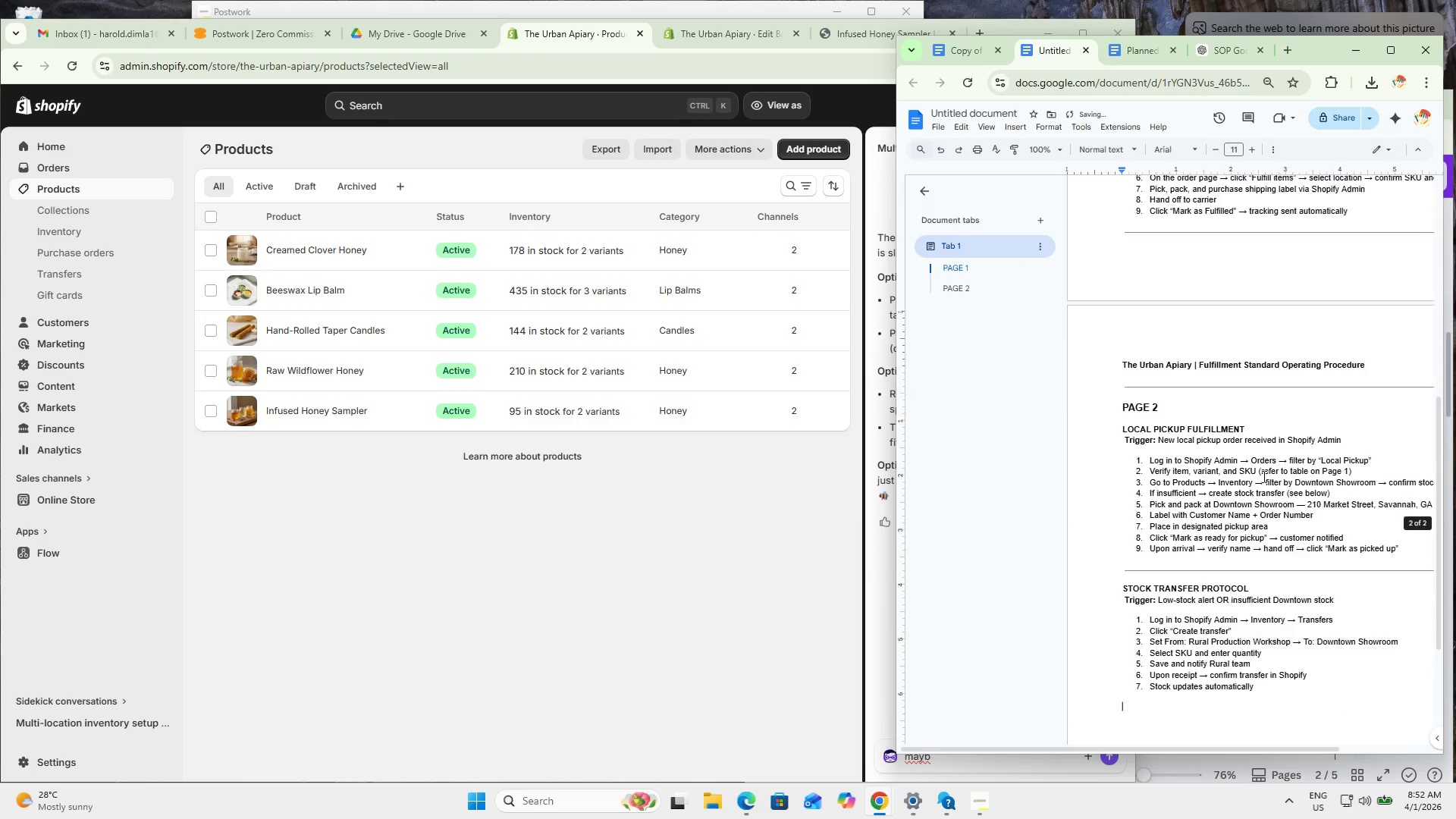 
scroll: coordinate [1260, 488], scroll_direction: up, amount: 6.0
 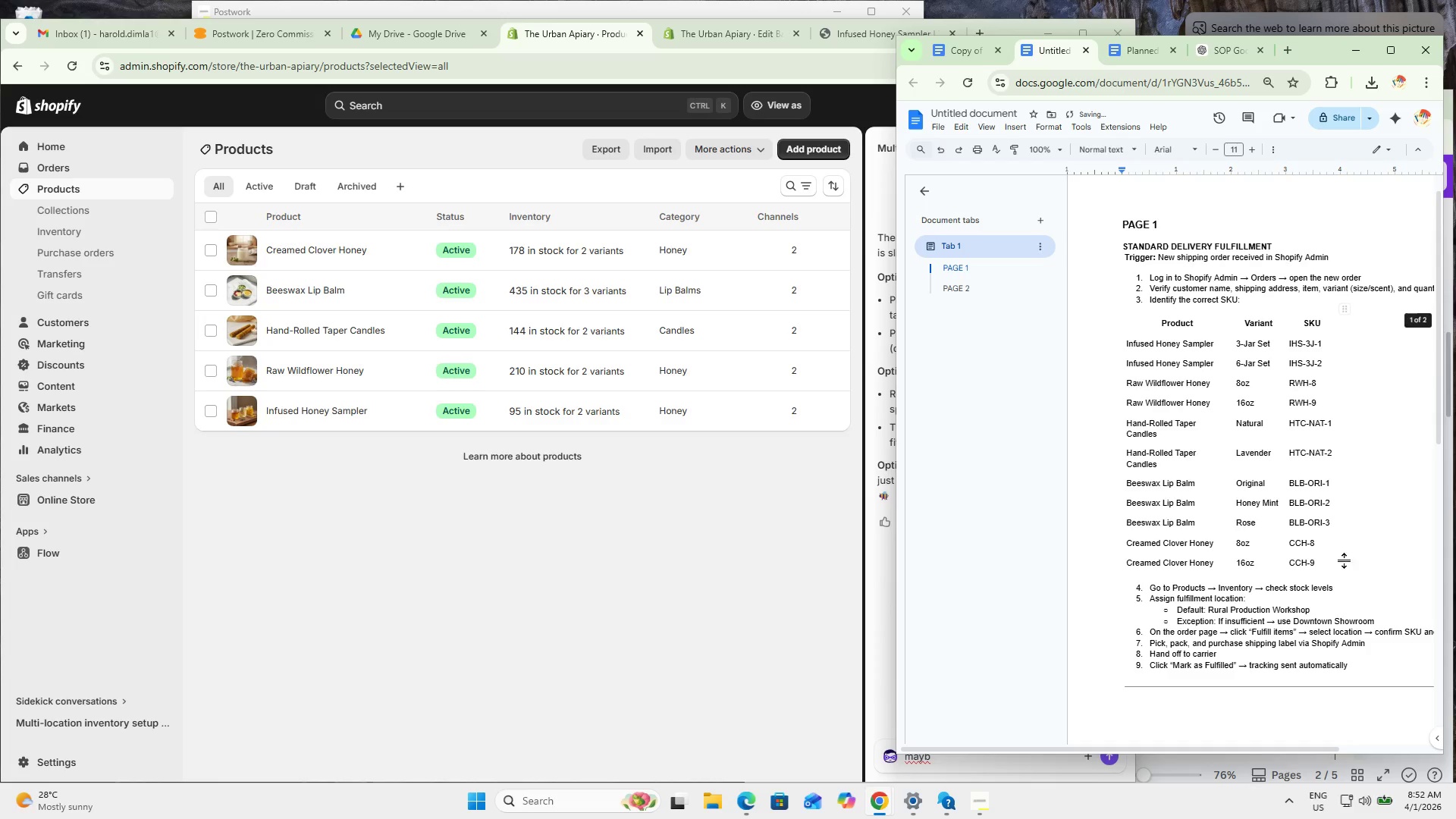 
left_click_drag(start_coordinate=[1340, 563], to_coordinate=[1226, 413])
 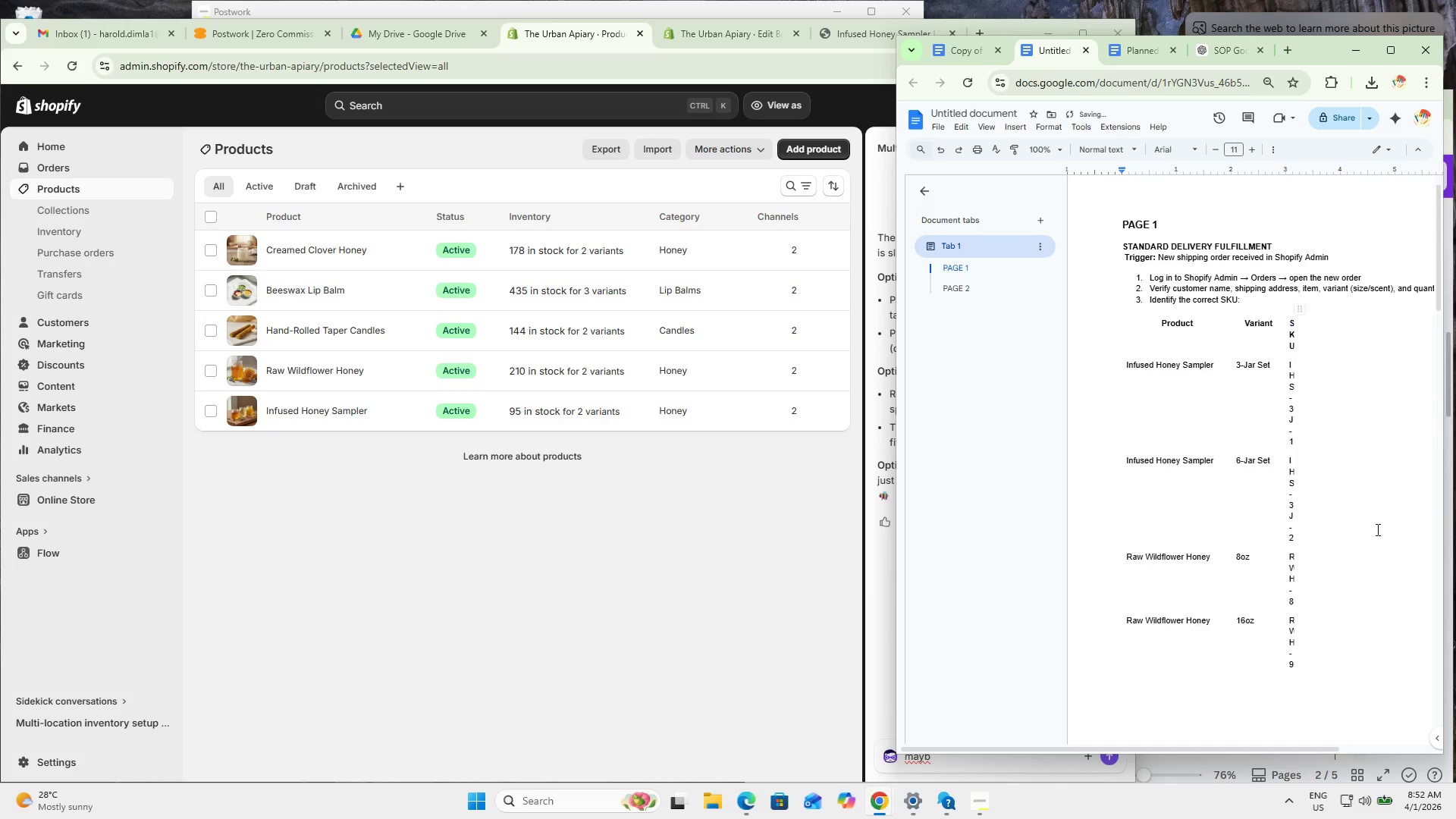 
key(Control+ControlLeft)
 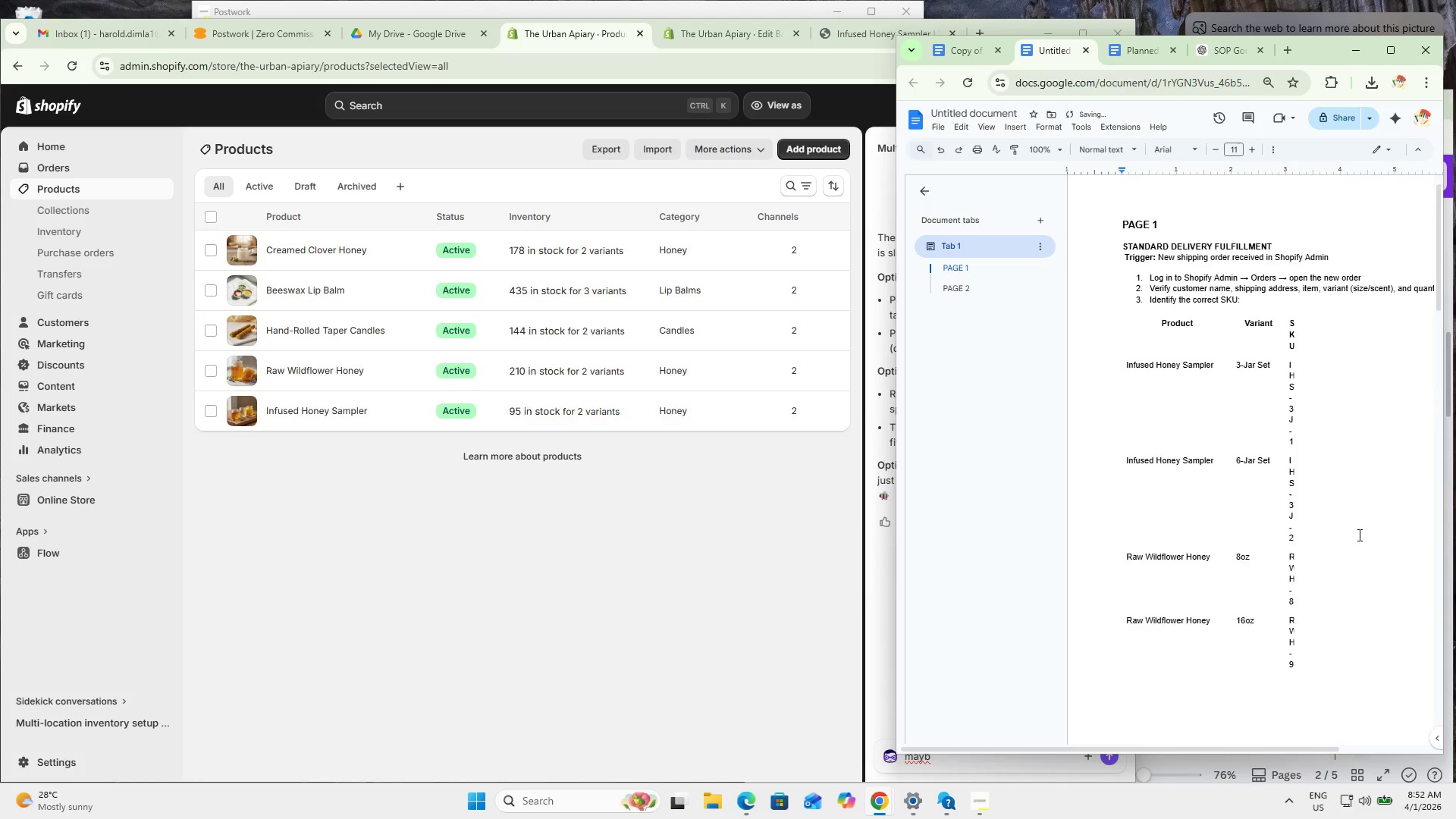 
key(Control+Z)
 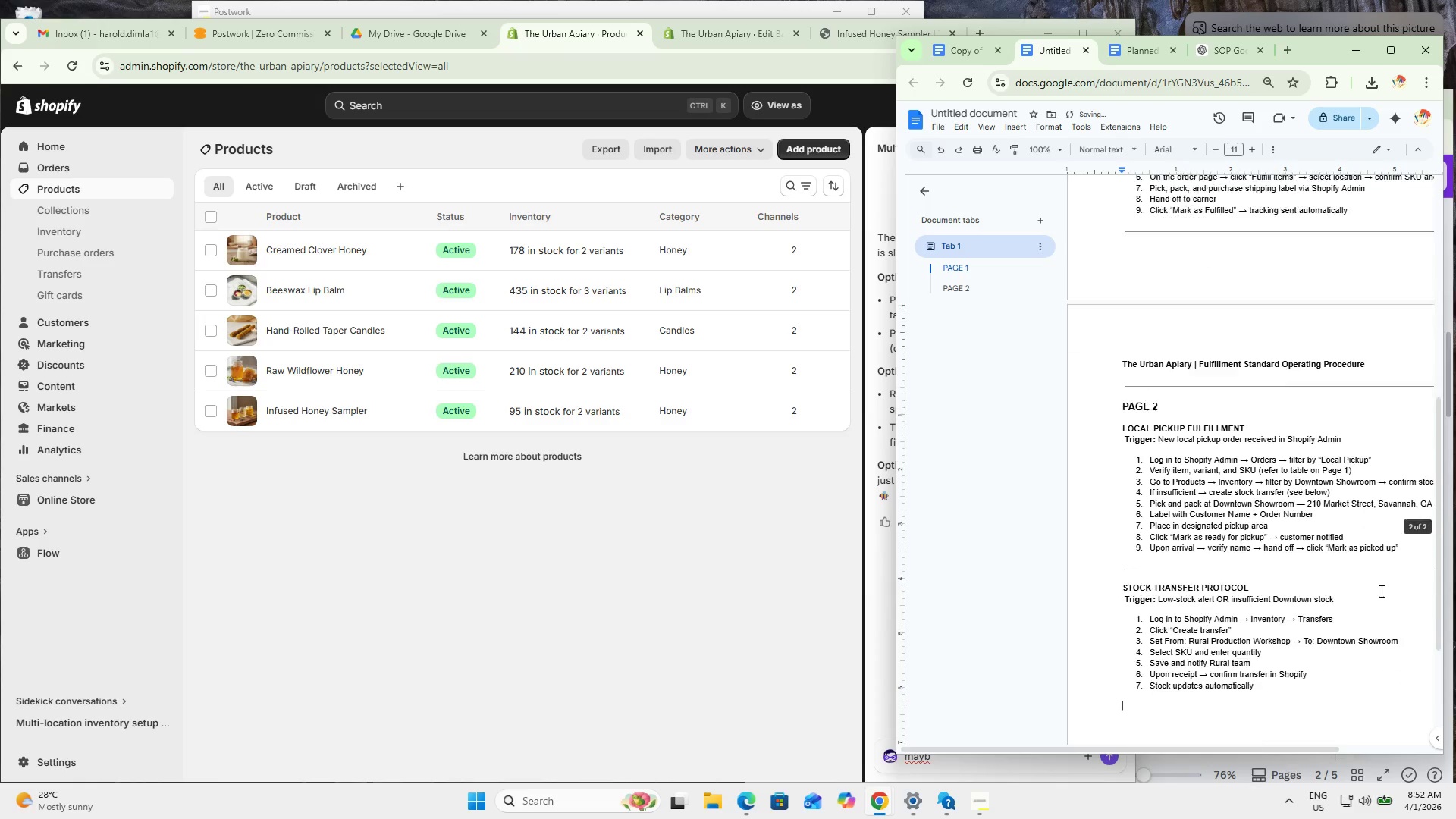 
left_click([1381, 591])
 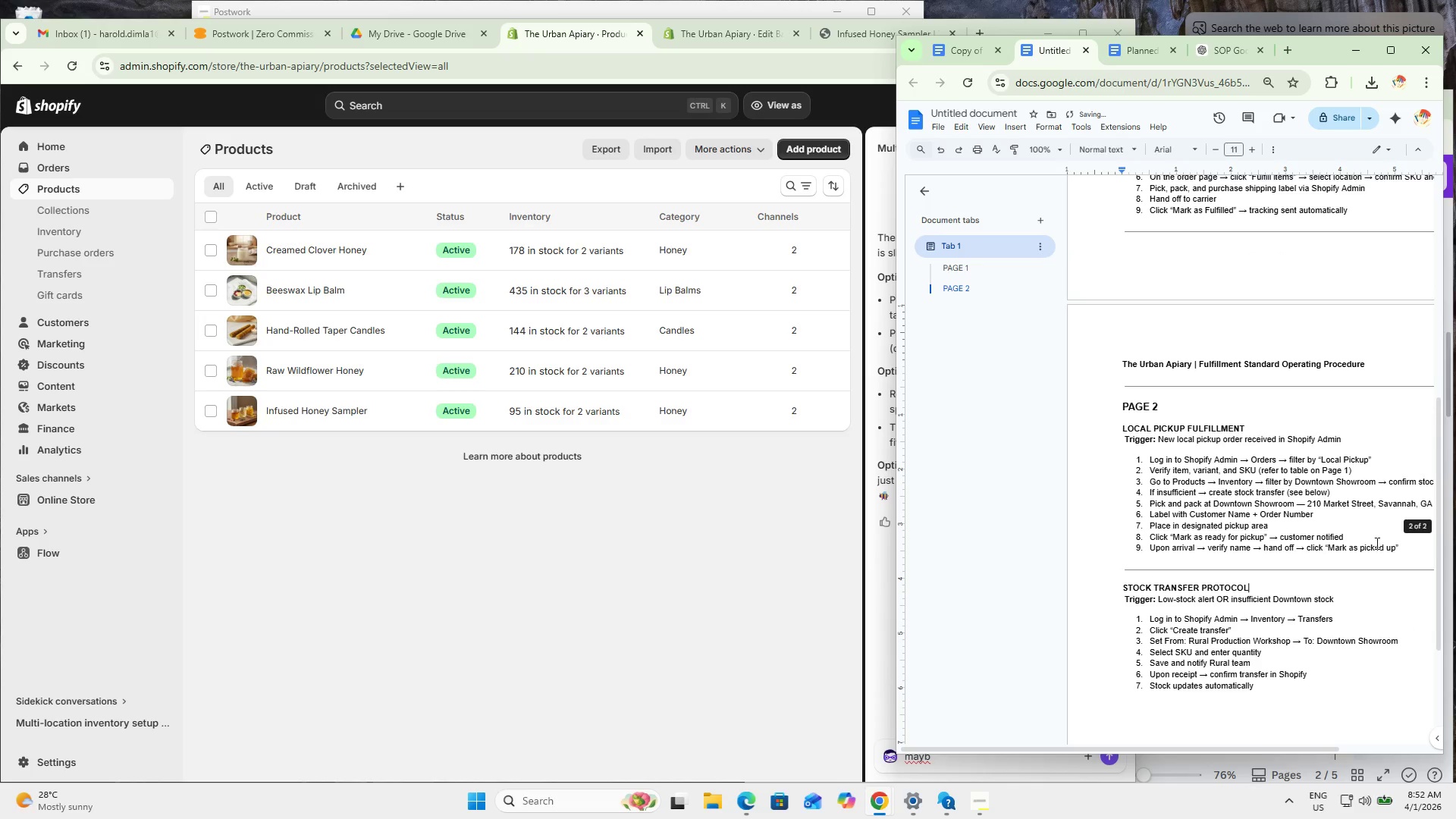 
scroll: coordinate [1370, 553], scroll_direction: up, amount: 4.0
 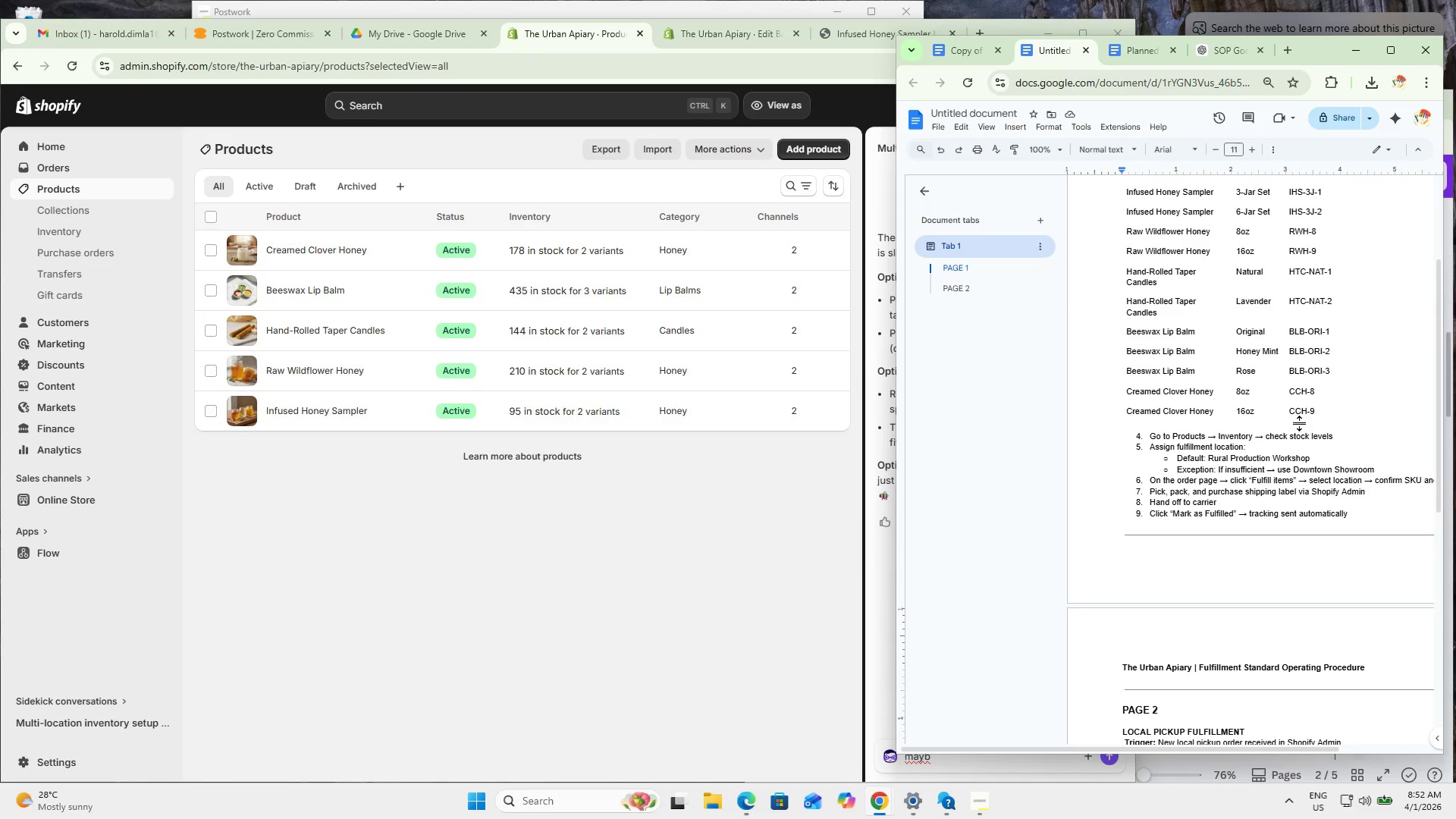 
wait(5.68)
 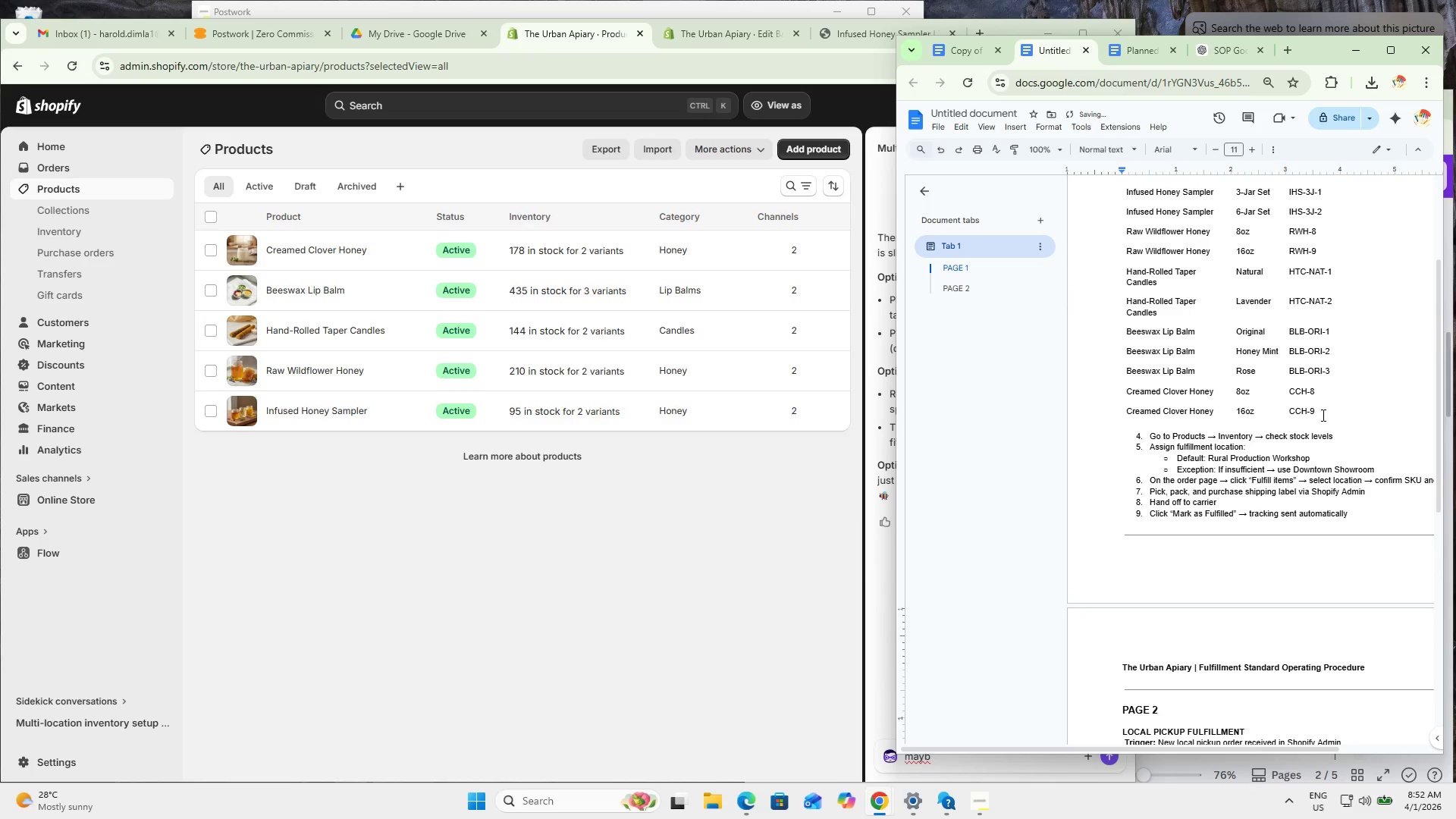 
scroll: coordinate [1272, 433], scroll_direction: down, amount: 4.0
 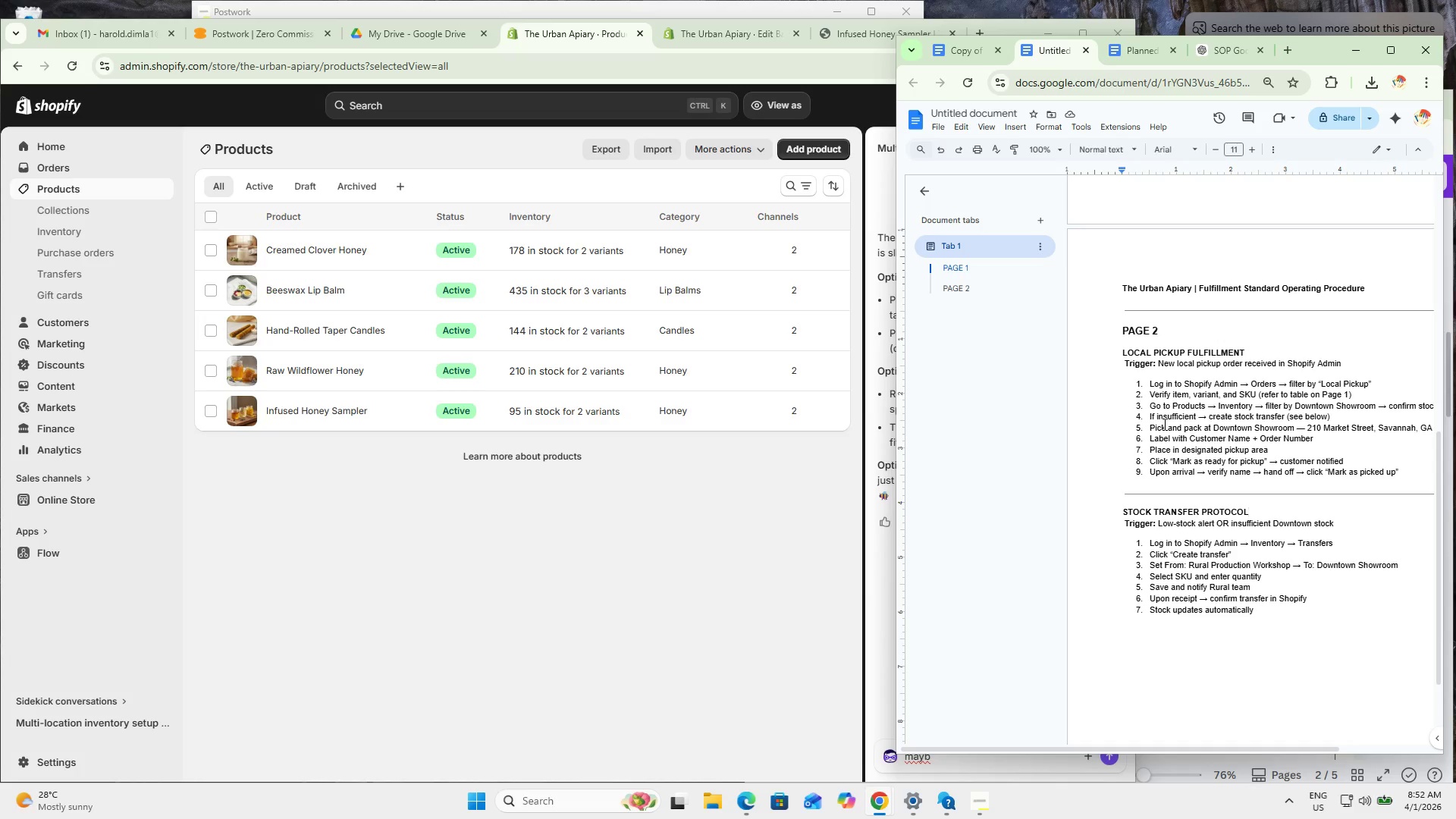 
left_click_drag(start_coordinate=[1148, 437], to_coordinate=[1313, 443])
 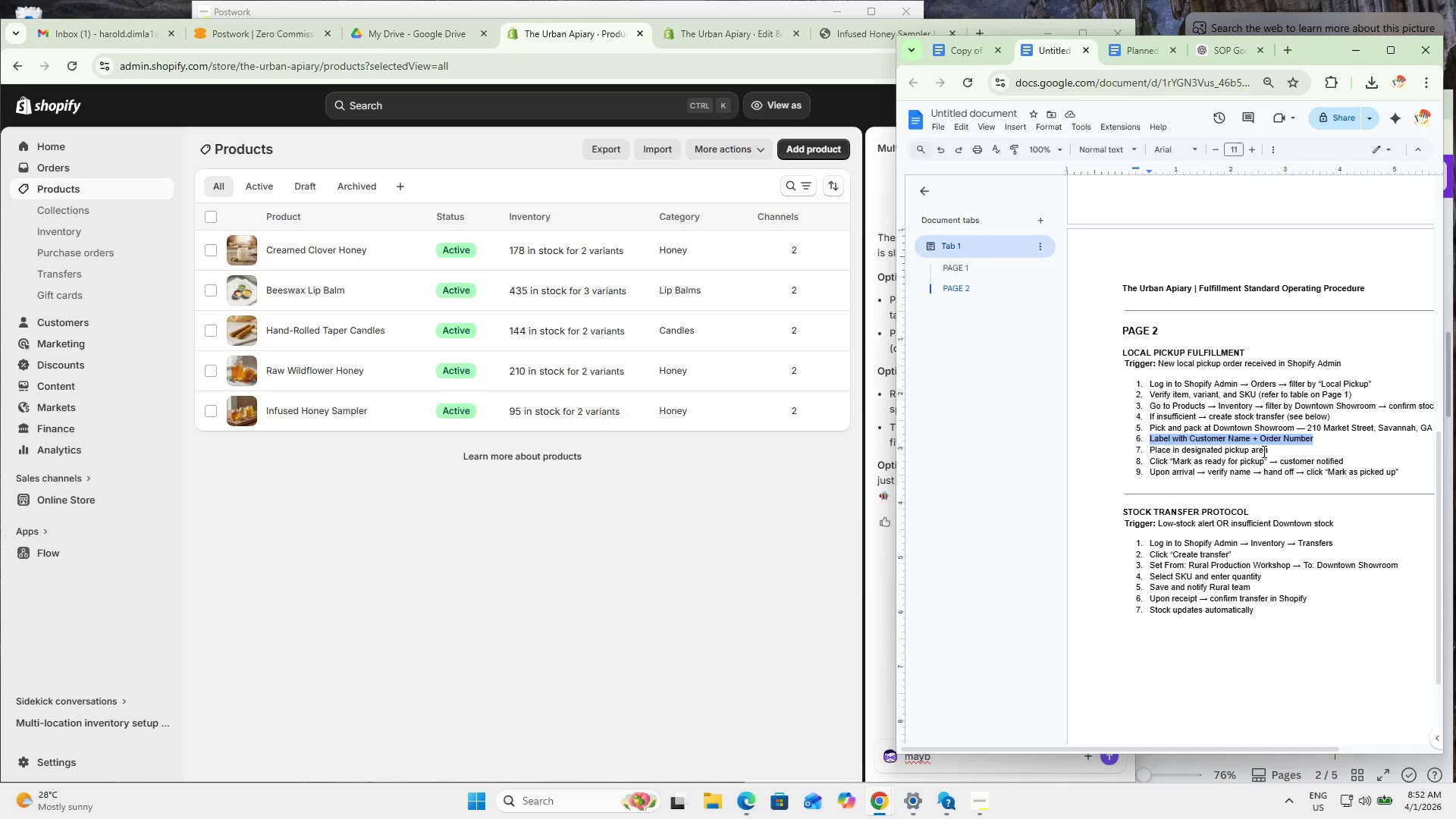 
left_click_drag(start_coordinate=[1263, 451], to_coordinate=[1176, 451])
 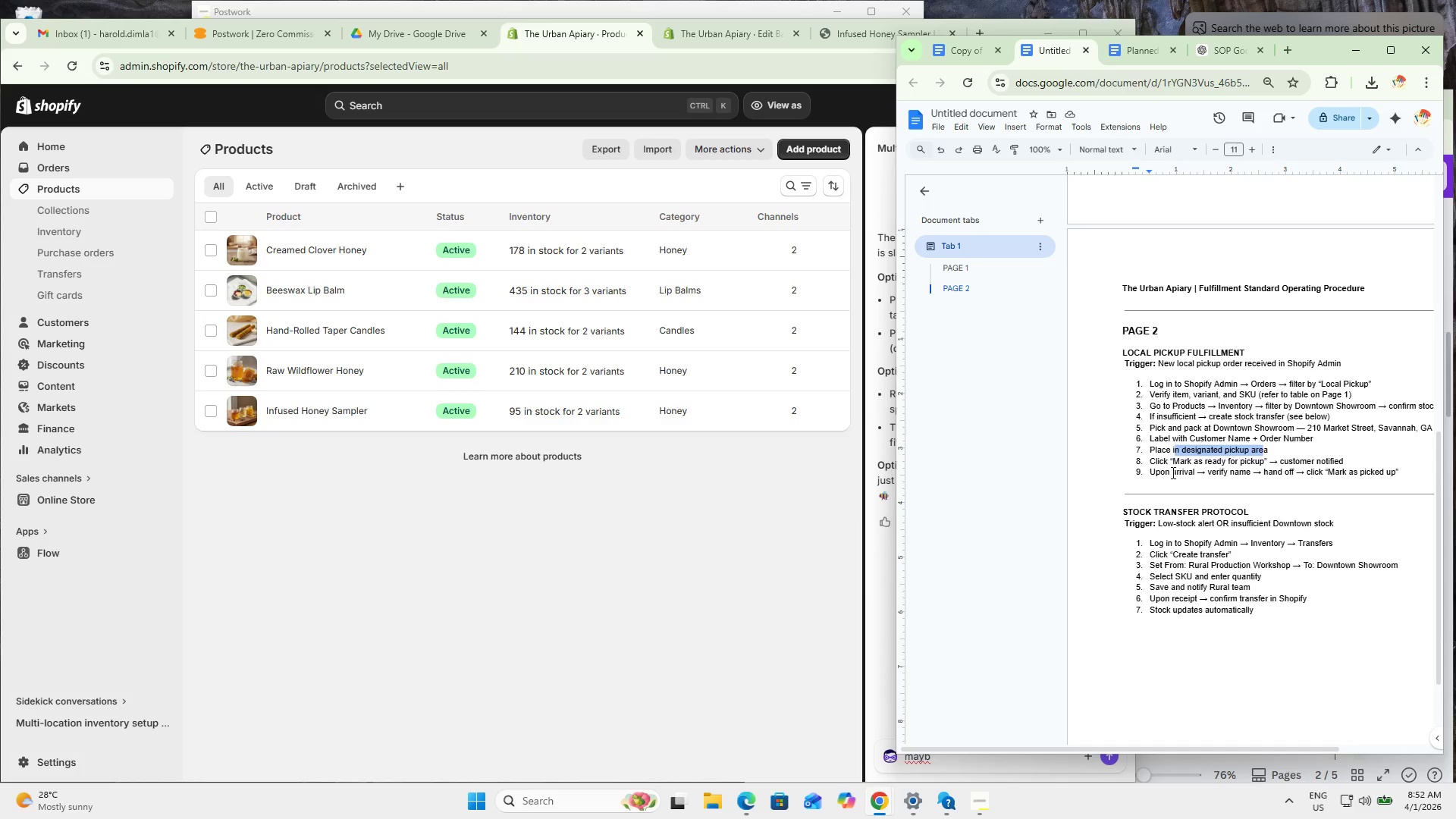 
left_click([1172, 474])
 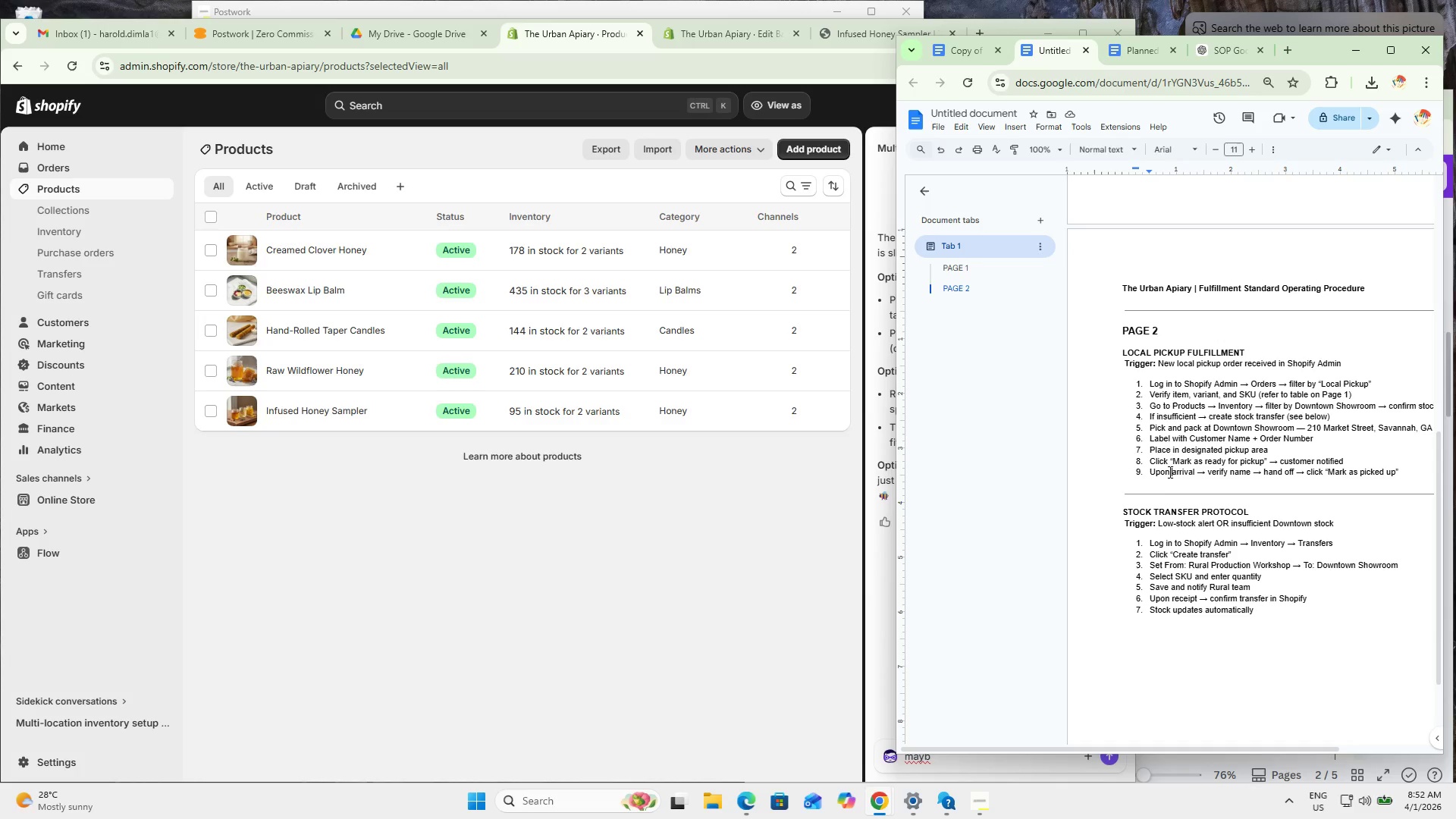 
left_click_drag(start_coordinate=[1166, 469], to_coordinate=[1291, 463])
 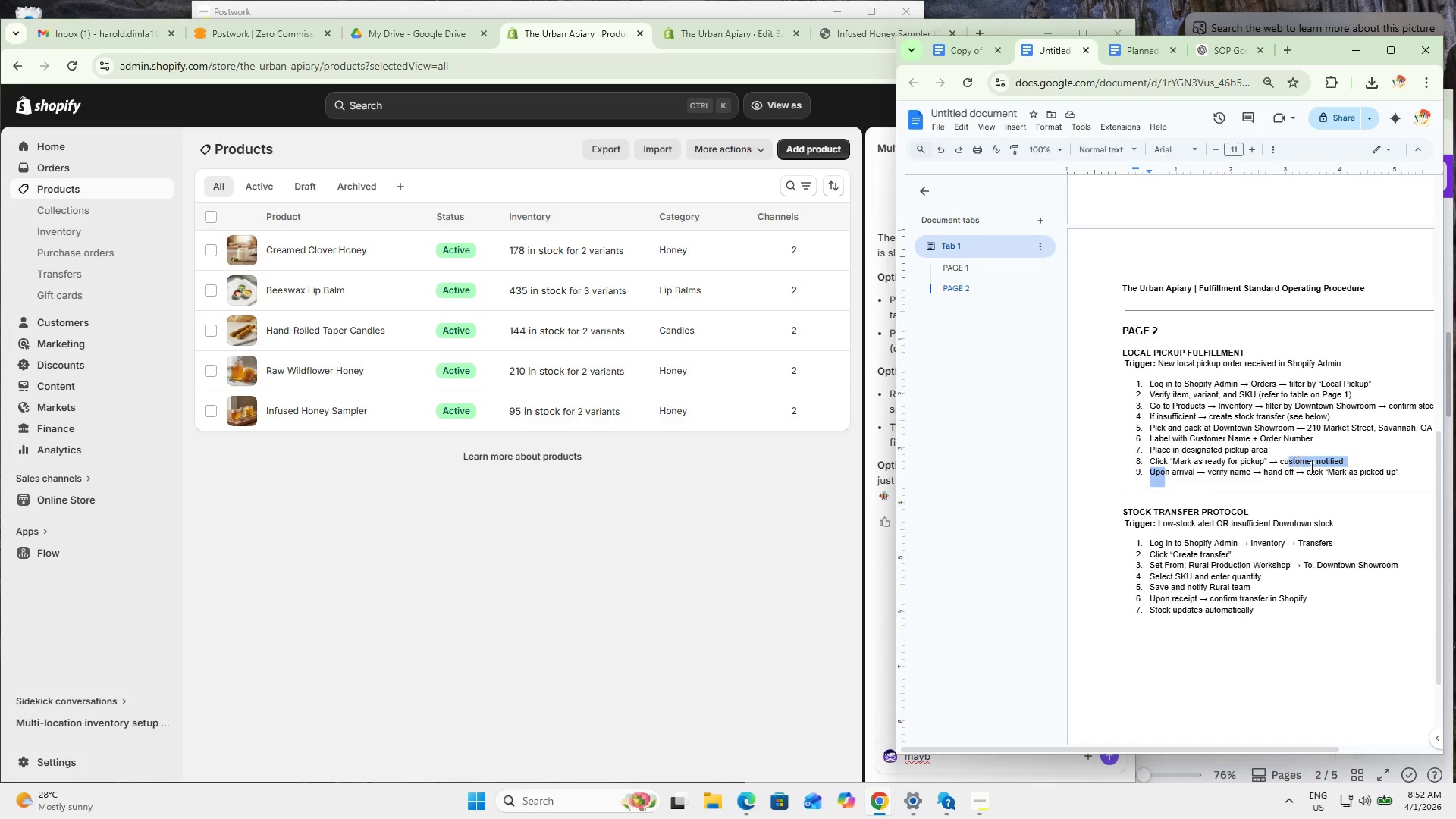 
left_click([1311, 468])
 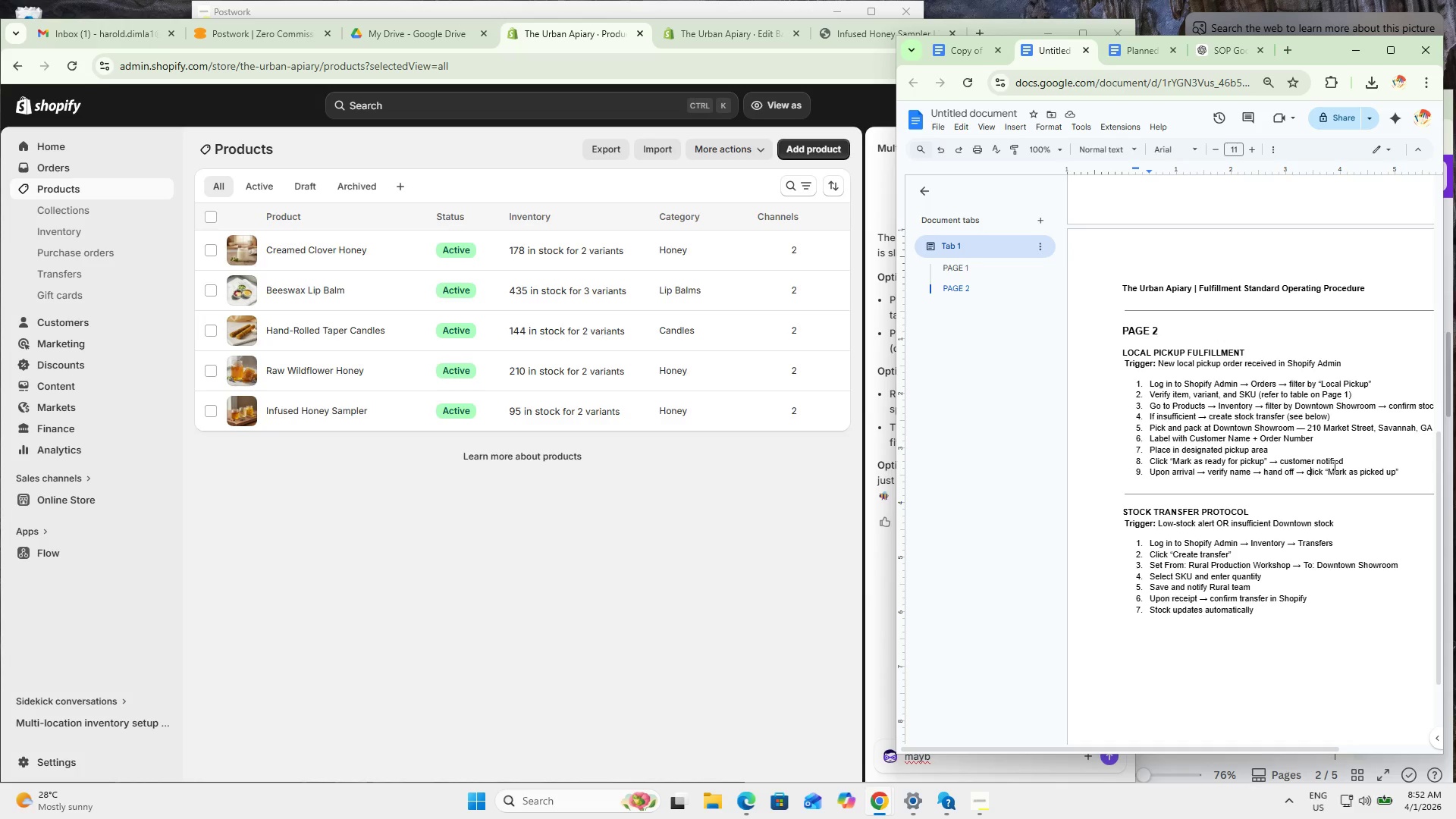 
left_click_drag(start_coordinate=[1358, 457], to_coordinate=[1244, 459])
 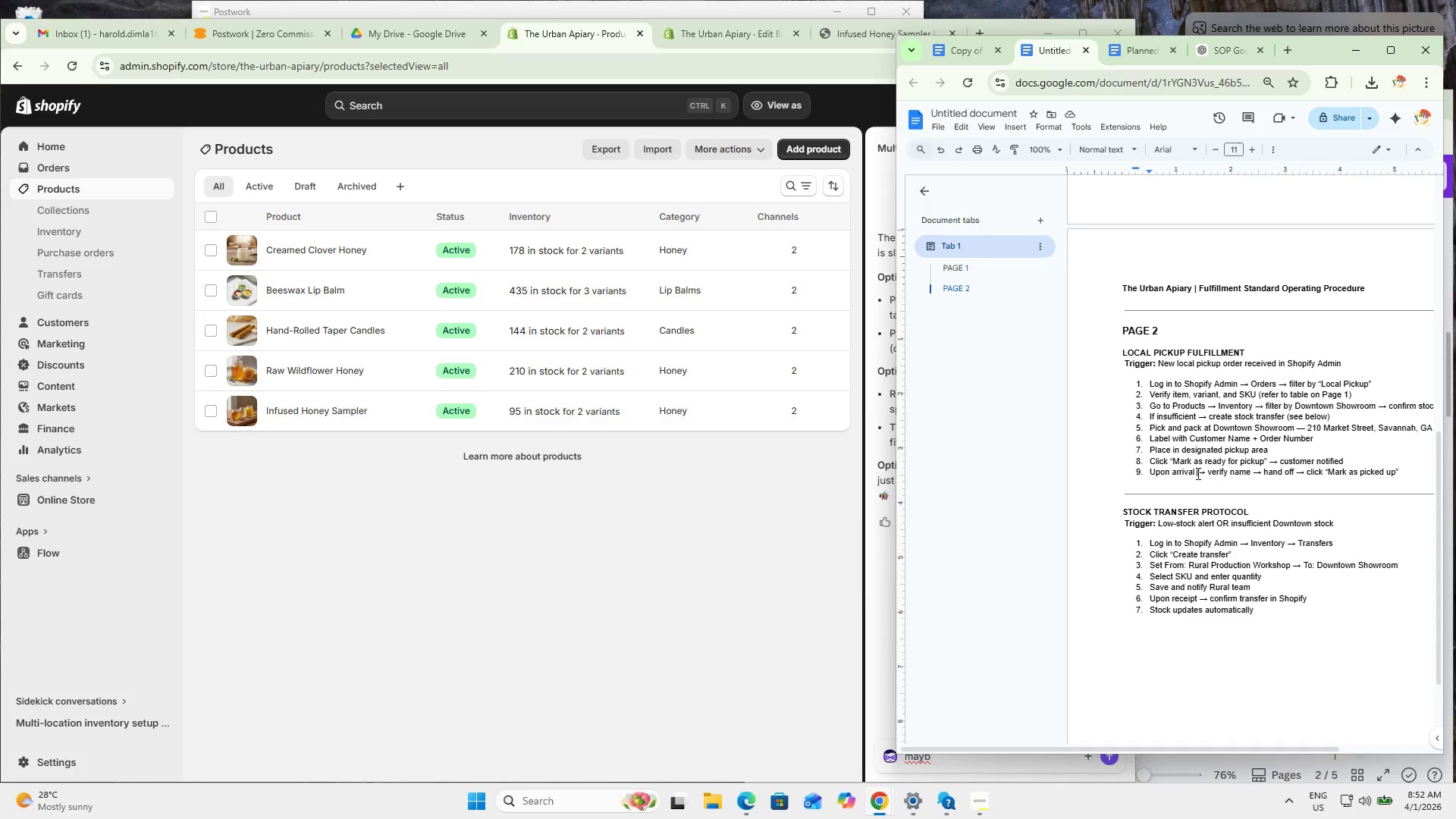 
left_click_drag(start_coordinate=[1167, 474], to_coordinate=[1239, 472])
 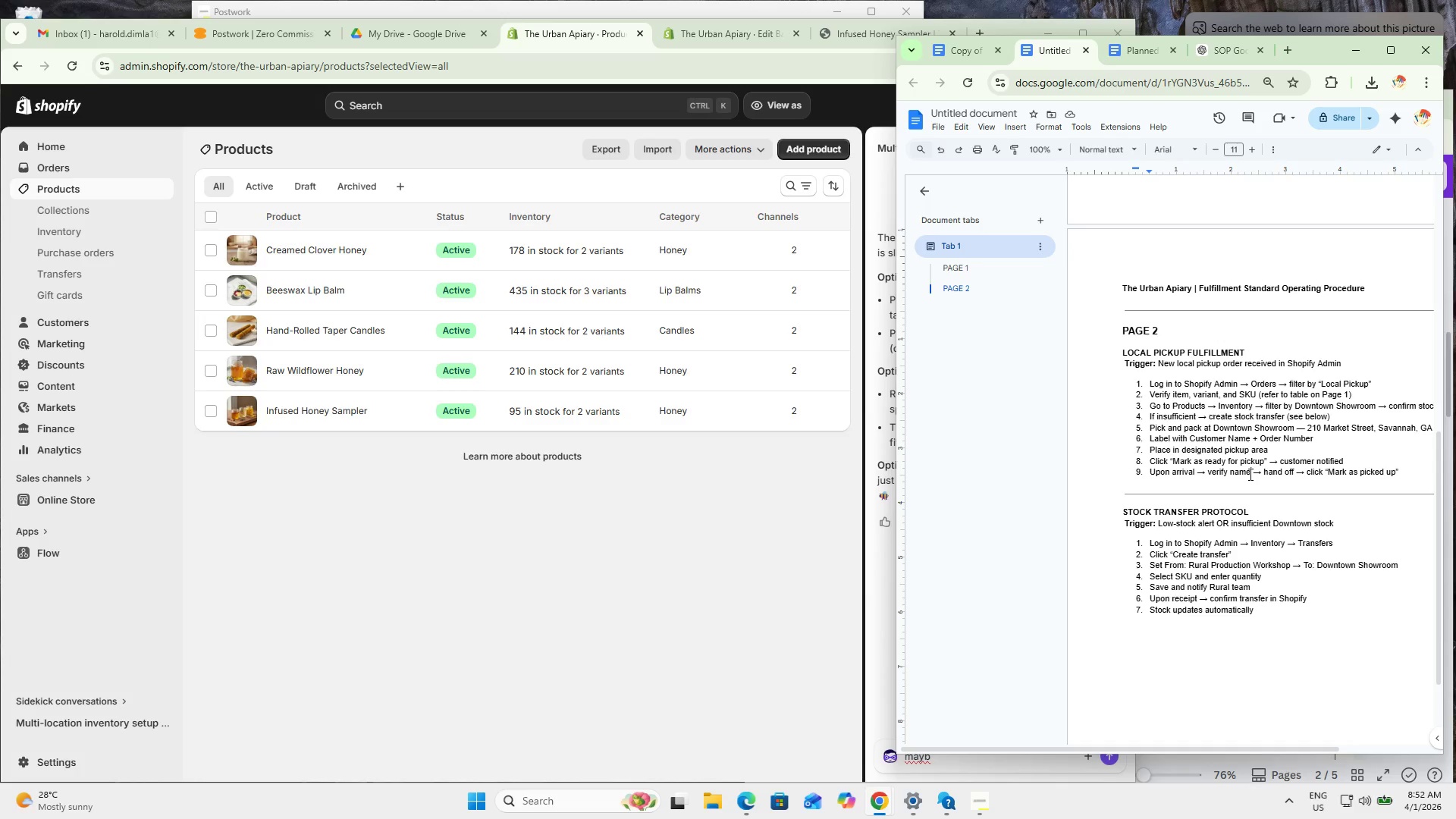 
left_click_drag(start_coordinate=[1196, 477], to_coordinate=[1313, 479])
 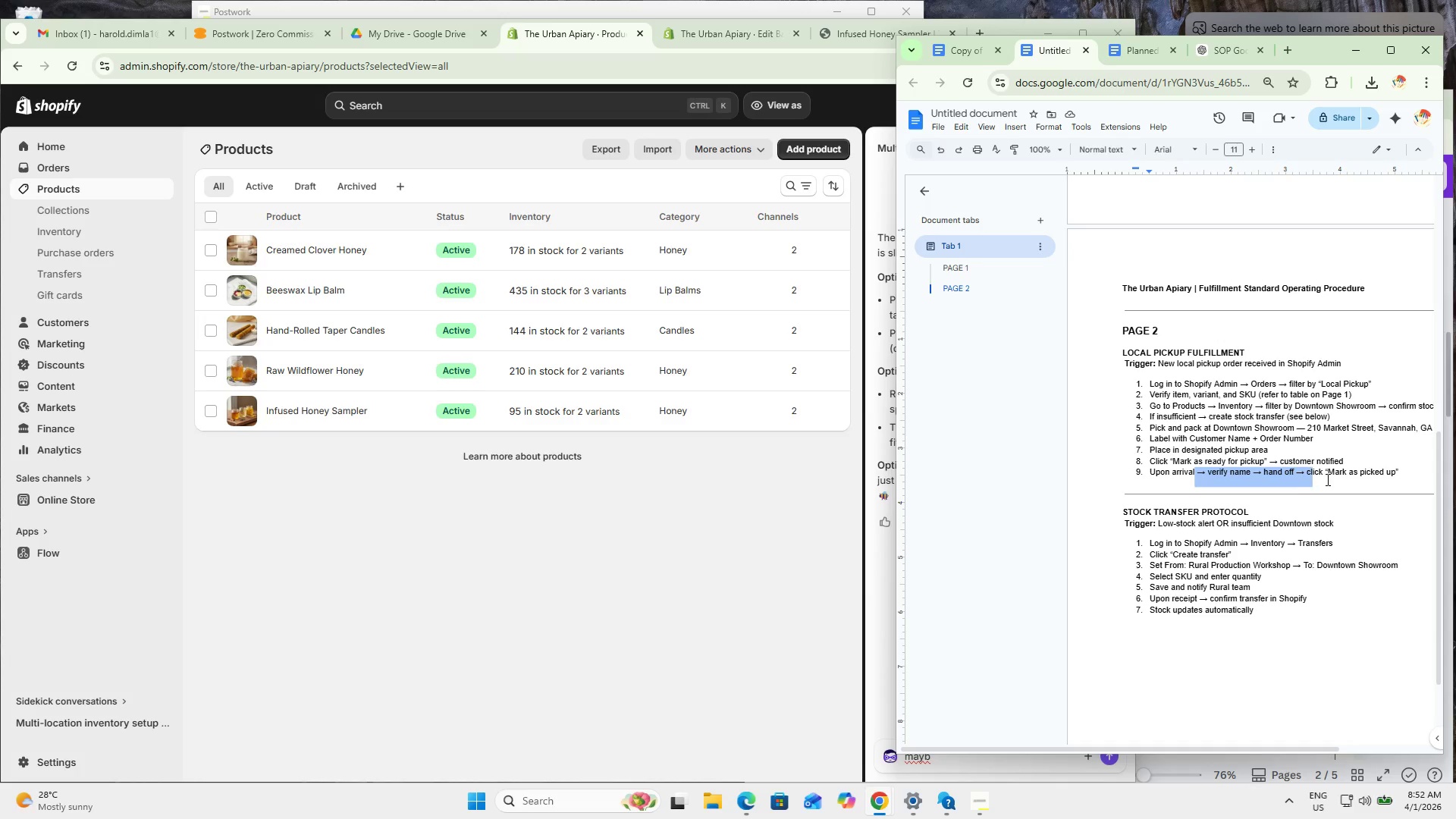 
triple_click([1326, 479])
 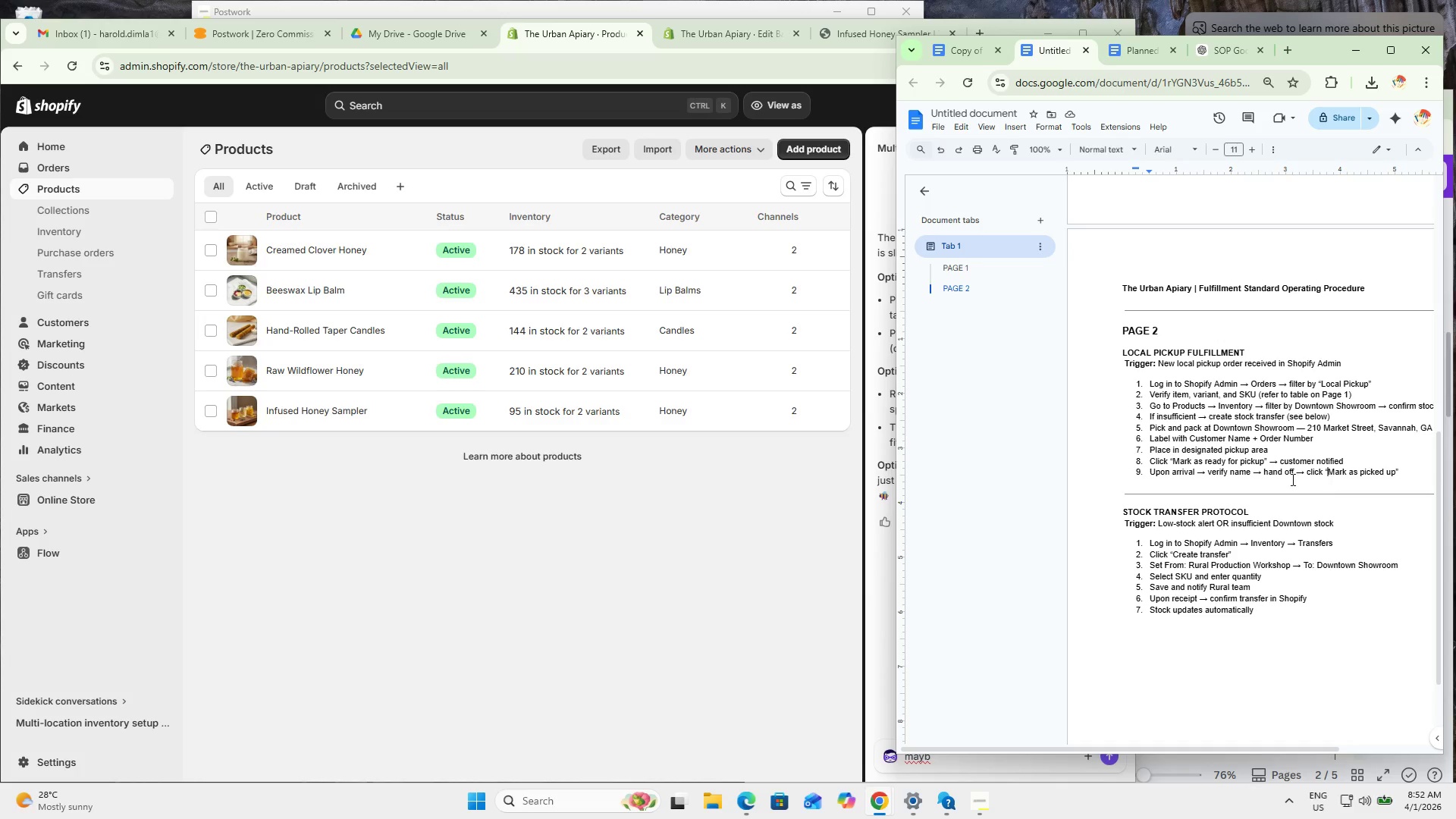 
left_click_drag(start_coordinate=[1251, 472], to_coordinate=[1349, 474])
 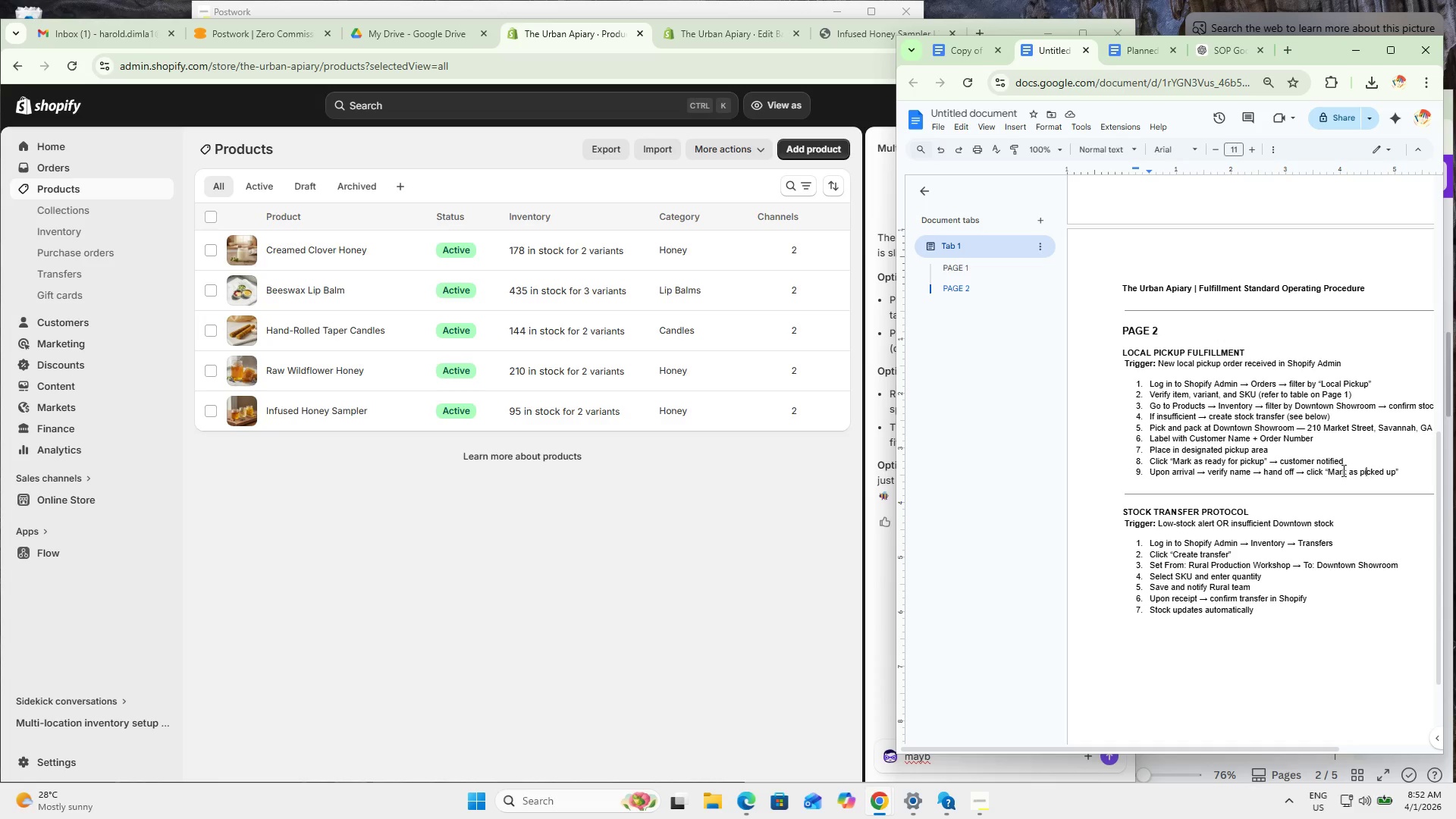 
left_click_drag(start_coordinate=[1291, 468], to_coordinate=[1389, 477])
 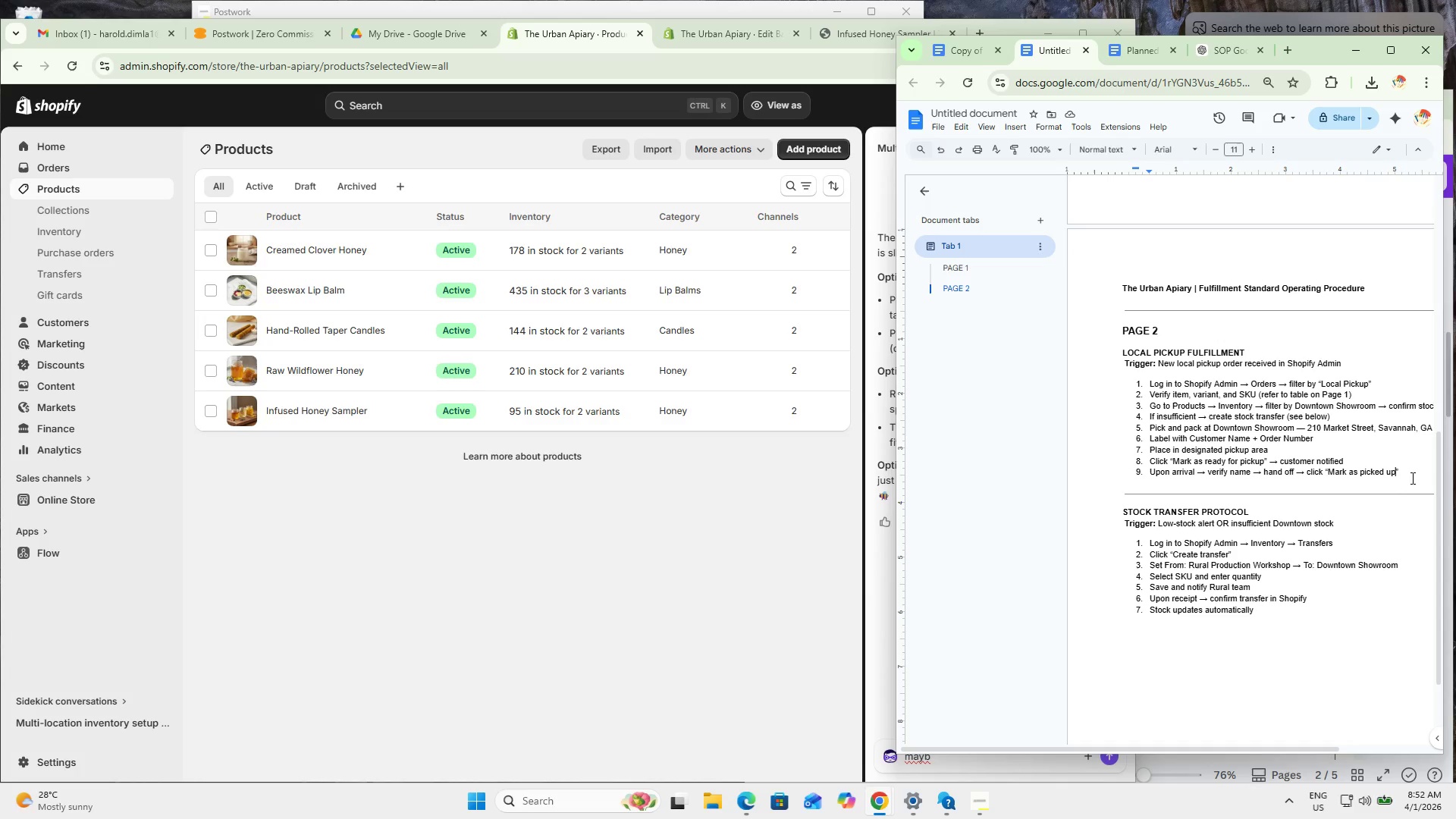 
left_click_drag(start_coordinate=[1413, 475], to_coordinate=[1251, 470])
 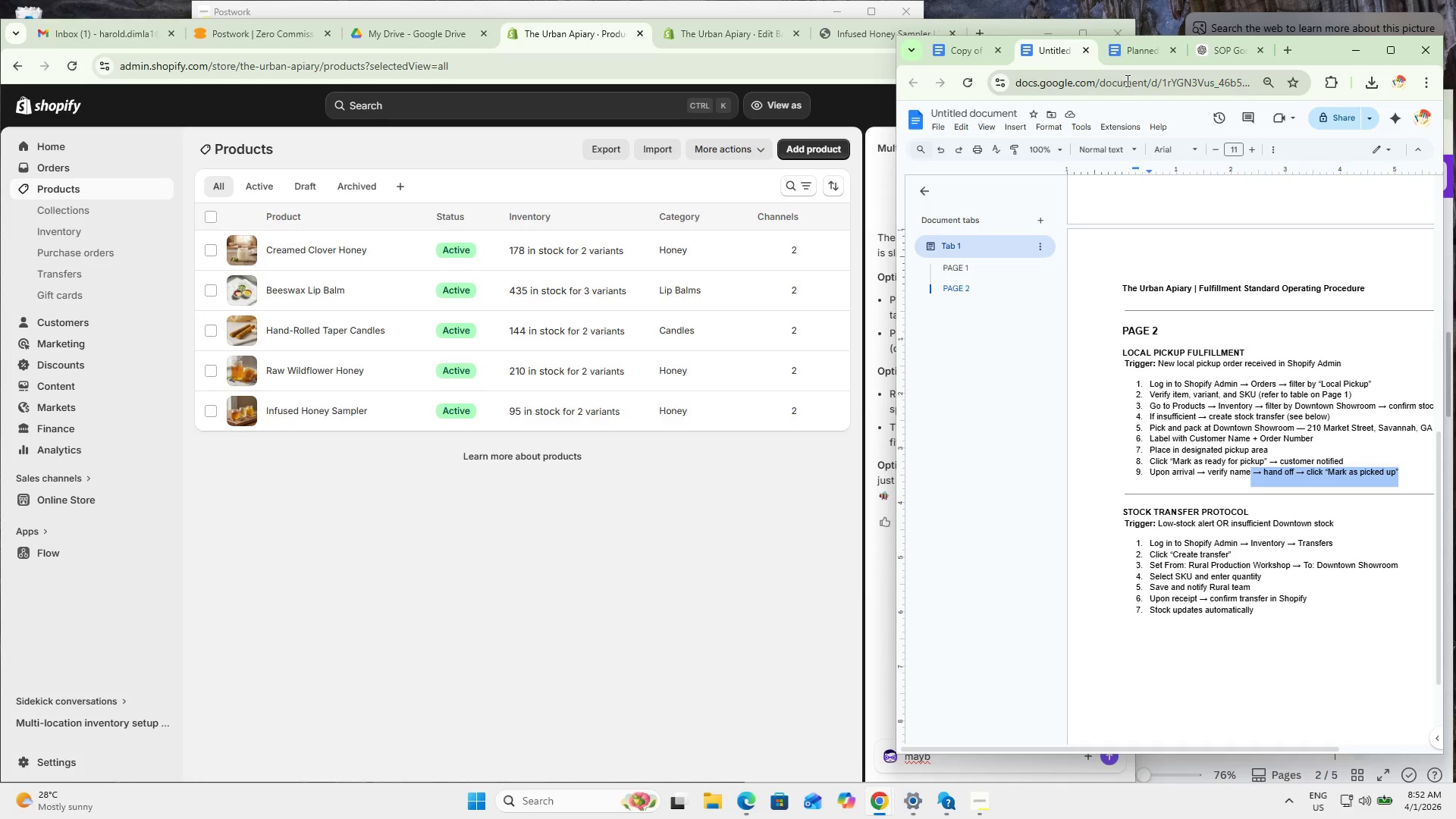 
left_click([965, 49])
 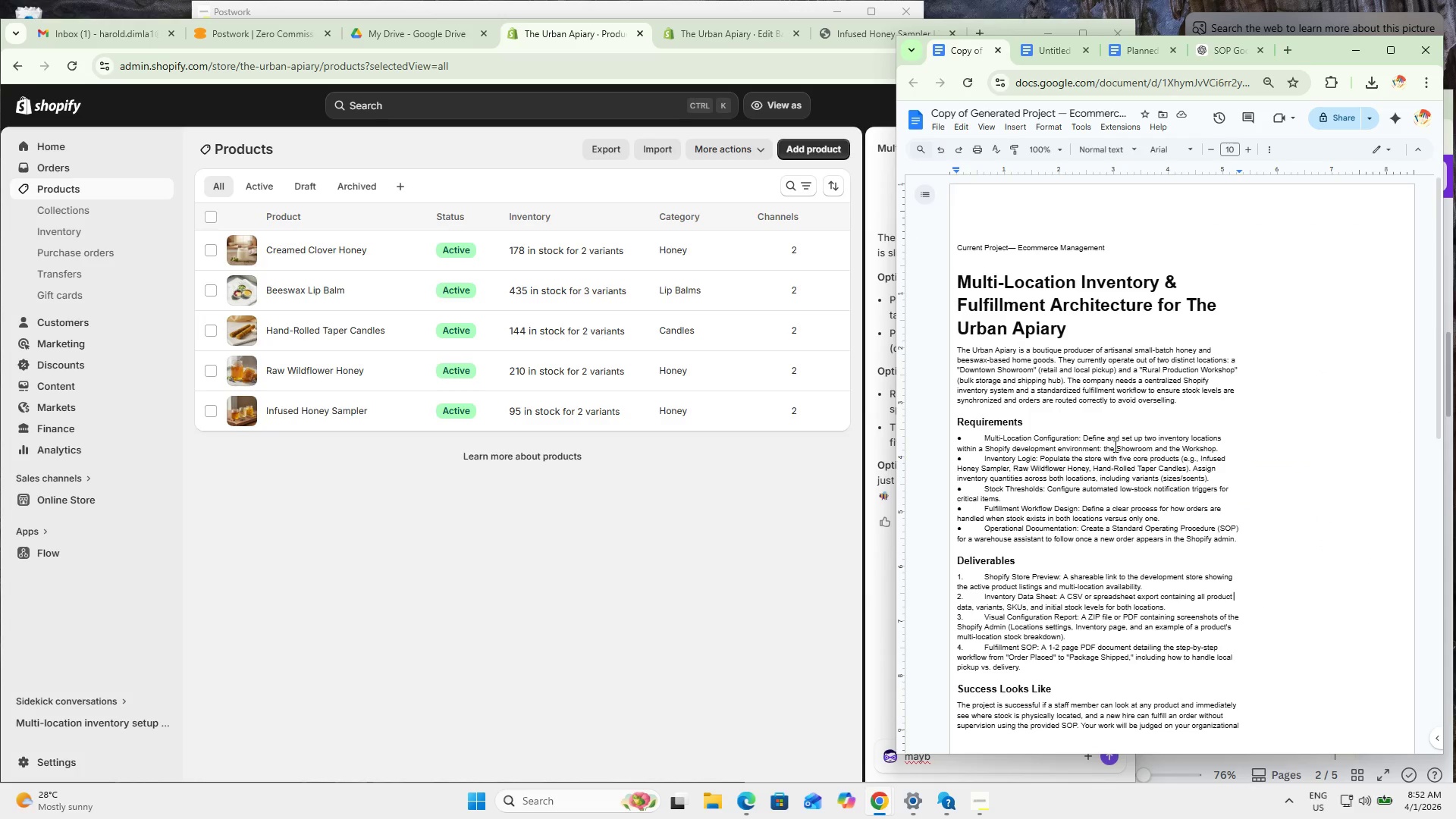 
hold_key(key=ControlLeft, duration=1.16)
 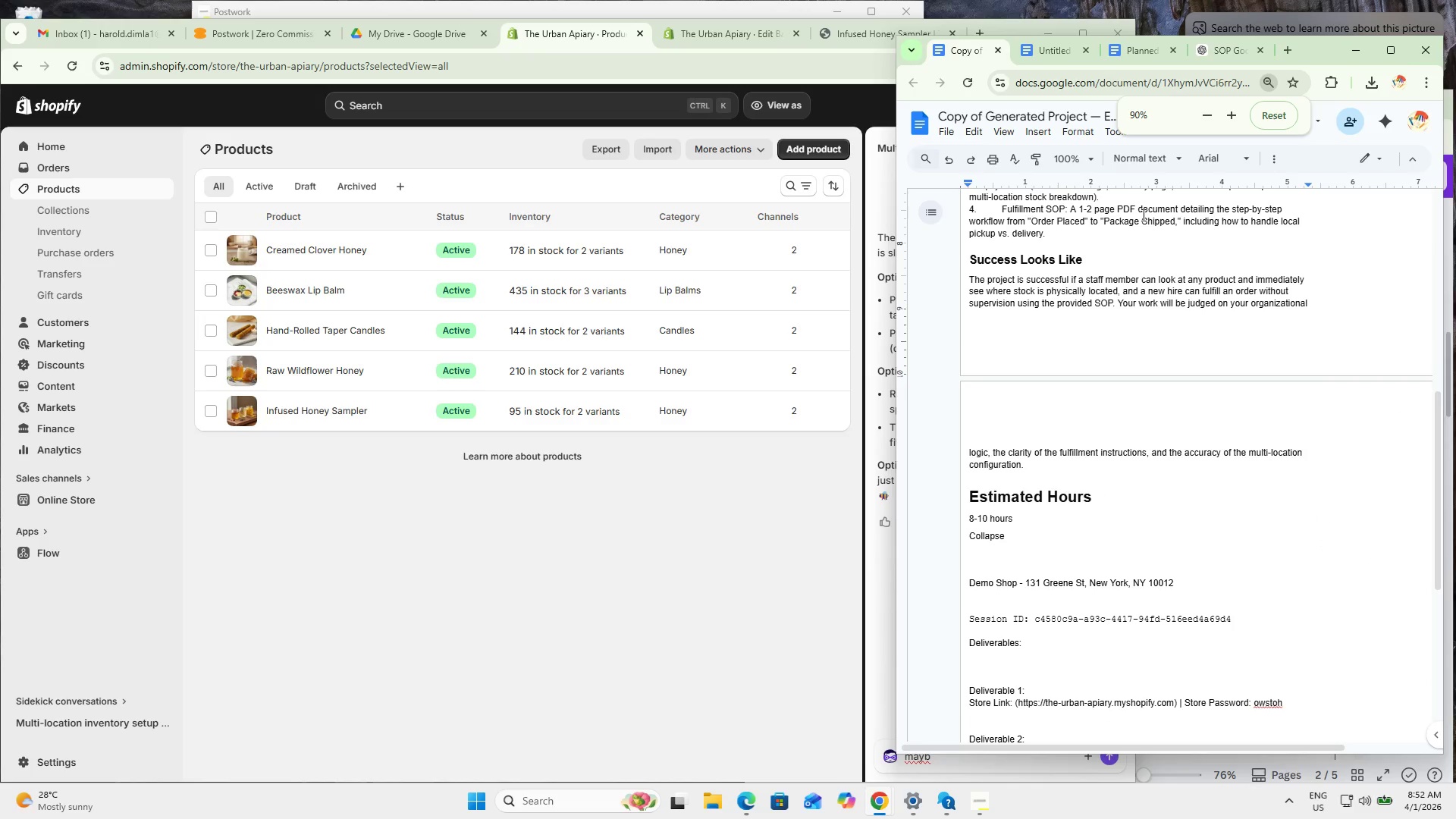 
scroll: coordinate [1098, 501], scroll_direction: down, amount: 6.0
 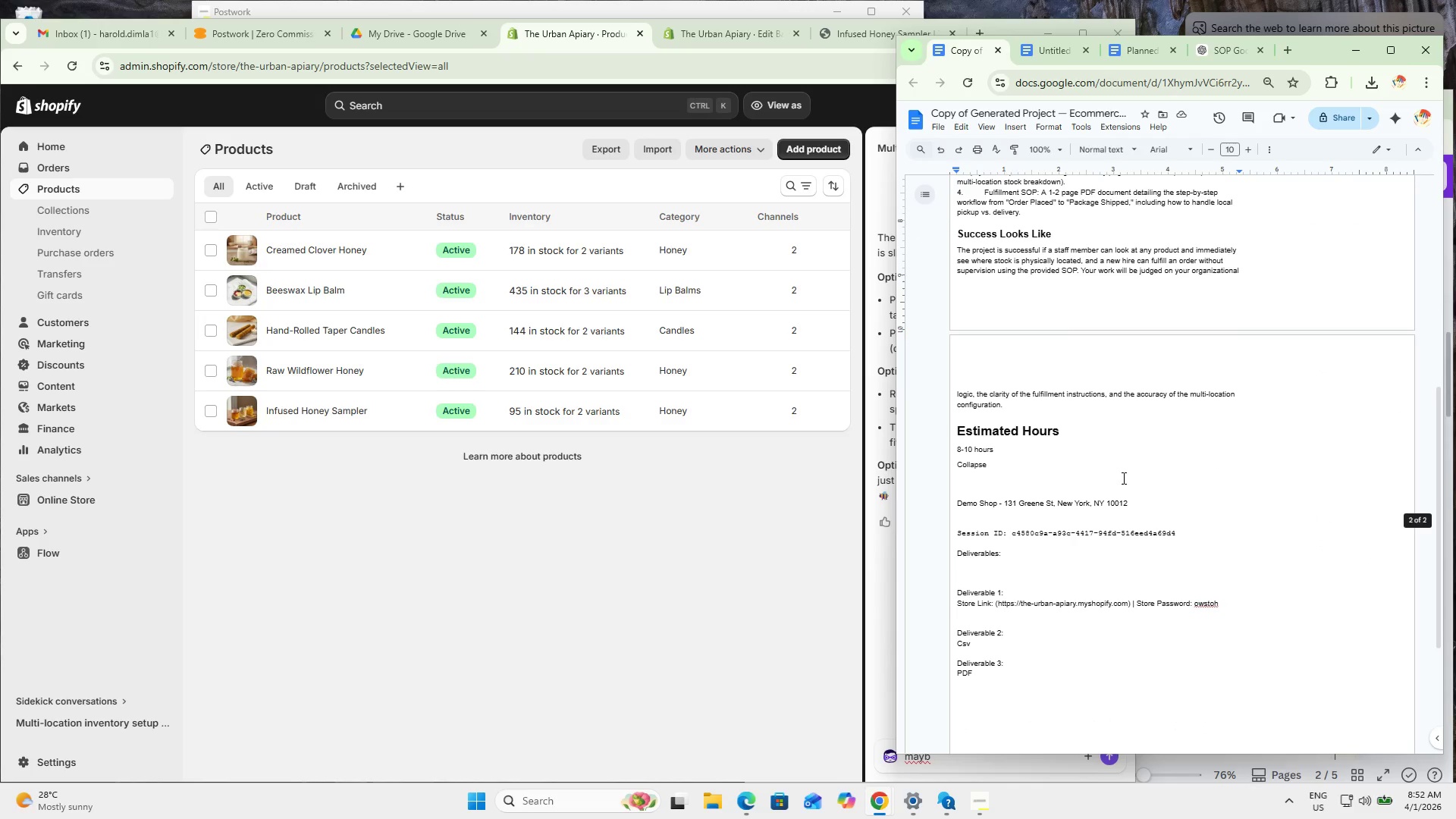 
scroll: coordinate [1167, 302], scroll_direction: up, amount: 1.0
 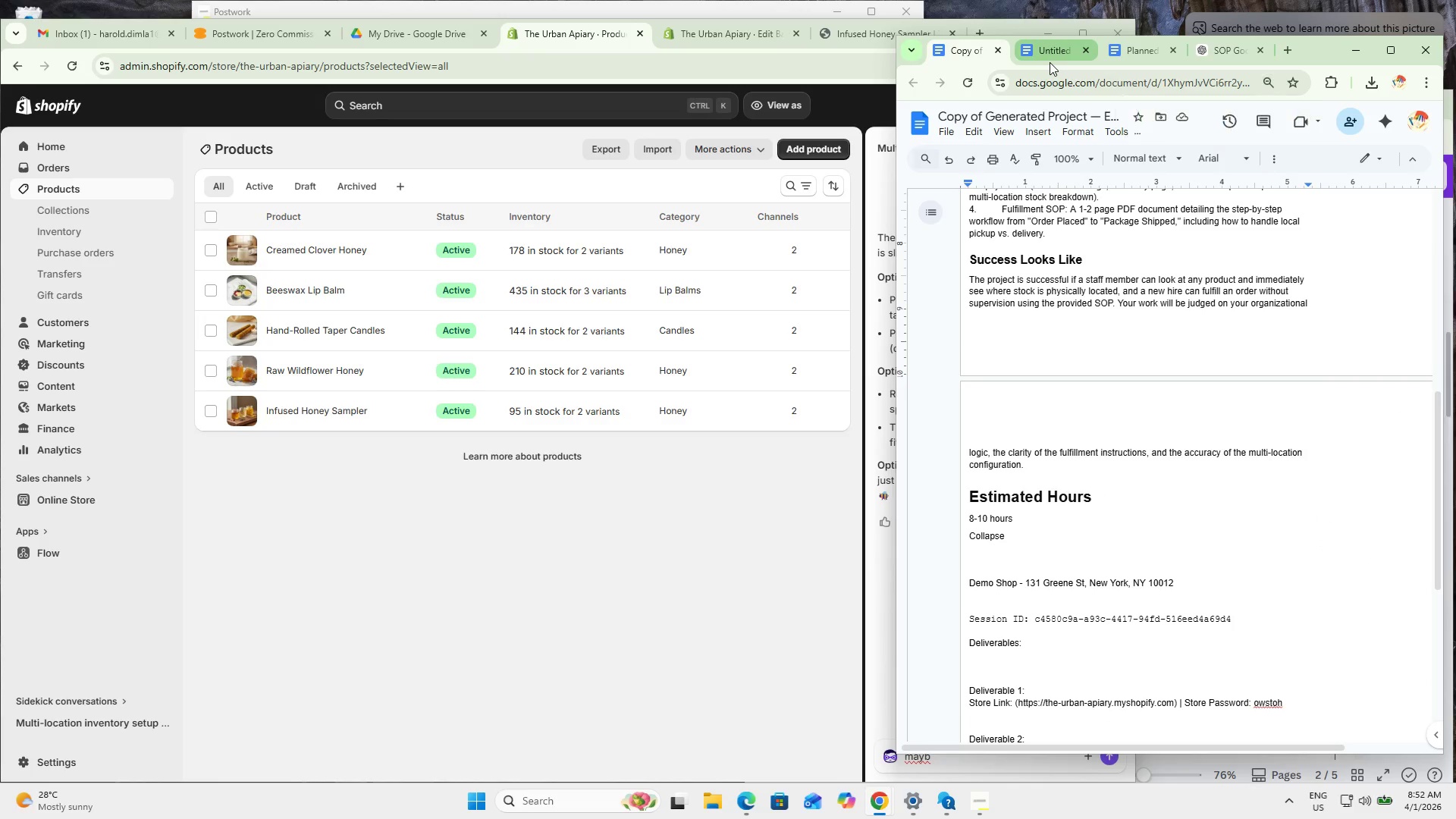 
left_click([1049, 61])
 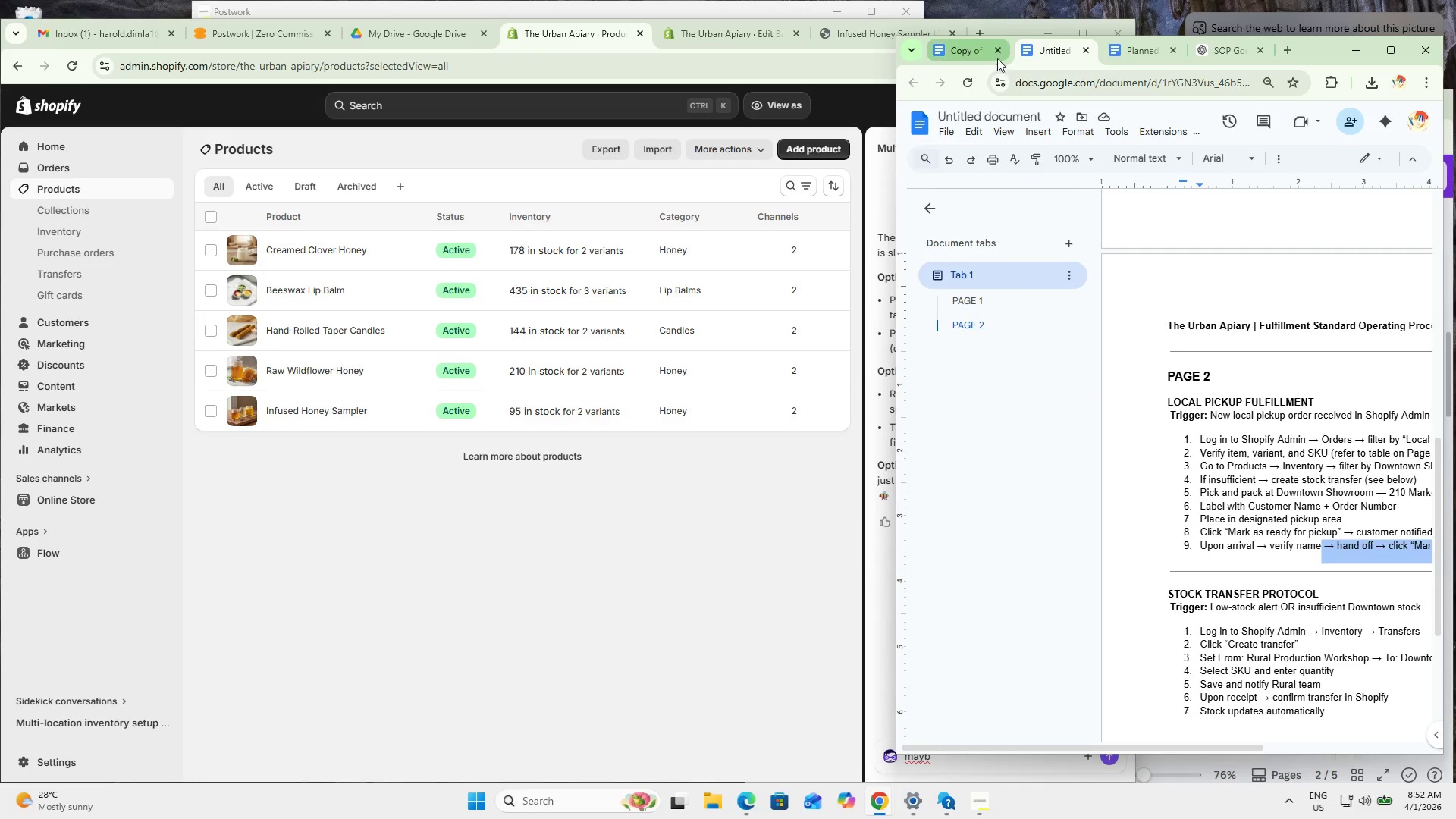 
left_click([965, 50])
 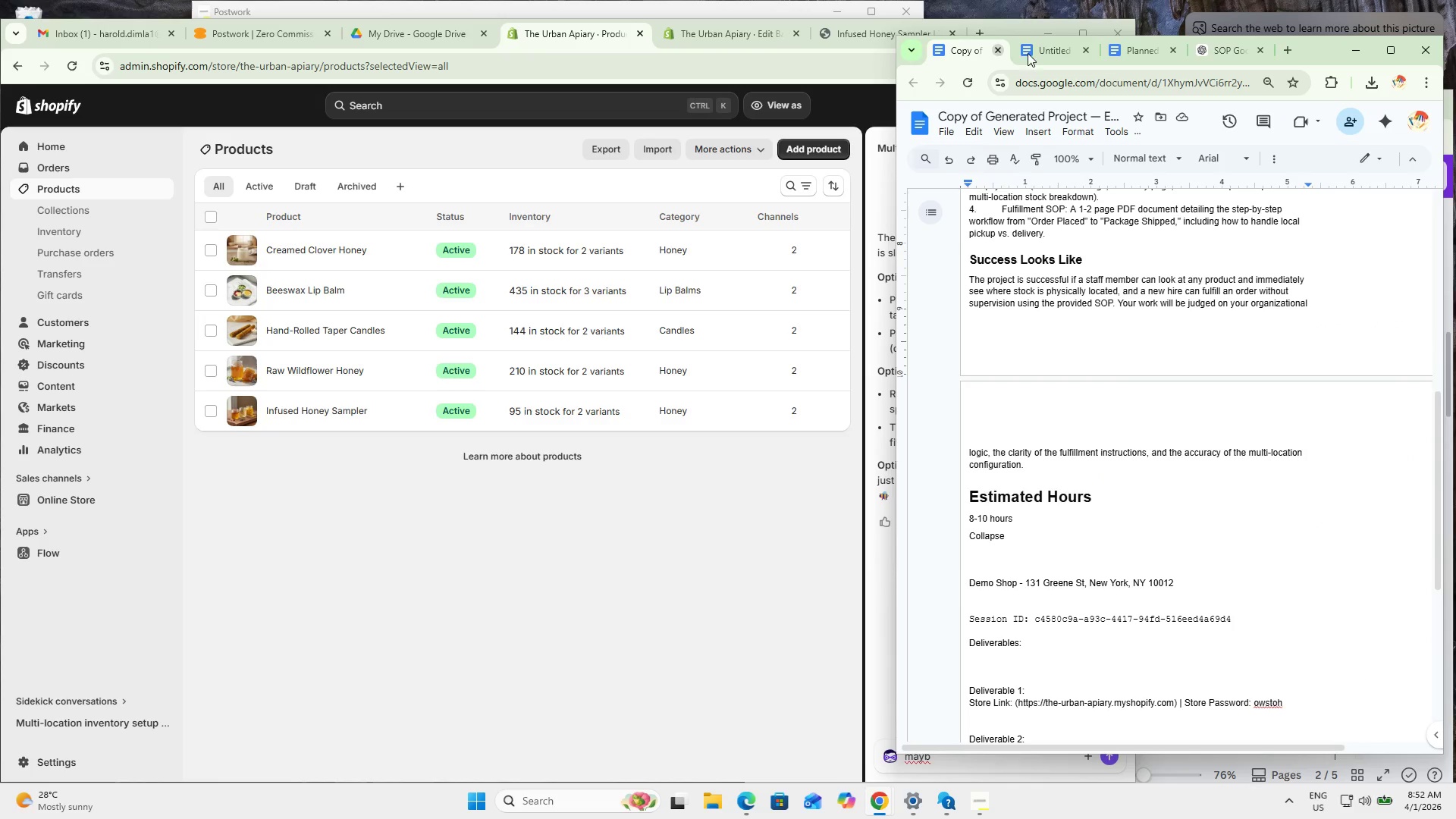 
mouse_move([1040, 71])
 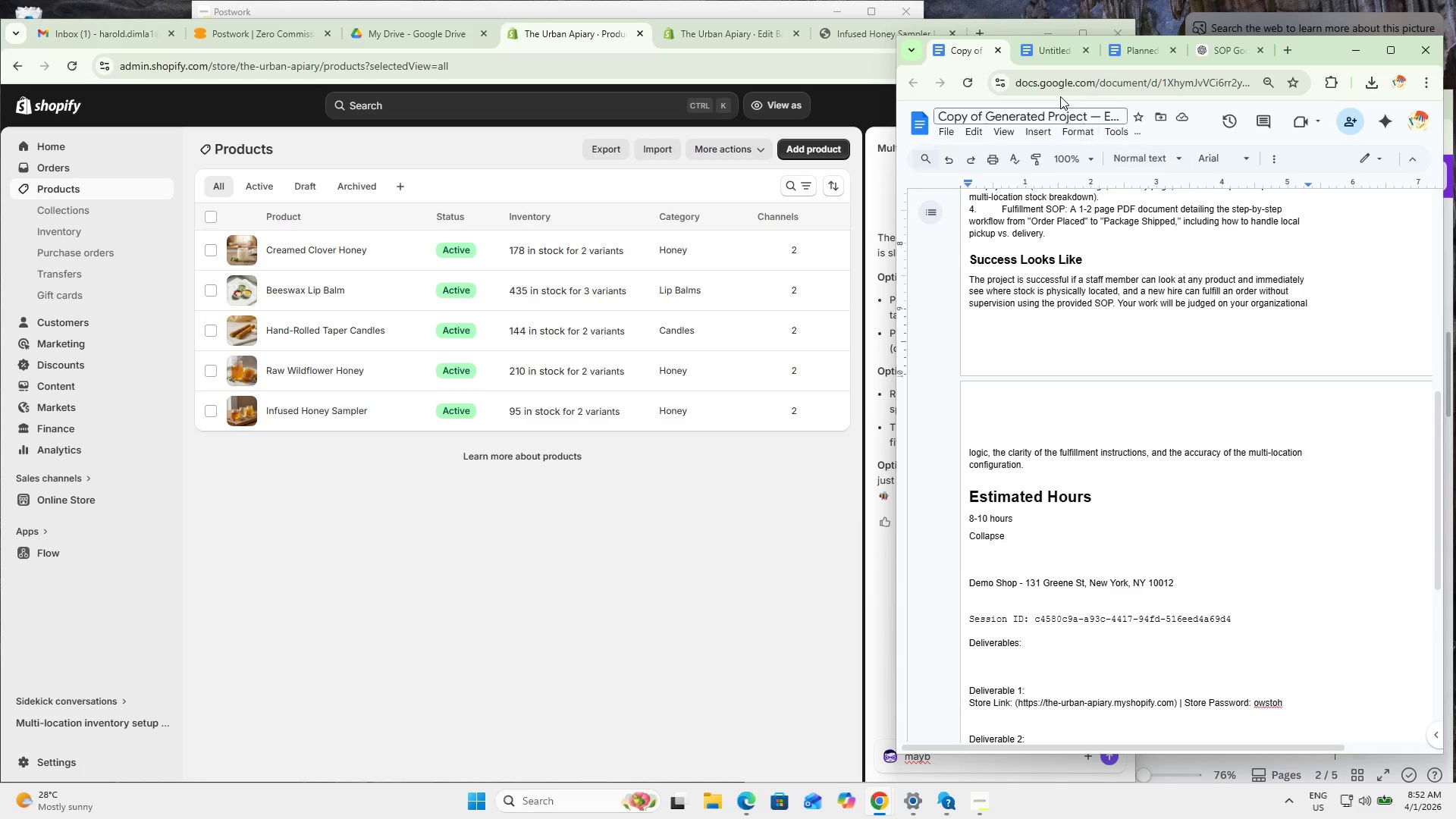 
mouse_move([1083, 106])
 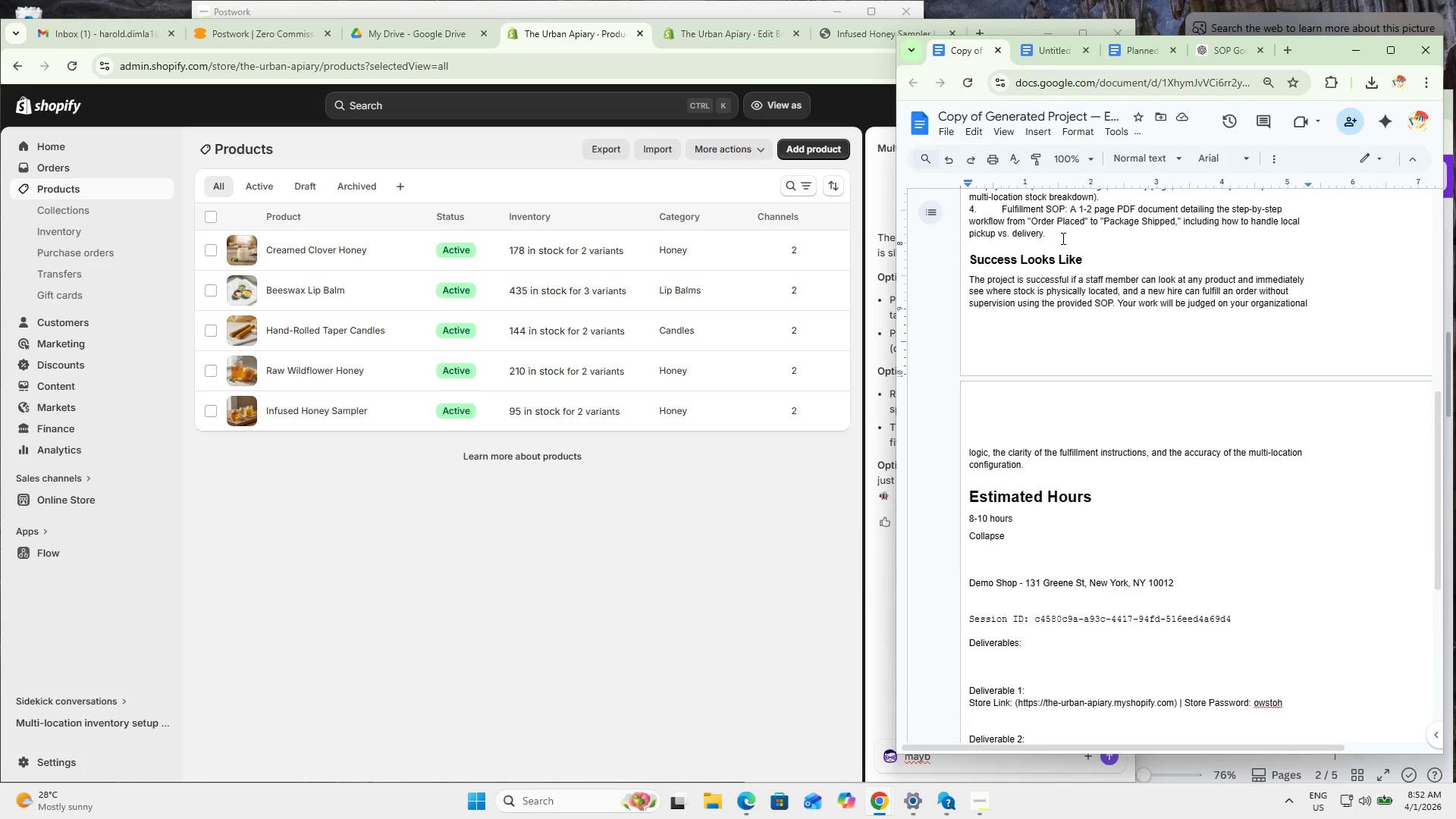 
left_click_drag(start_coordinate=[1062, 238], to_coordinate=[952, 206])
 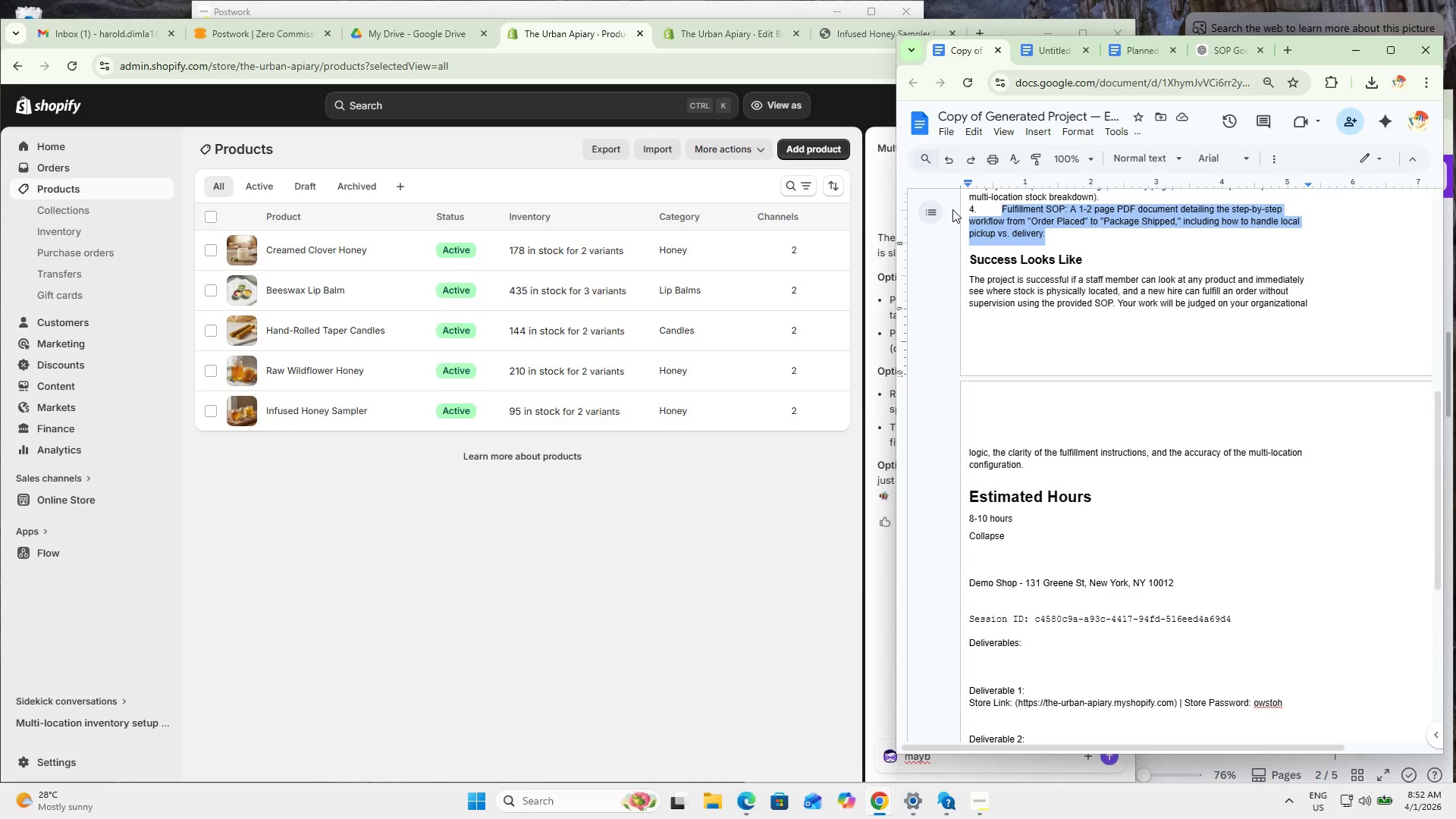 
key(Control+C)
 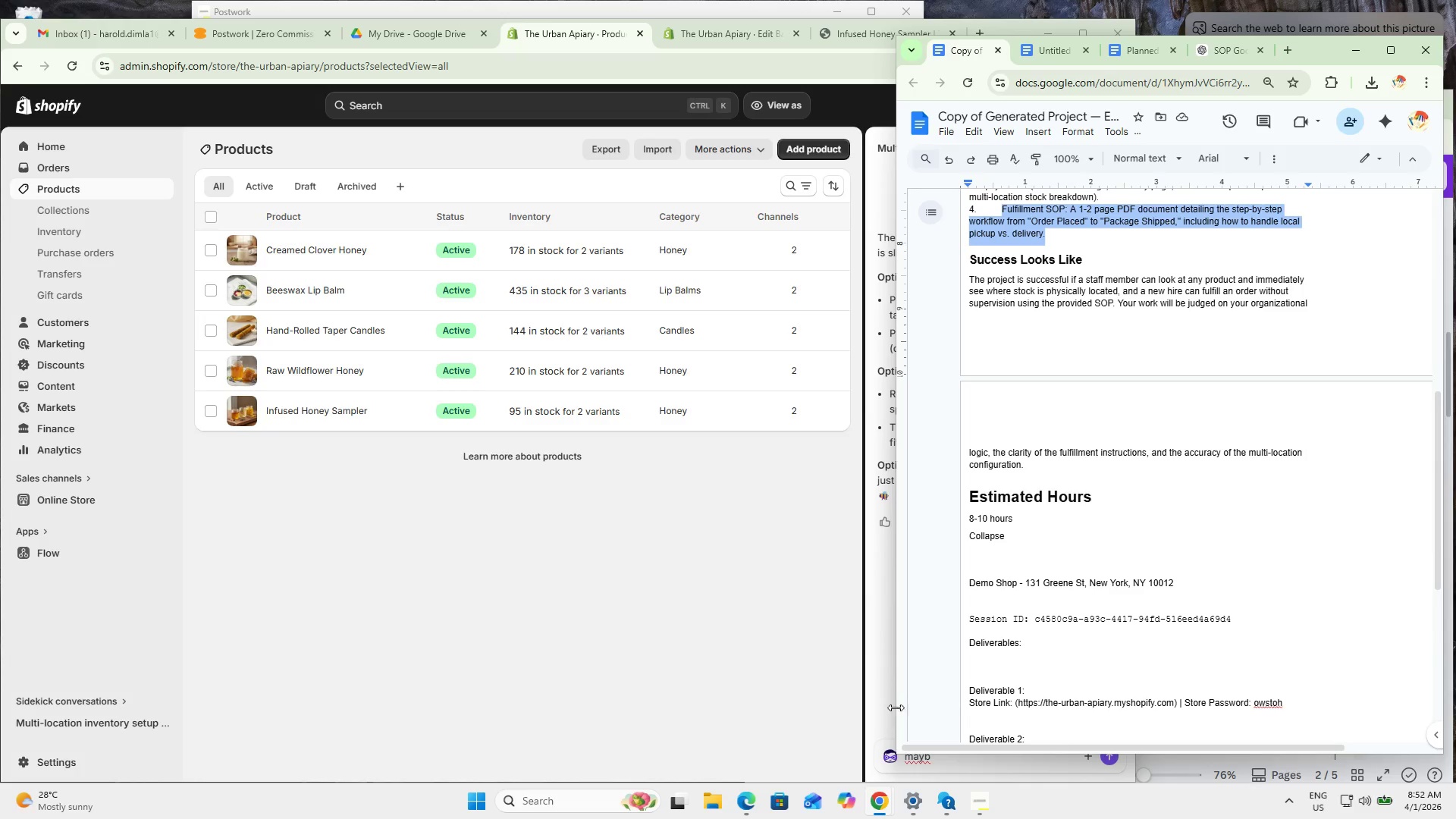 
key(Control+C)
 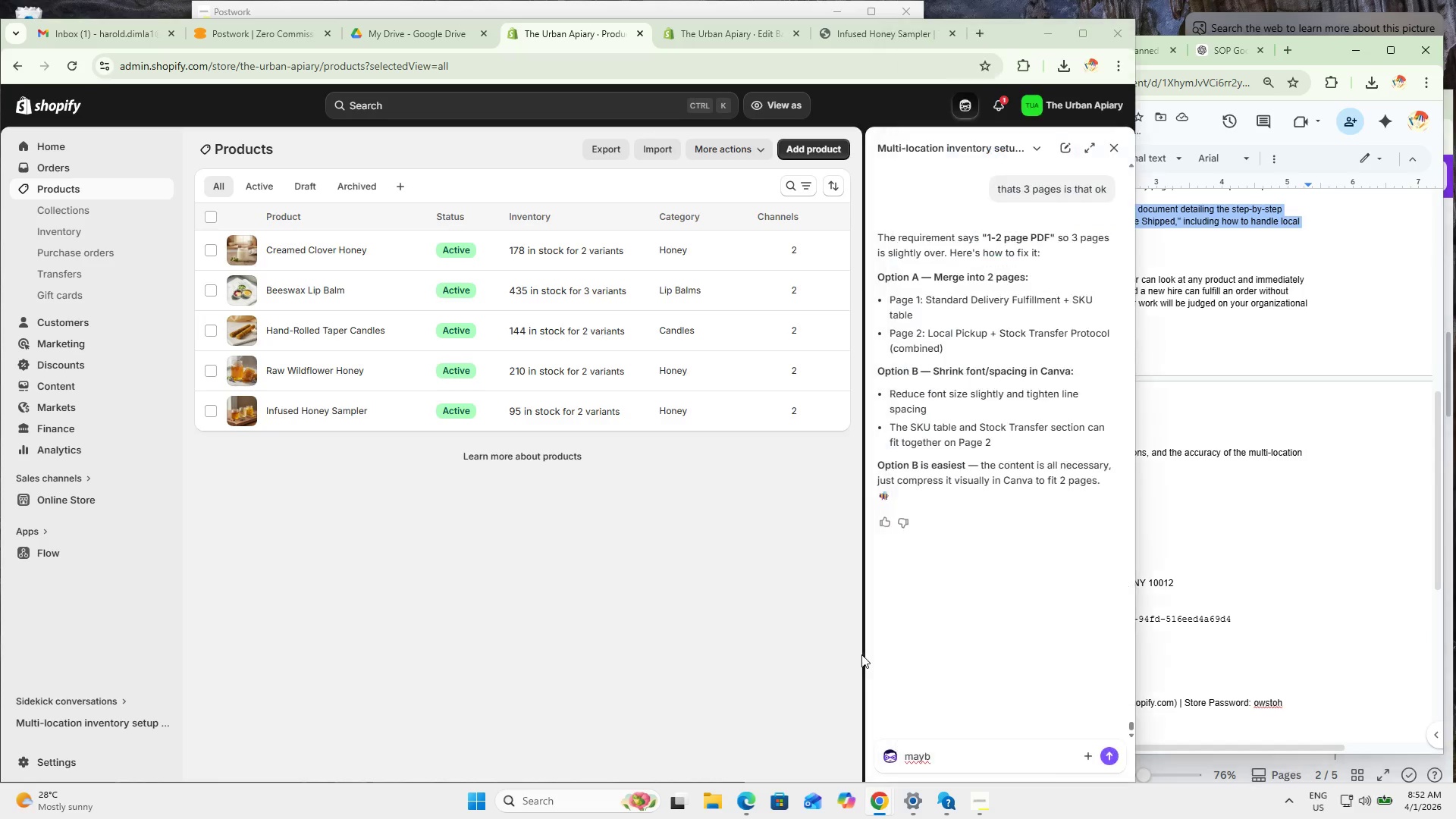 
left_click([861, 654])
 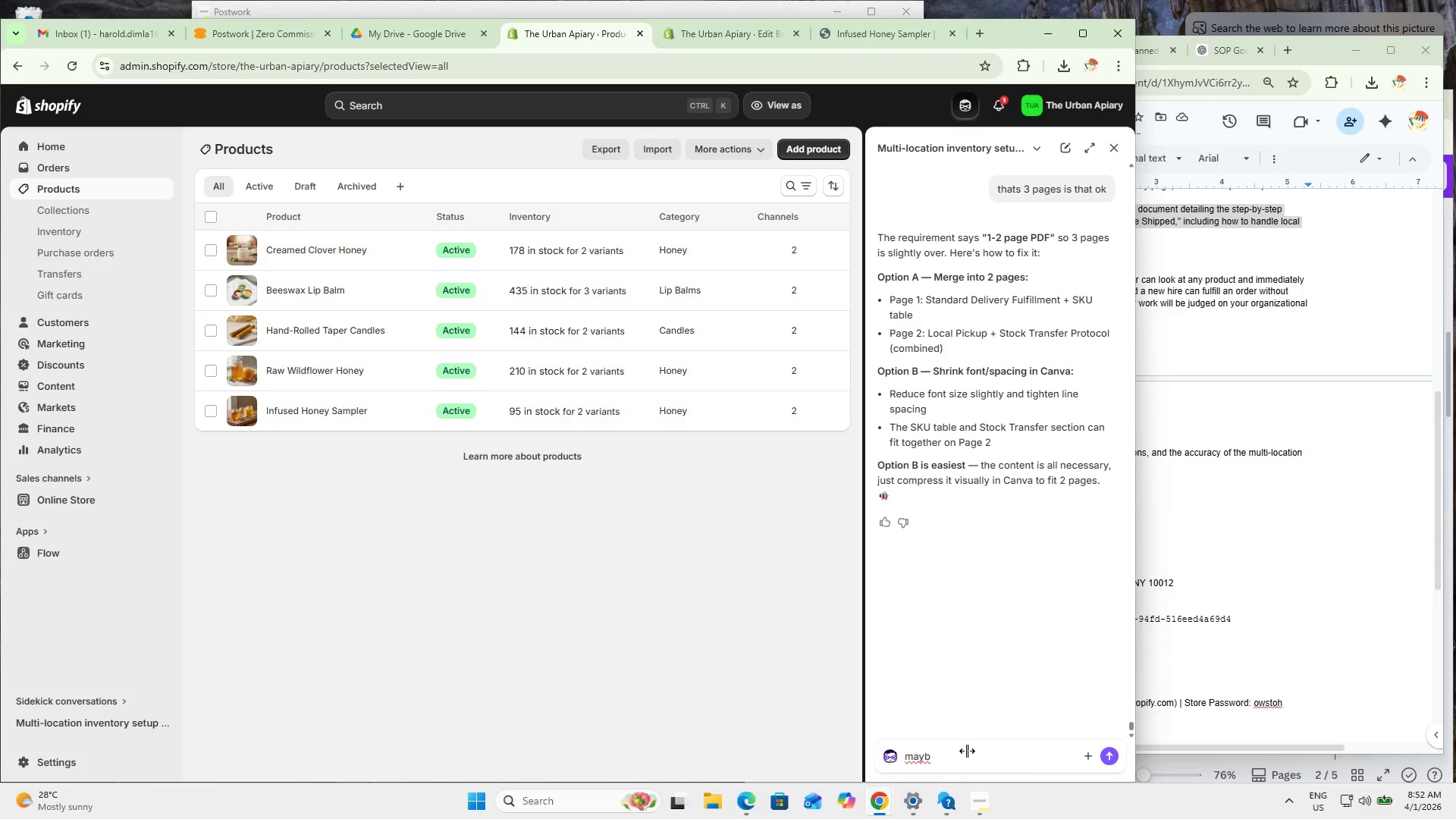 
left_click([969, 754])
 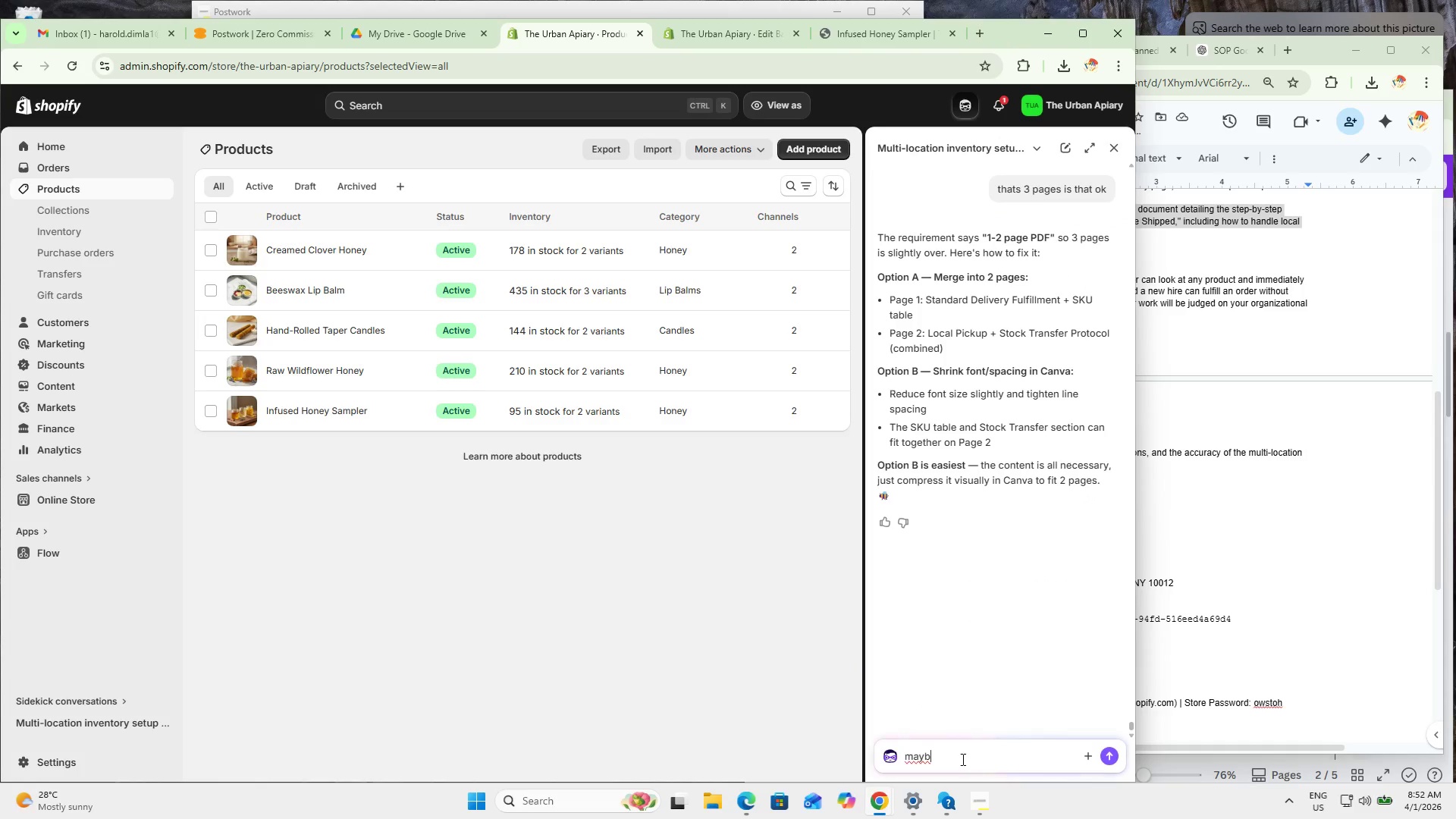 
key(Control+ControlLeft)
 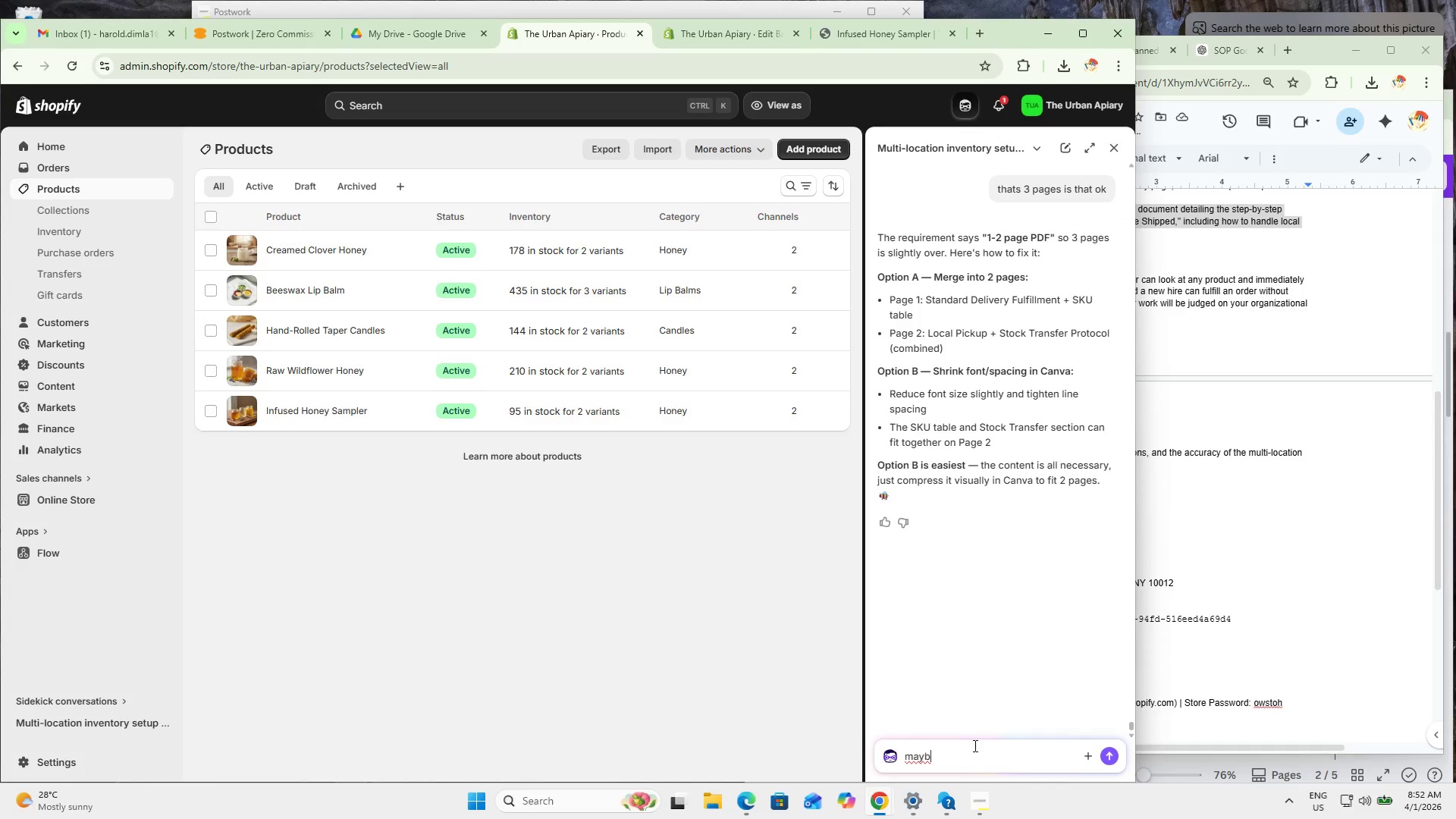 
key(Control+A)
 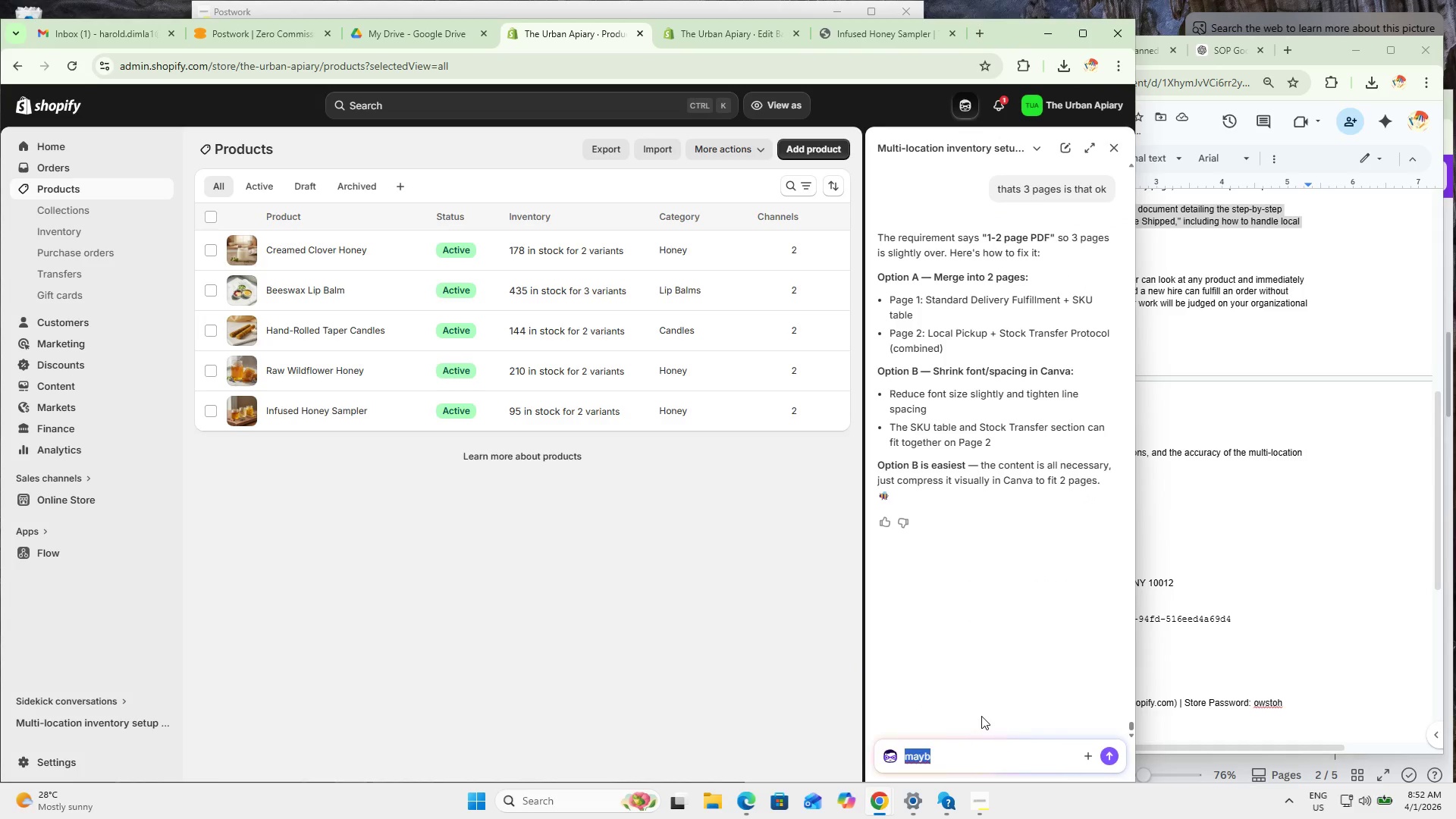 
type(is everything included in the SOP? )
 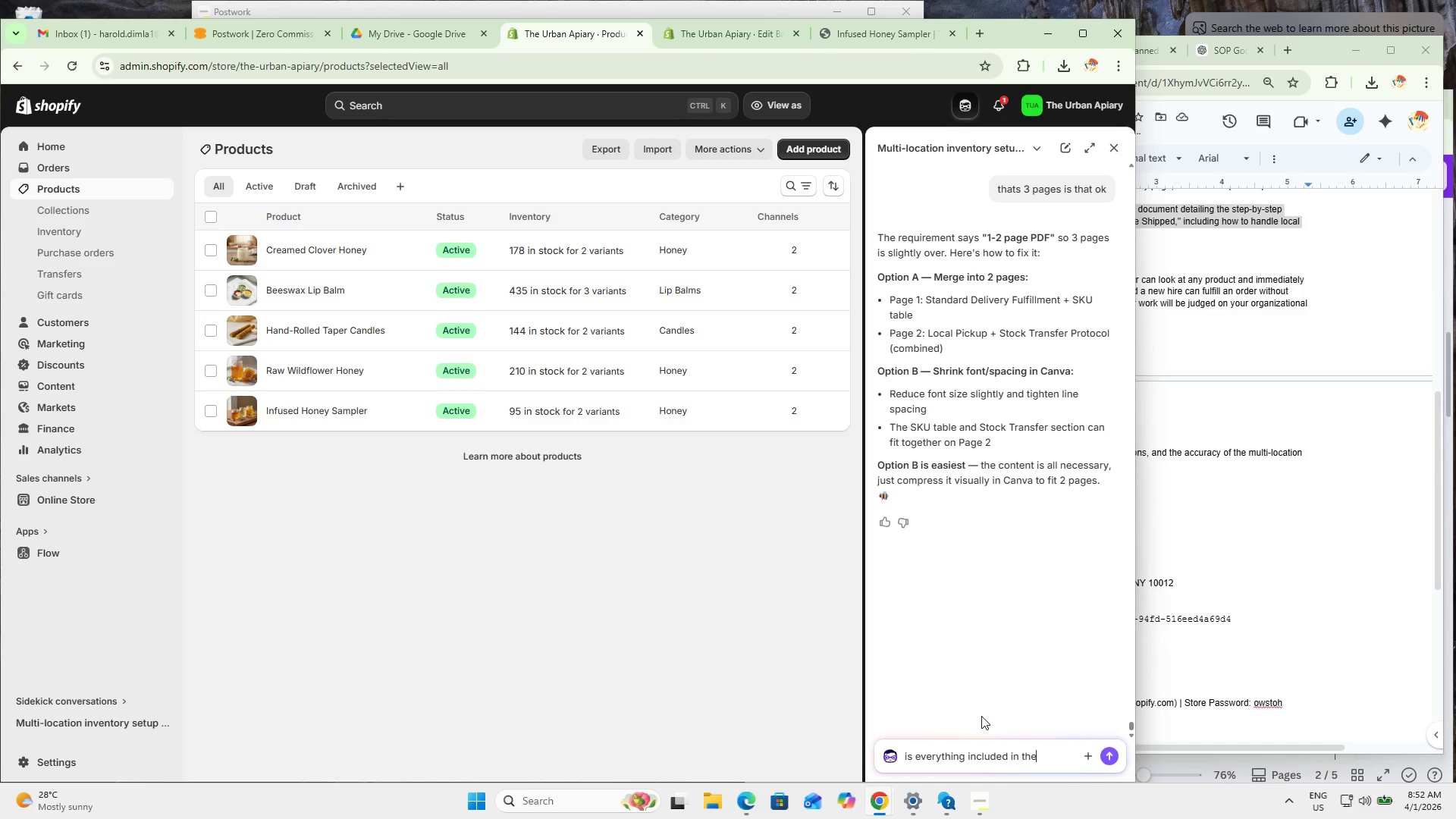 
 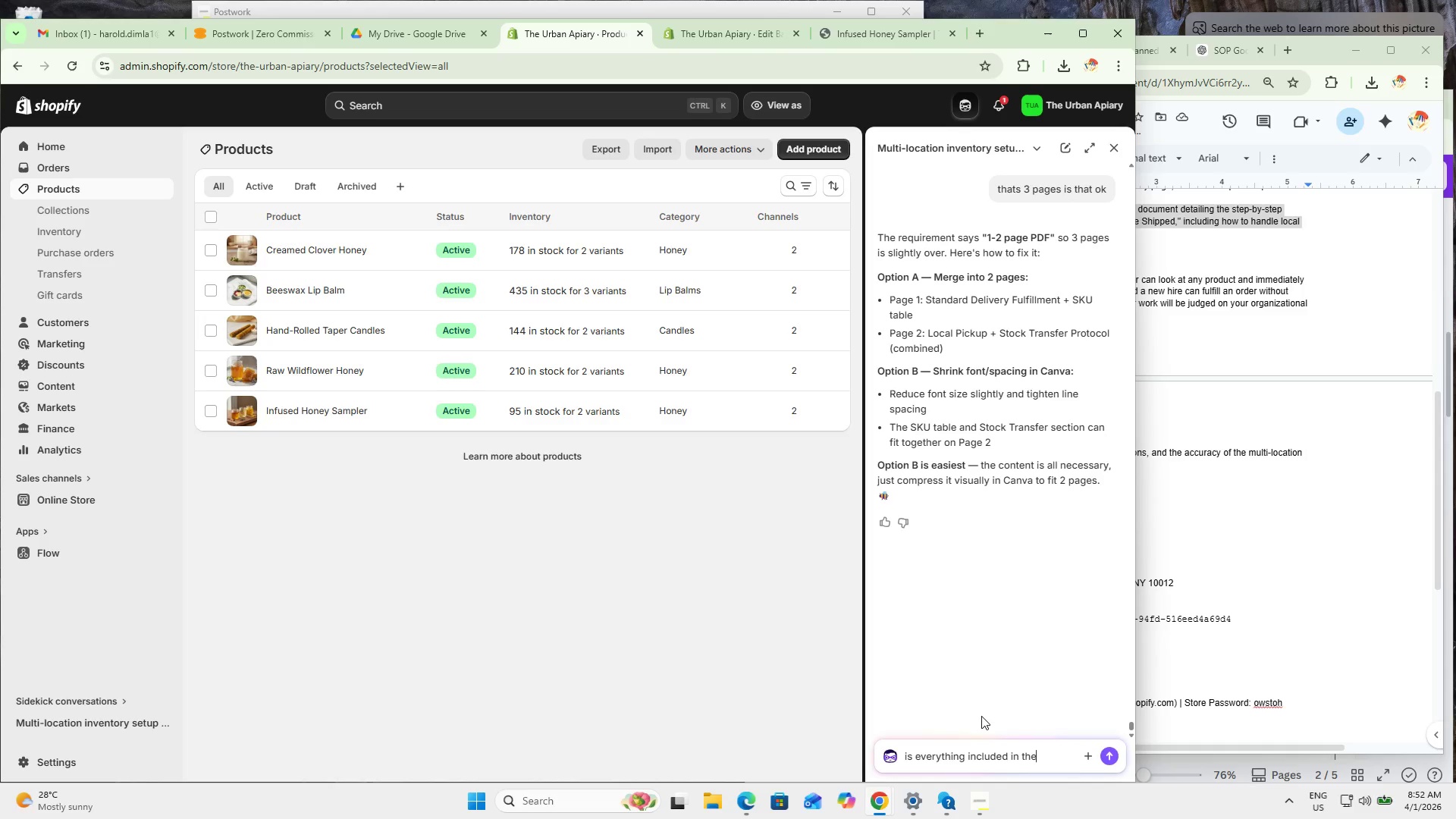 
key(Control+ControlLeft)
 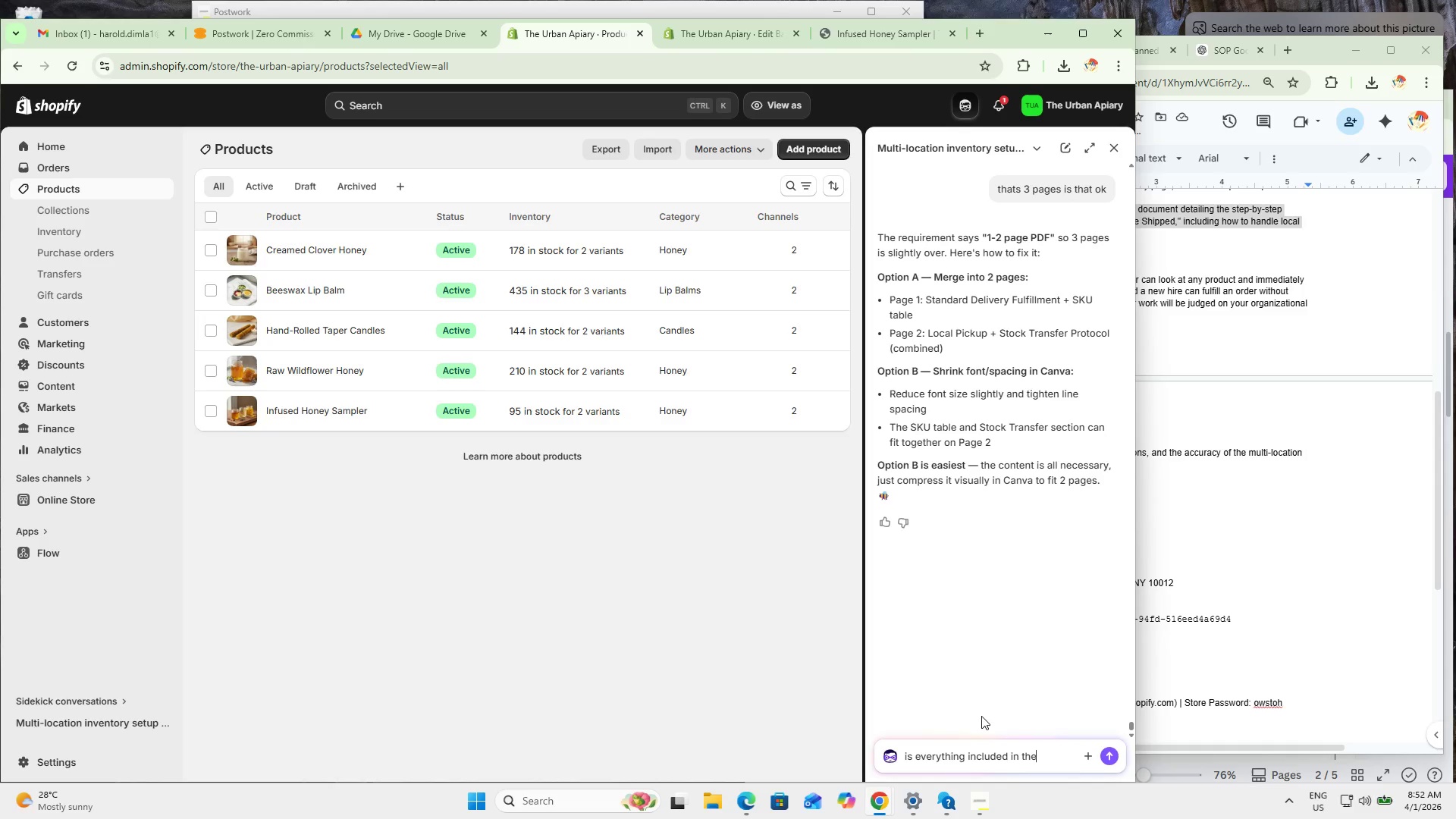 
key(Control+V)
 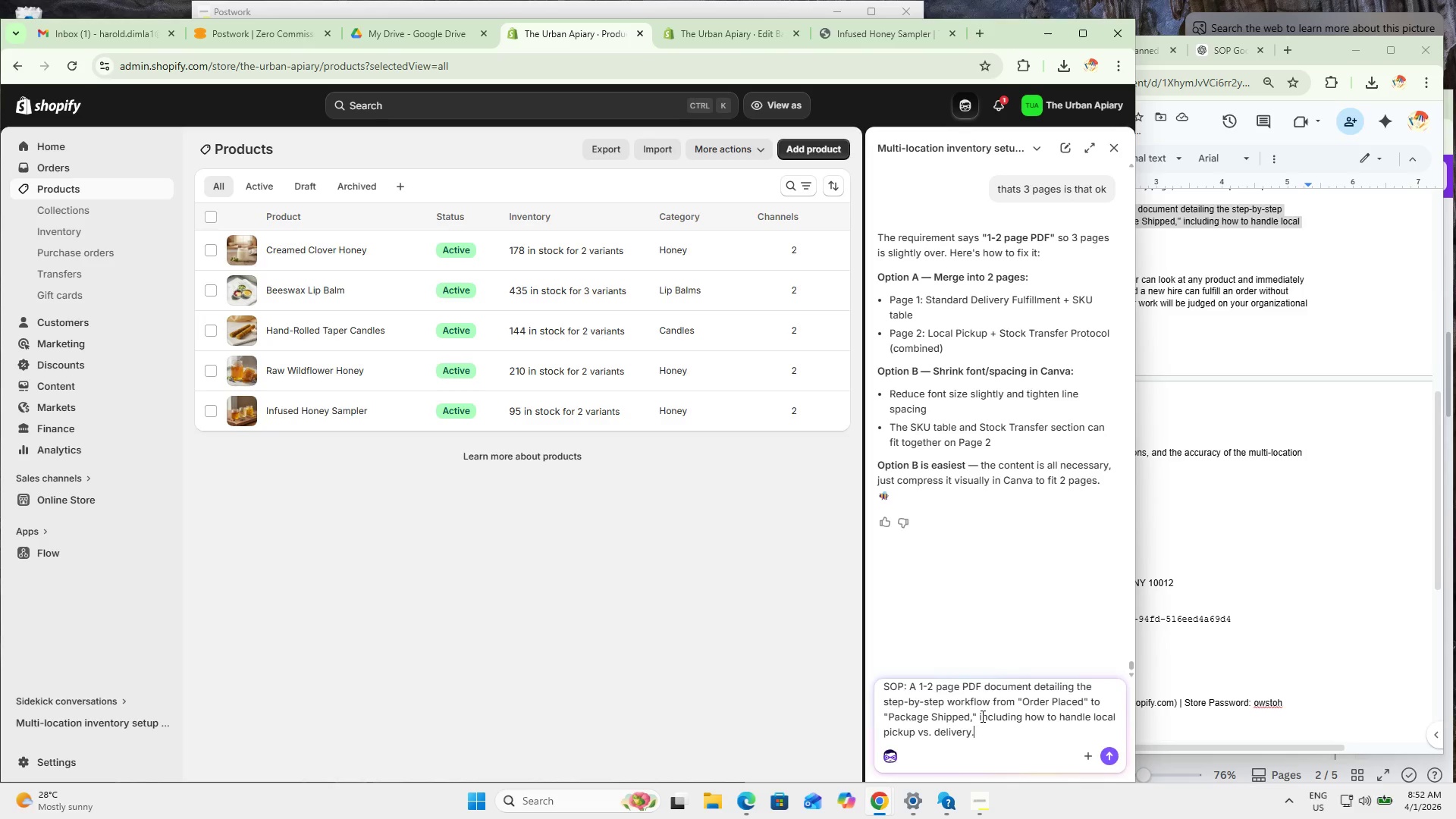 
key(Enter)
 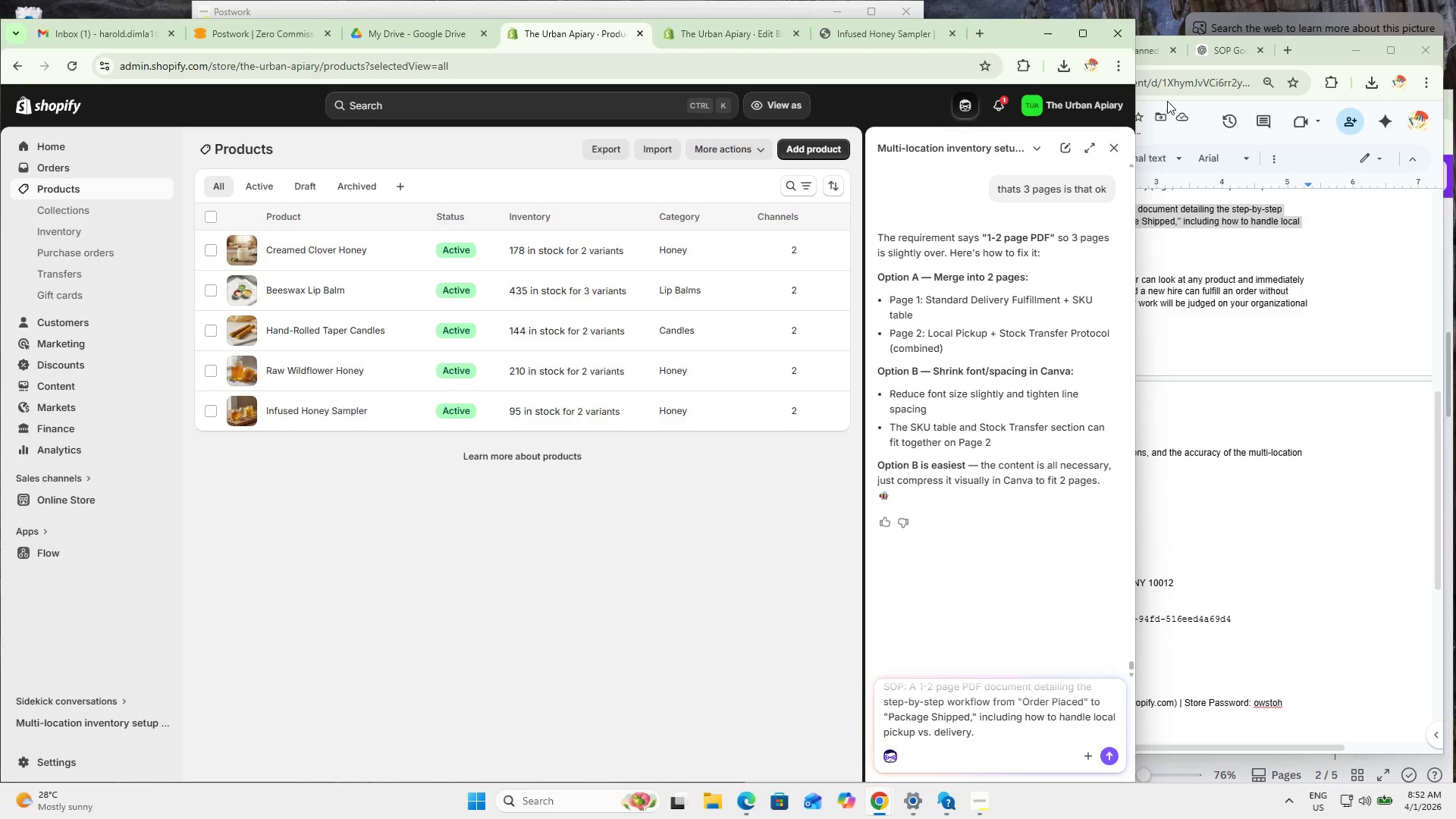 
left_click([1288, 281])
 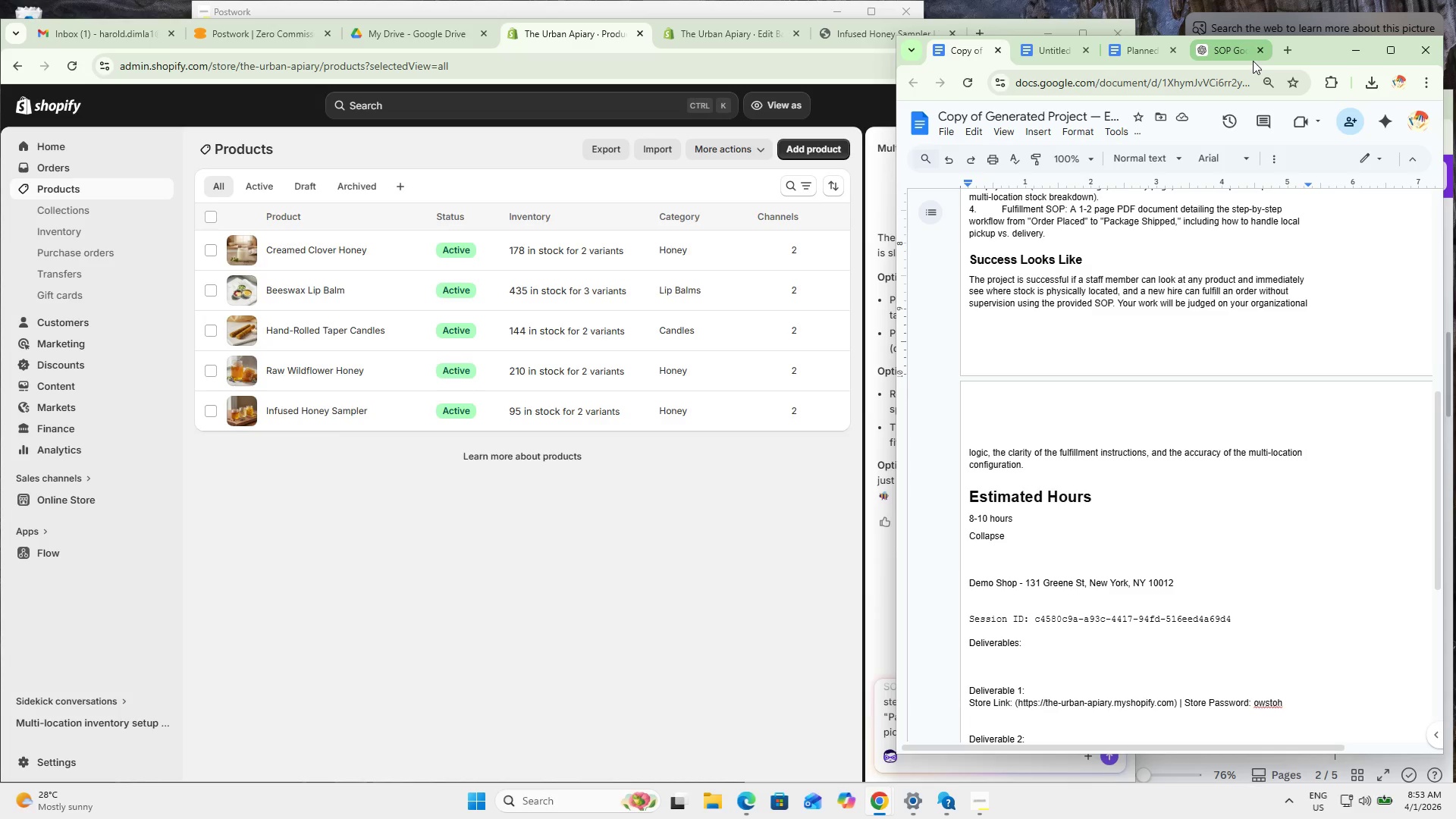 
left_click([1224, 54])
 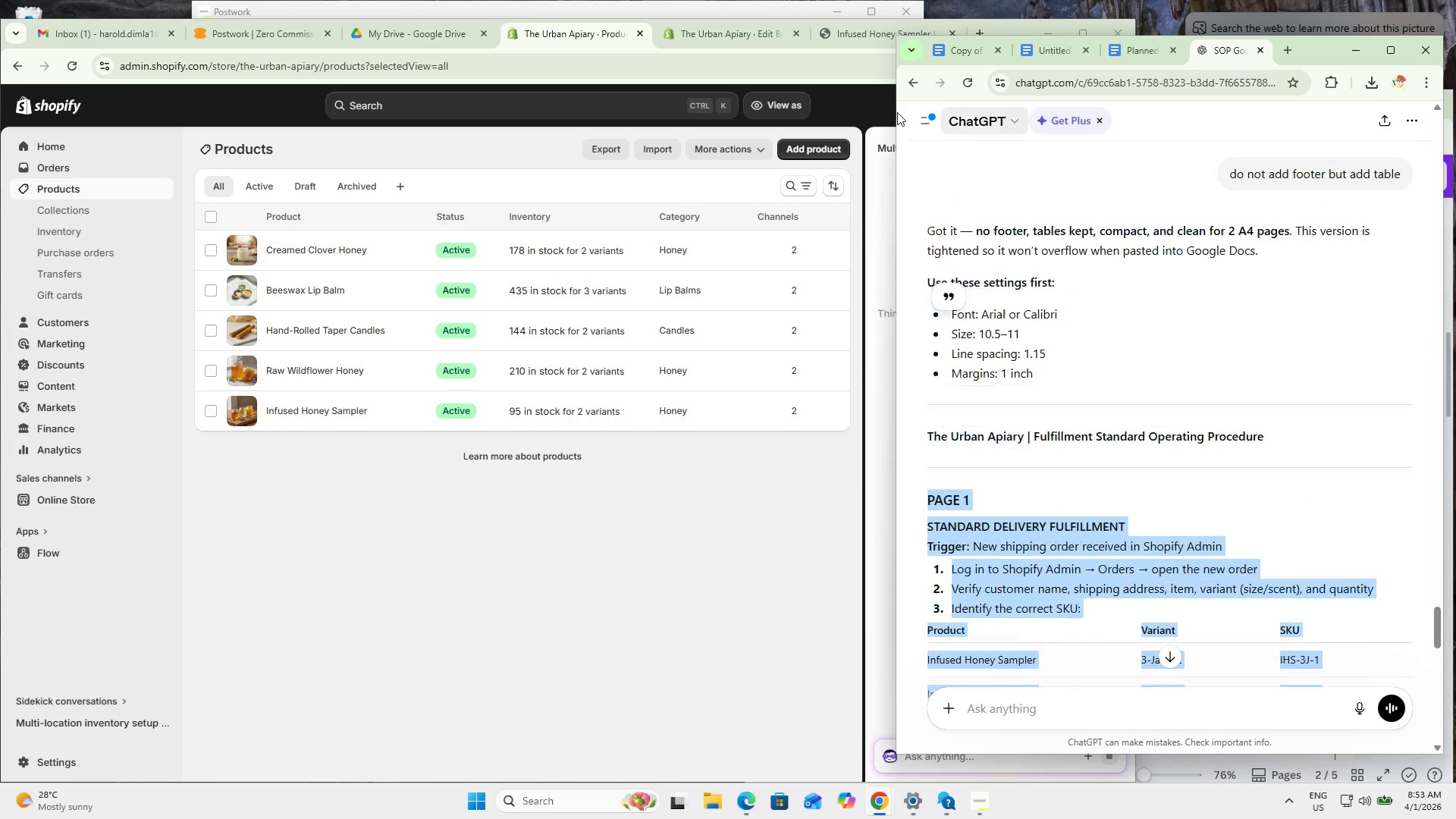 
left_click_drag(start_coordinate=[891, 107], to_coordinate=[1012, 121])
 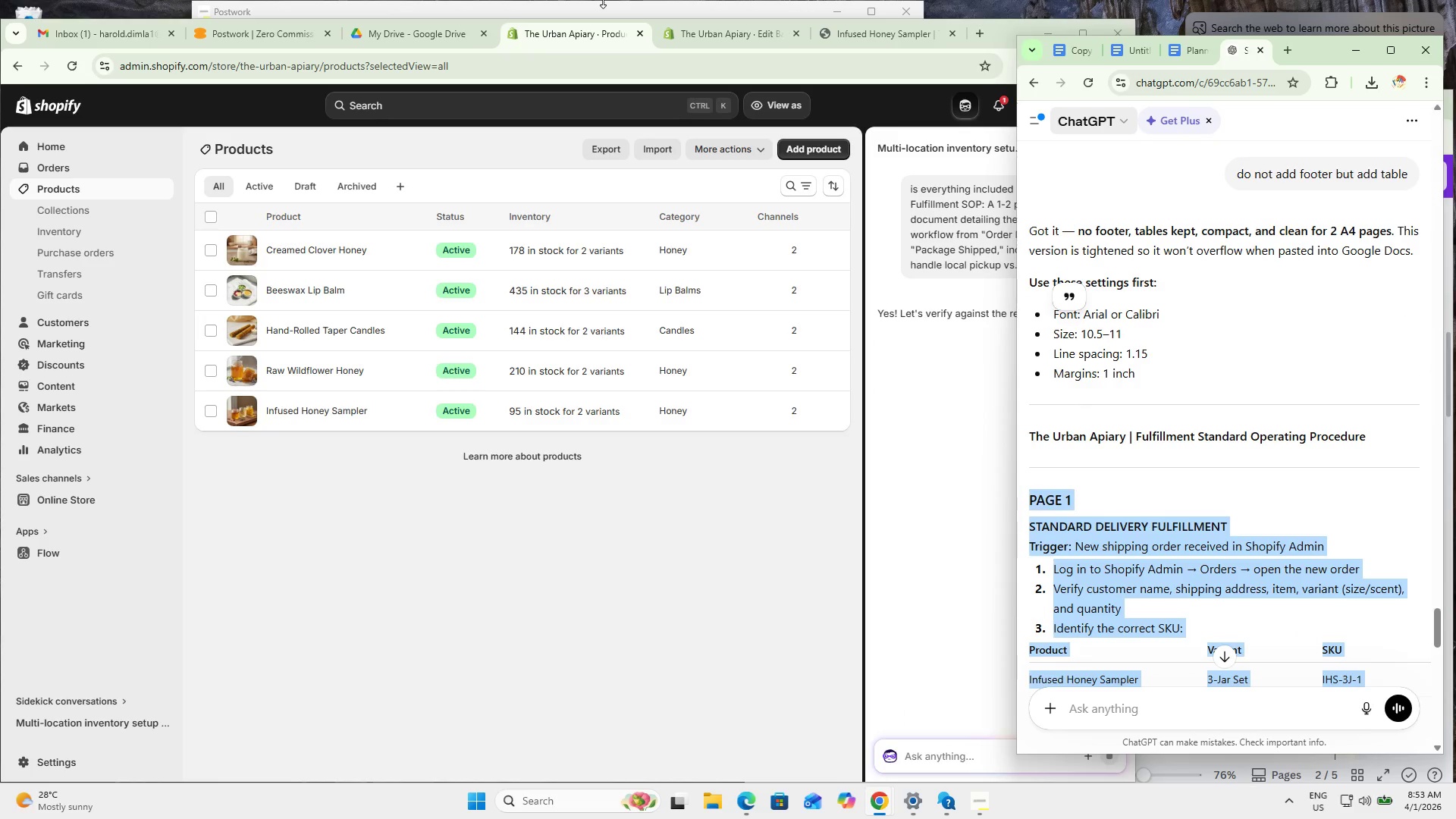 
left_click([289, 2])